 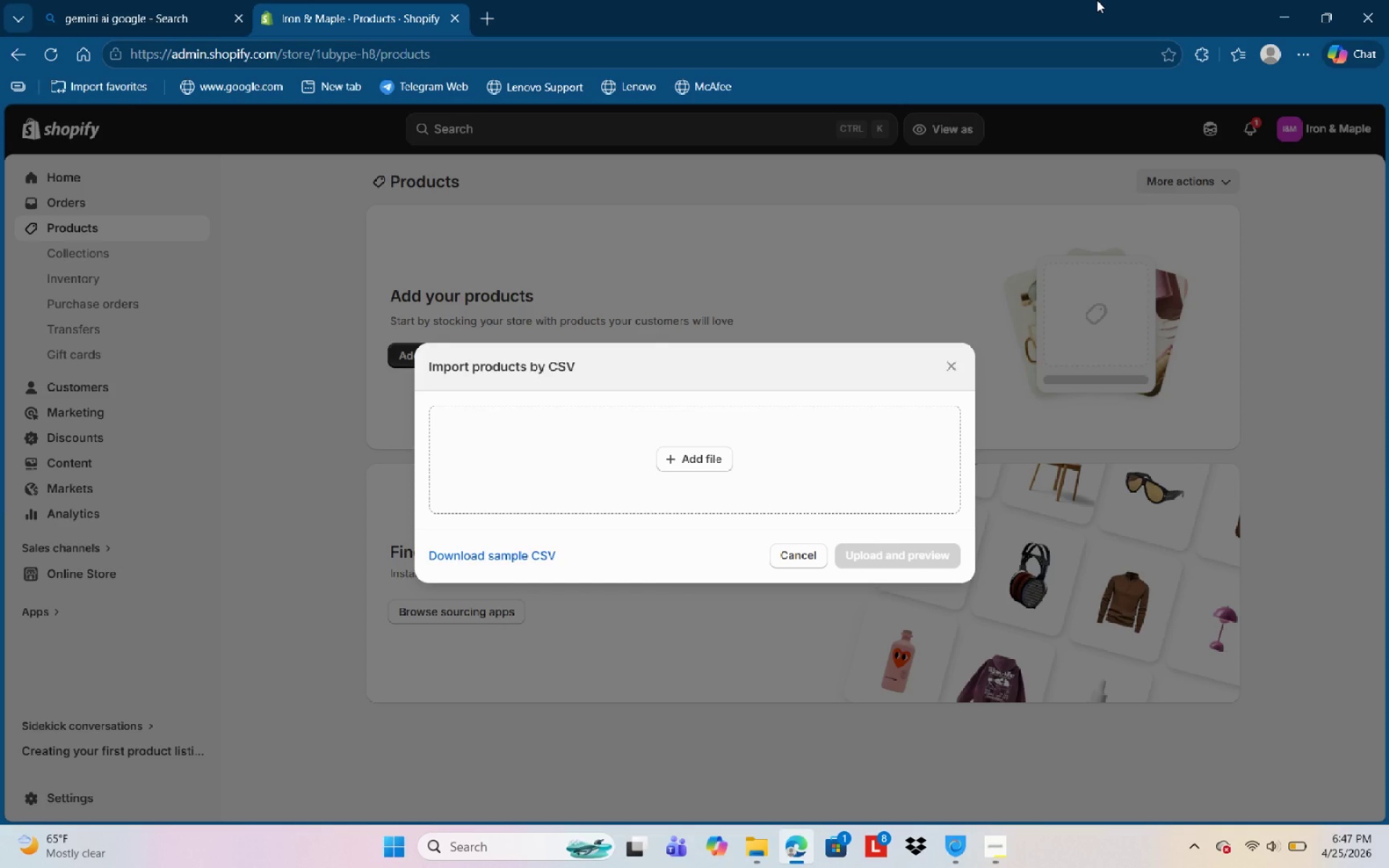 
left_click([682, 467])
 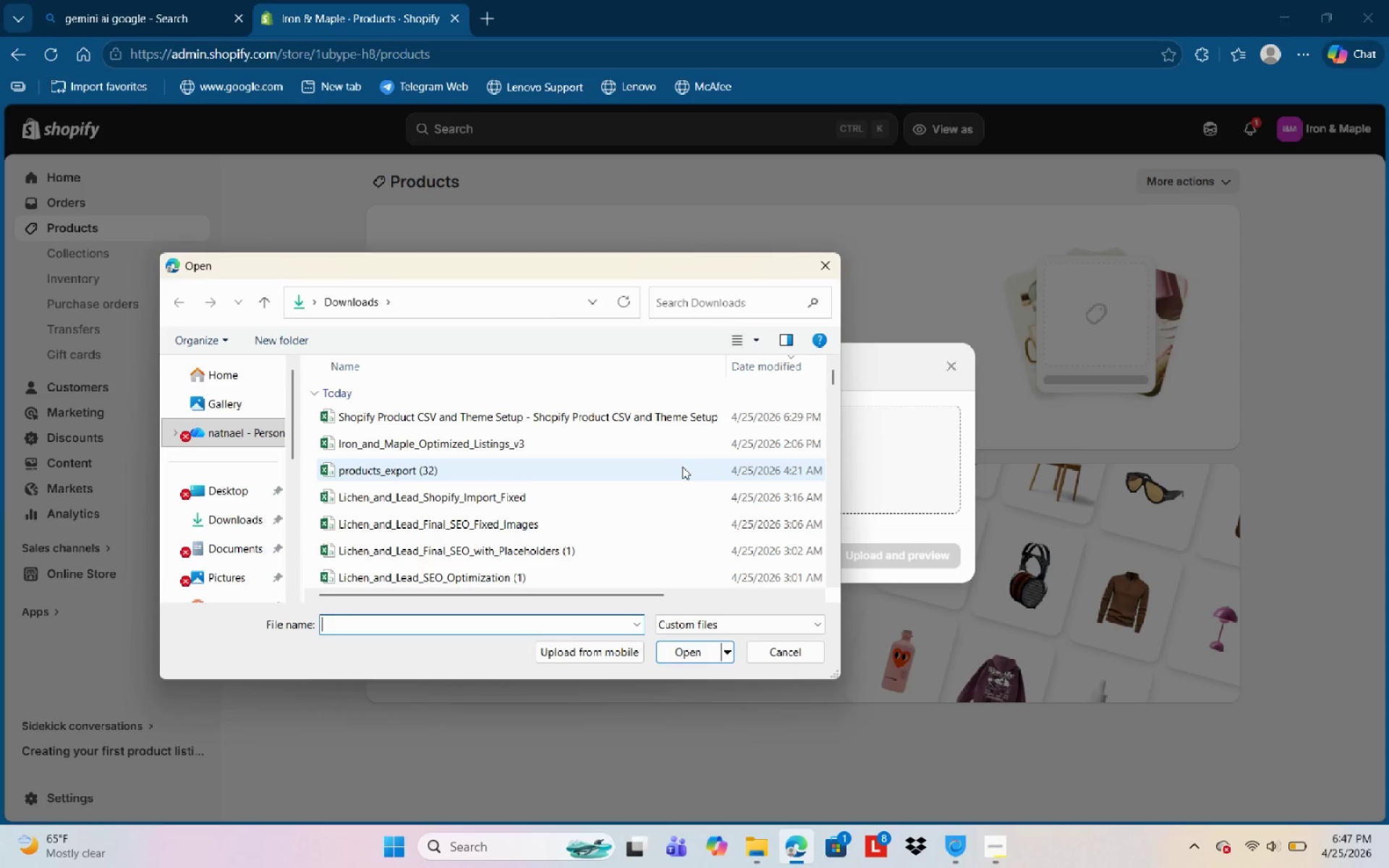 
left_click_drag(start_coordinate=[535, 266], to_coordinate=[816, 228])
 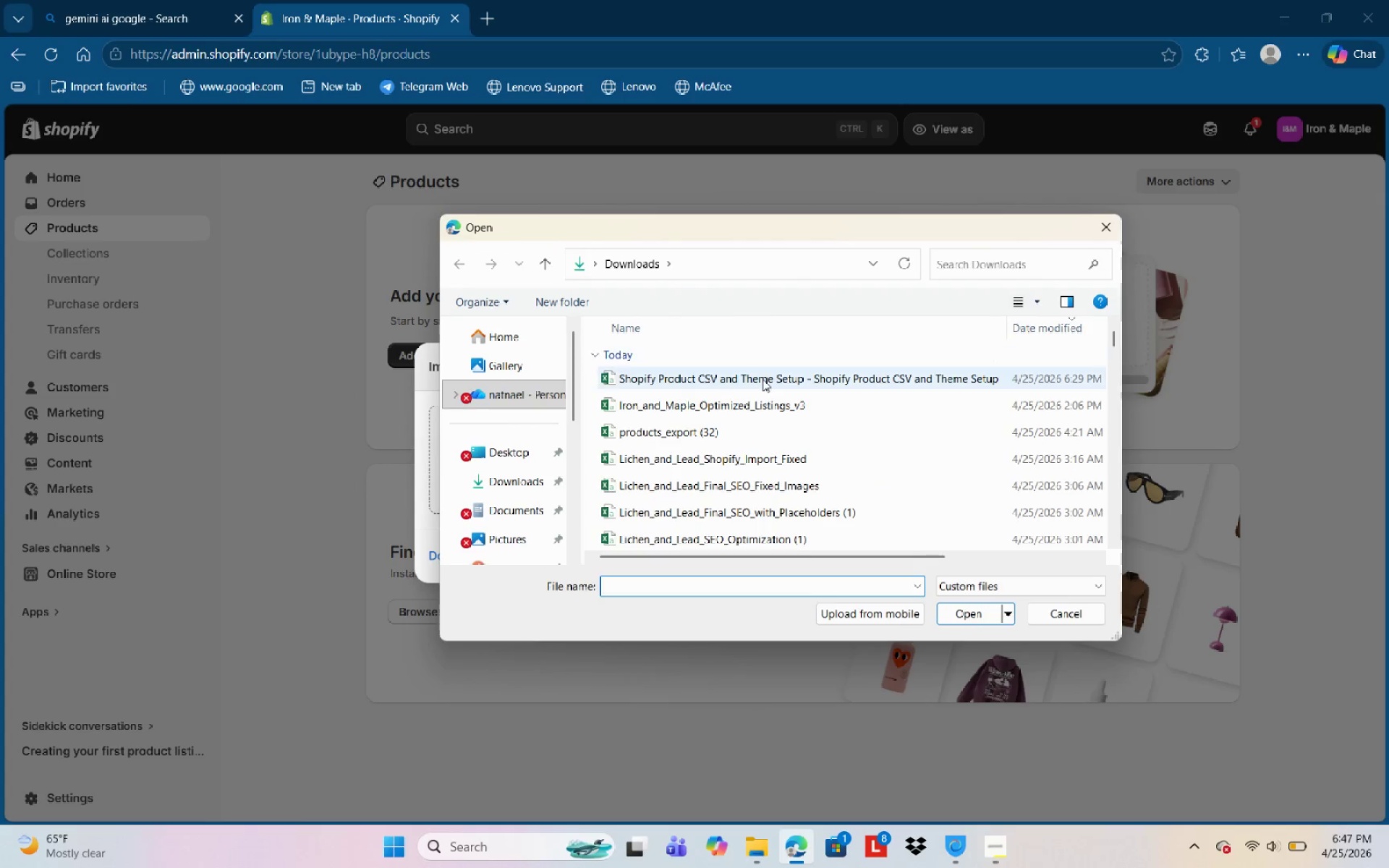 
left_click([763, 380])
 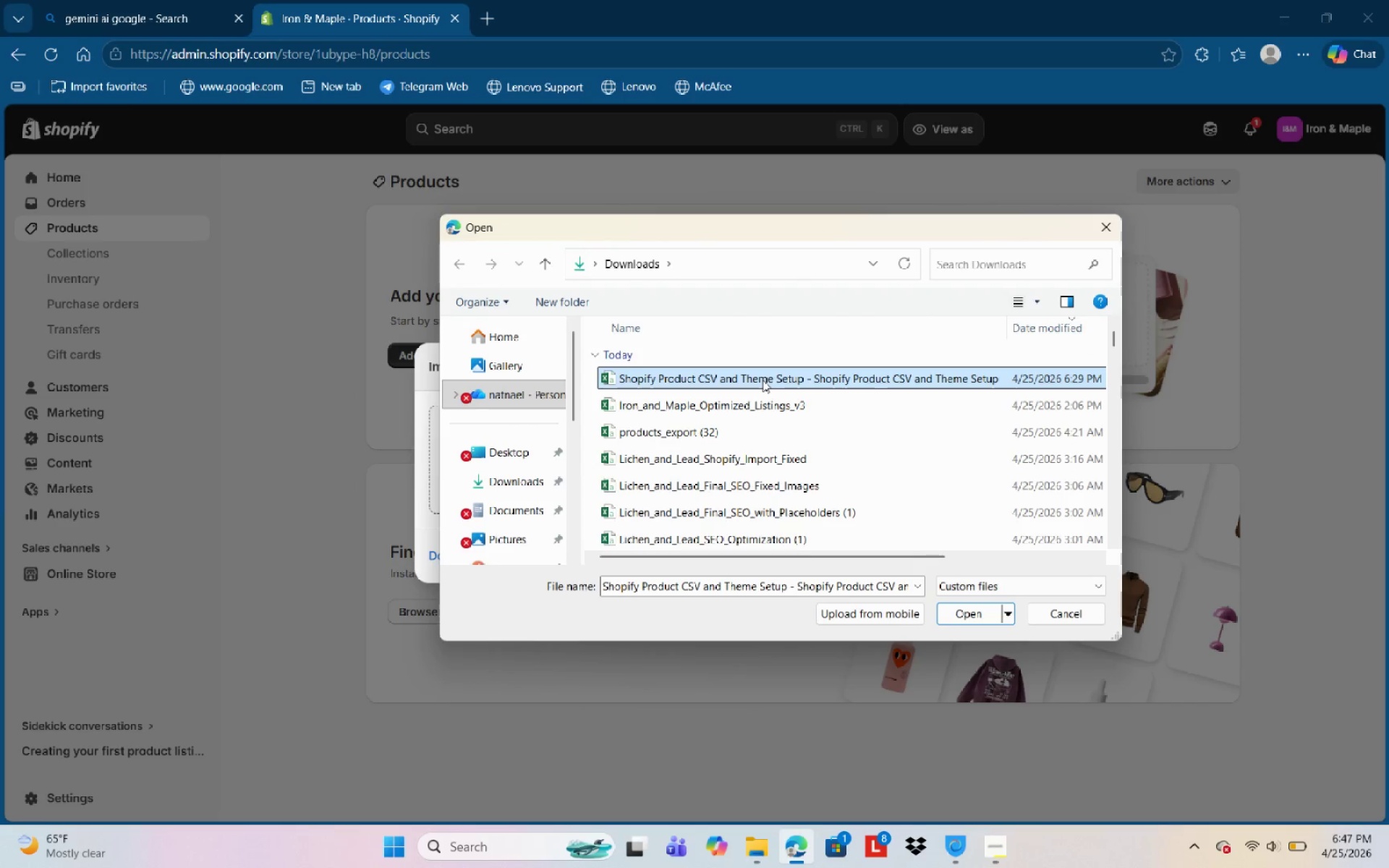 
key(NumpadEnter)
 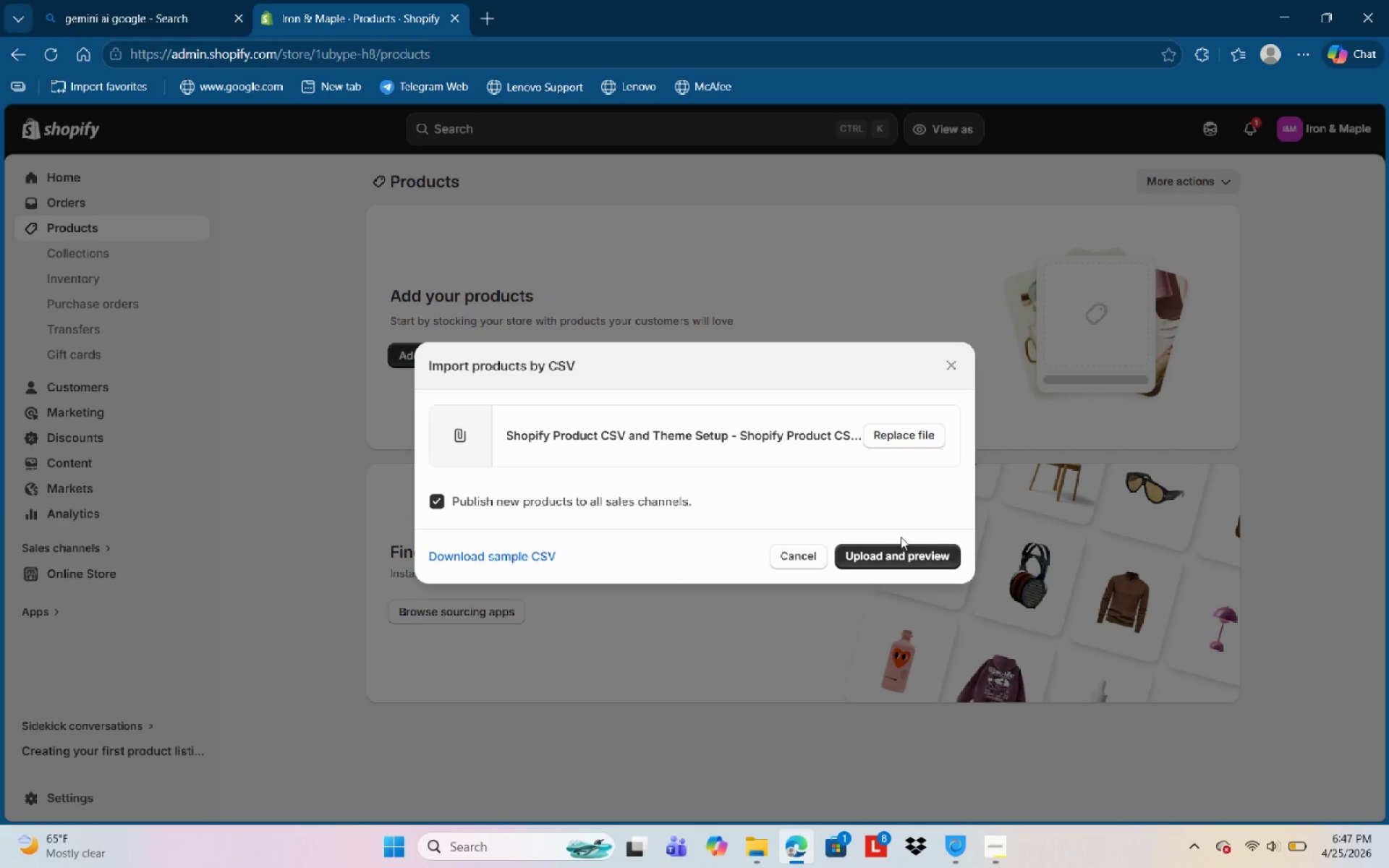 
left_click([899, 569])
 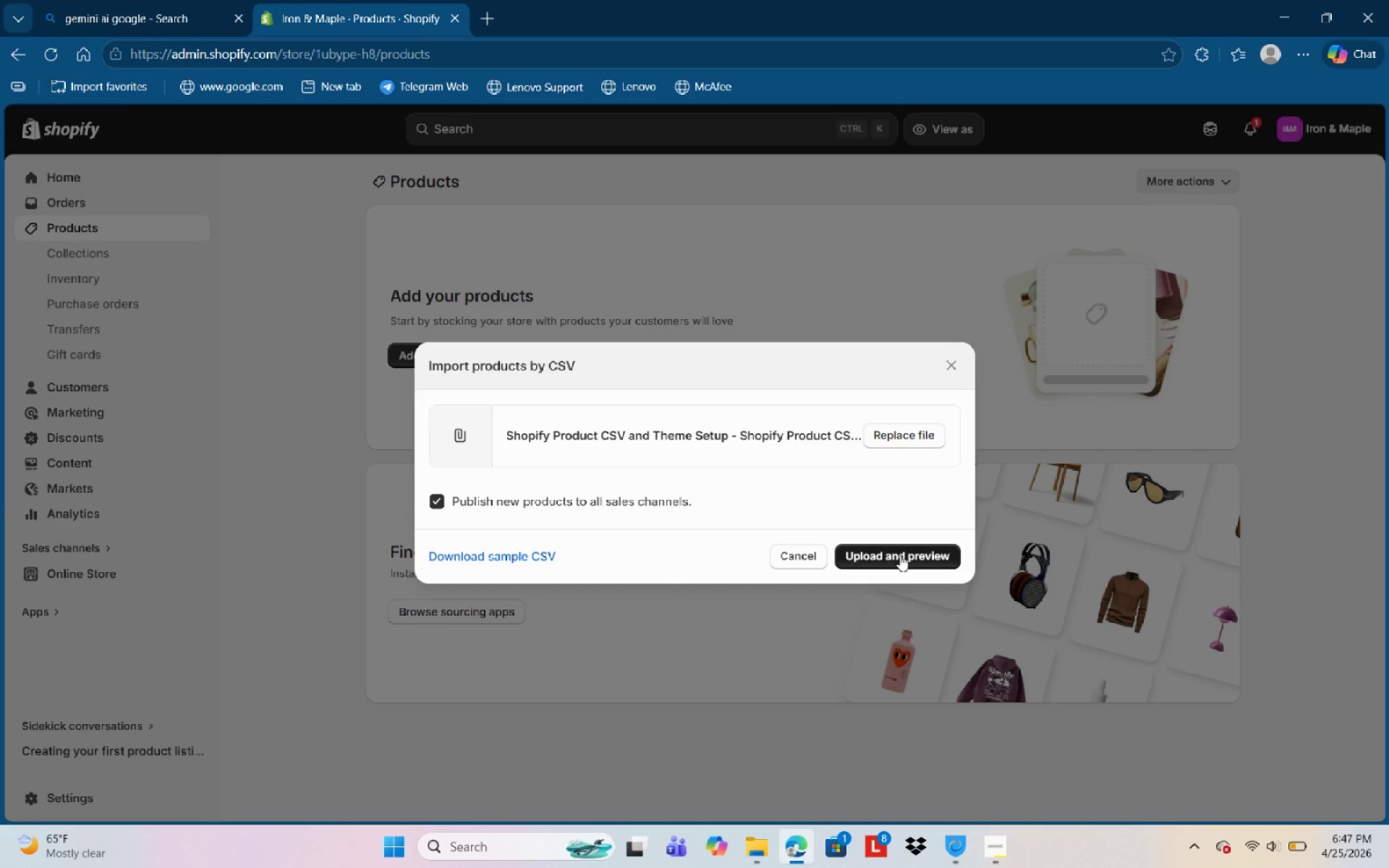 
left_click([900, 555])
 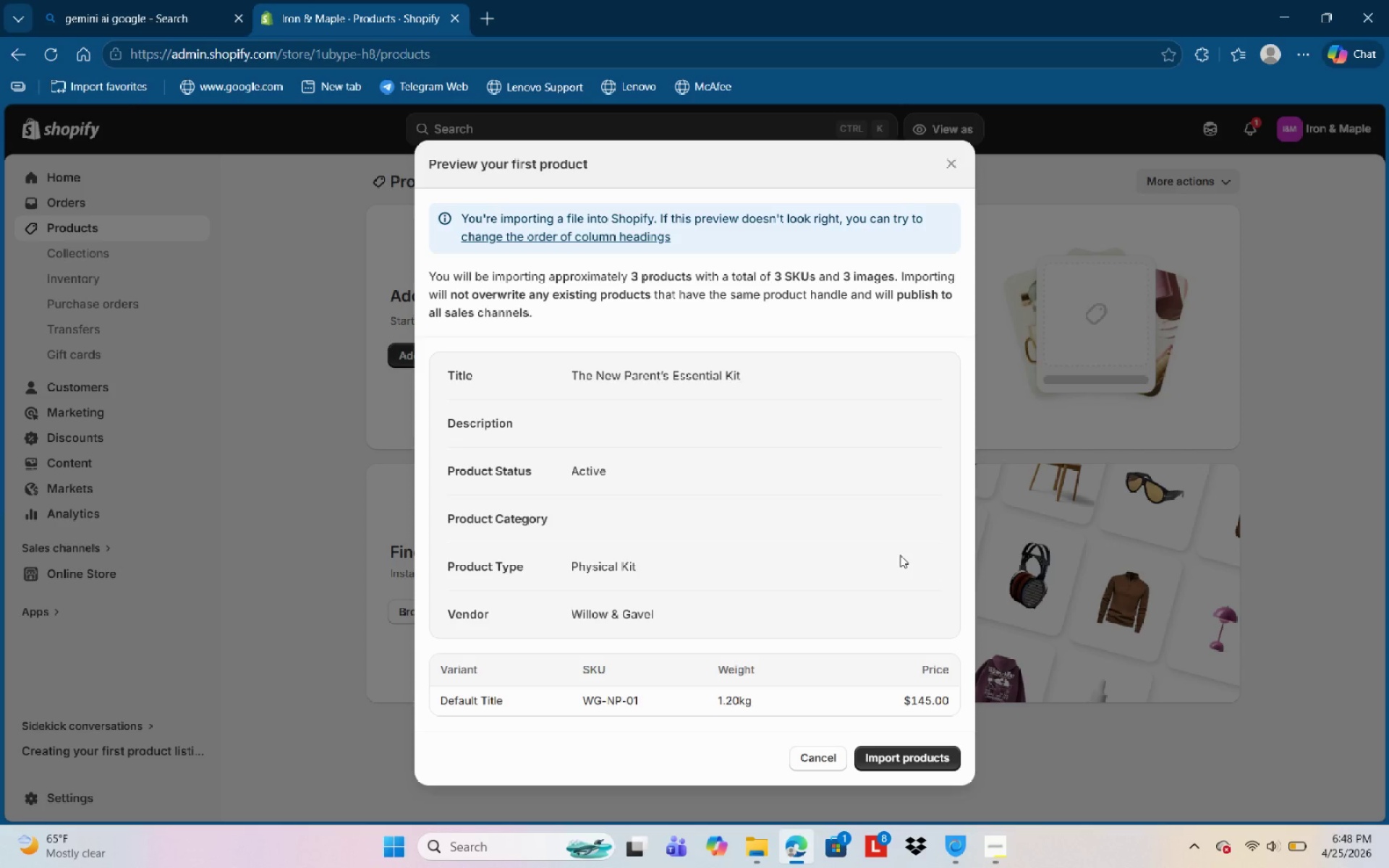 
wait(46.44)
 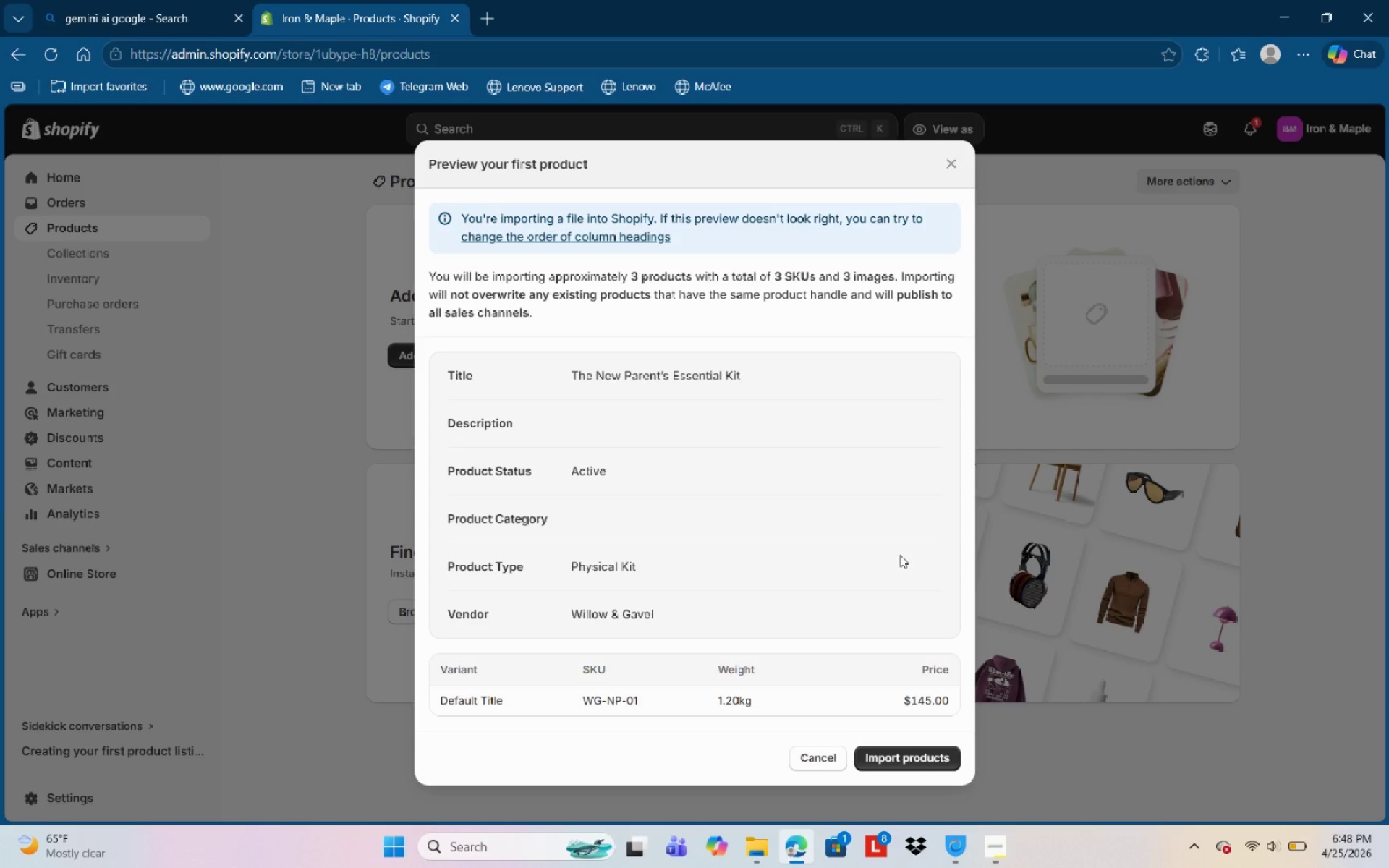 
left_click([897, 742])
 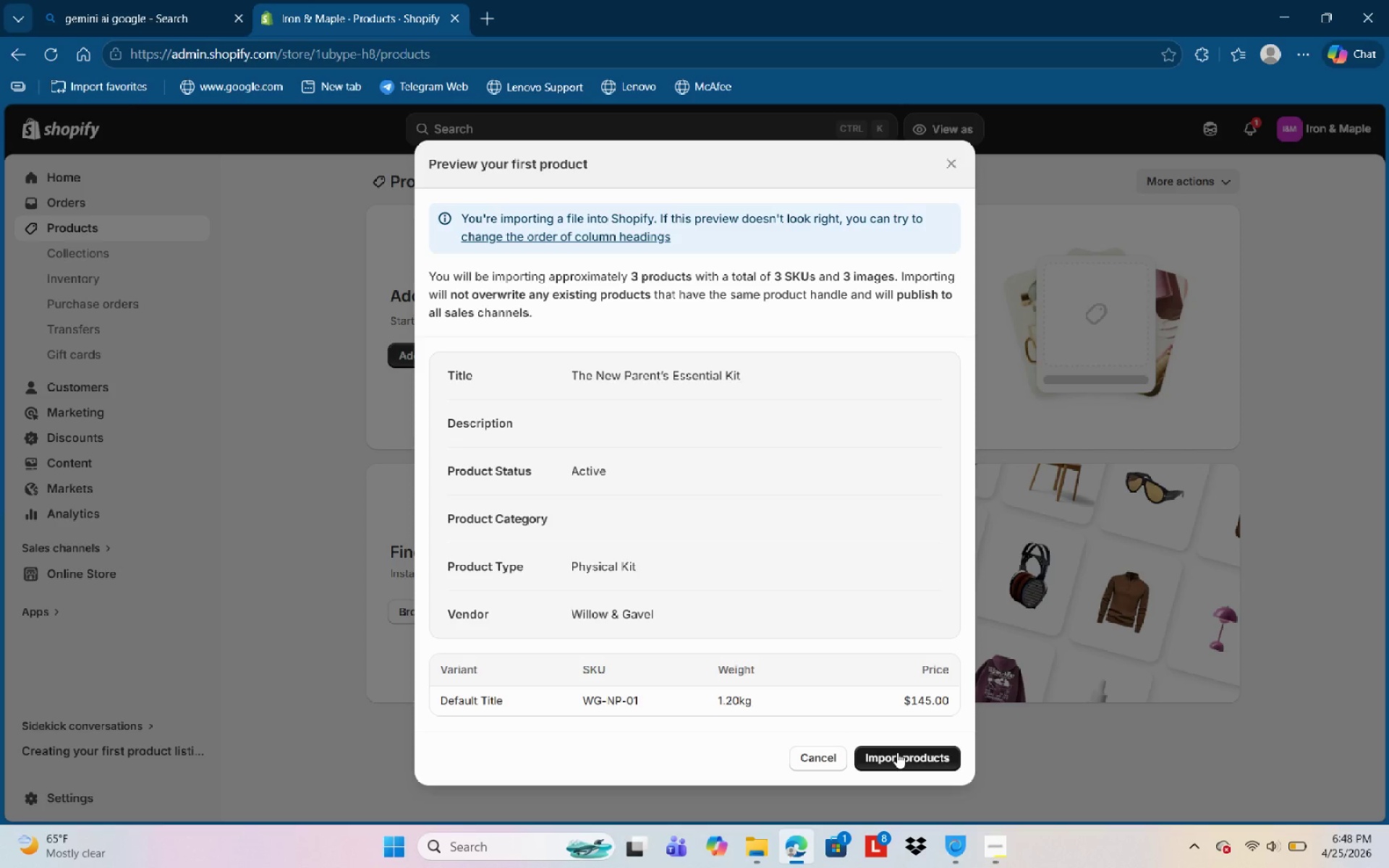 
left_click([897, 752])
 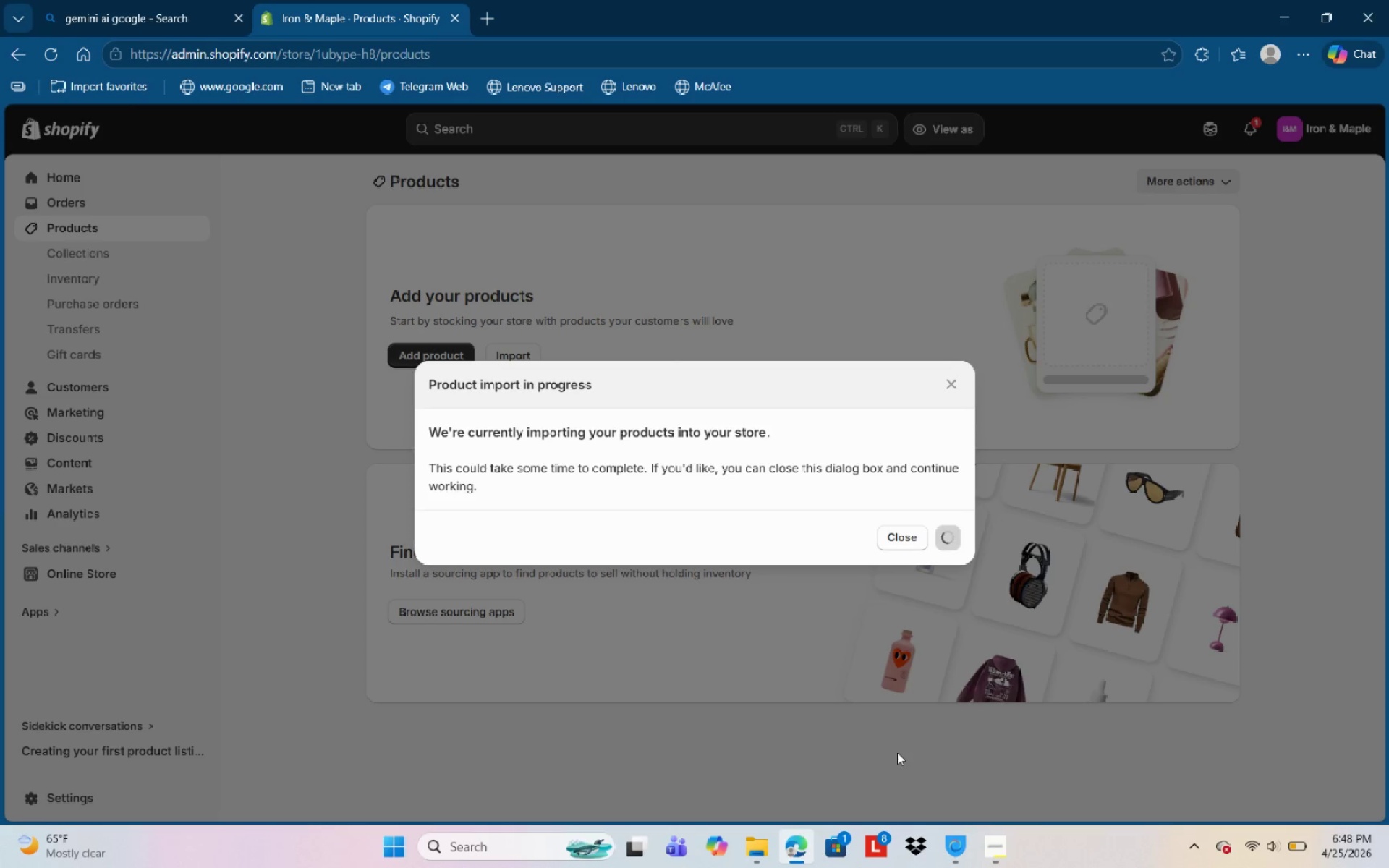 
wait(10.95)
 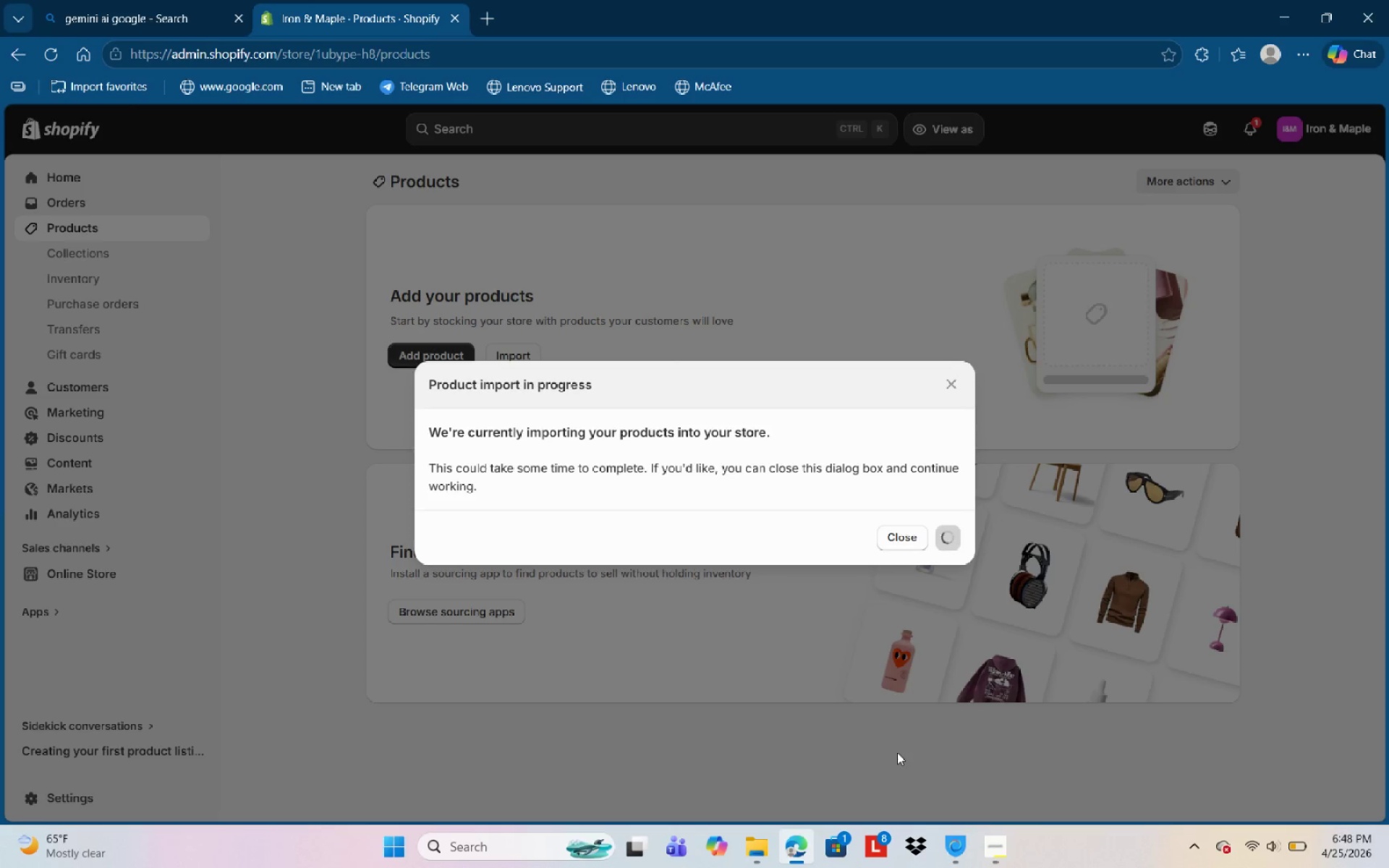 
left_click([435, 304])
 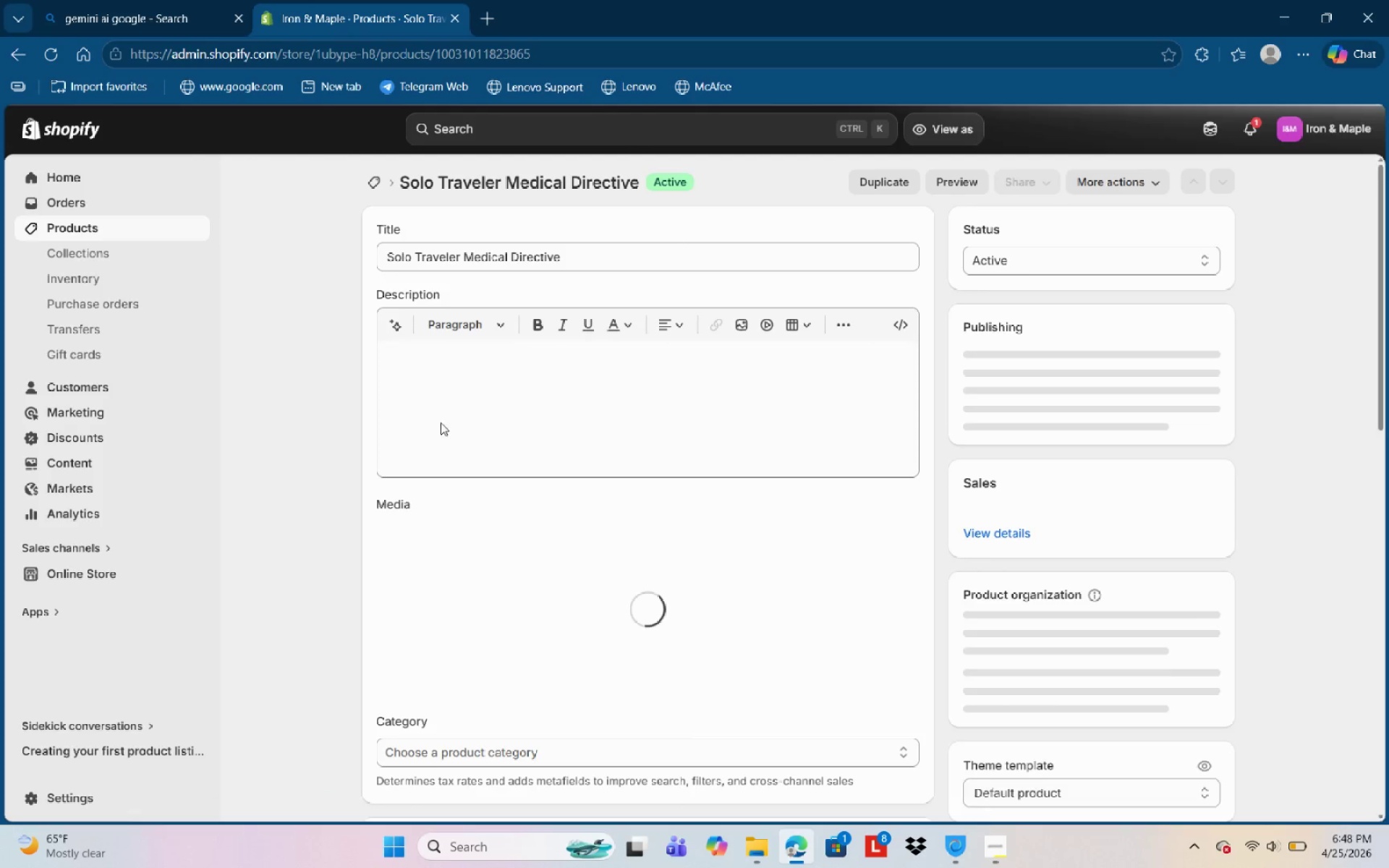 
left_click([487, 412])
 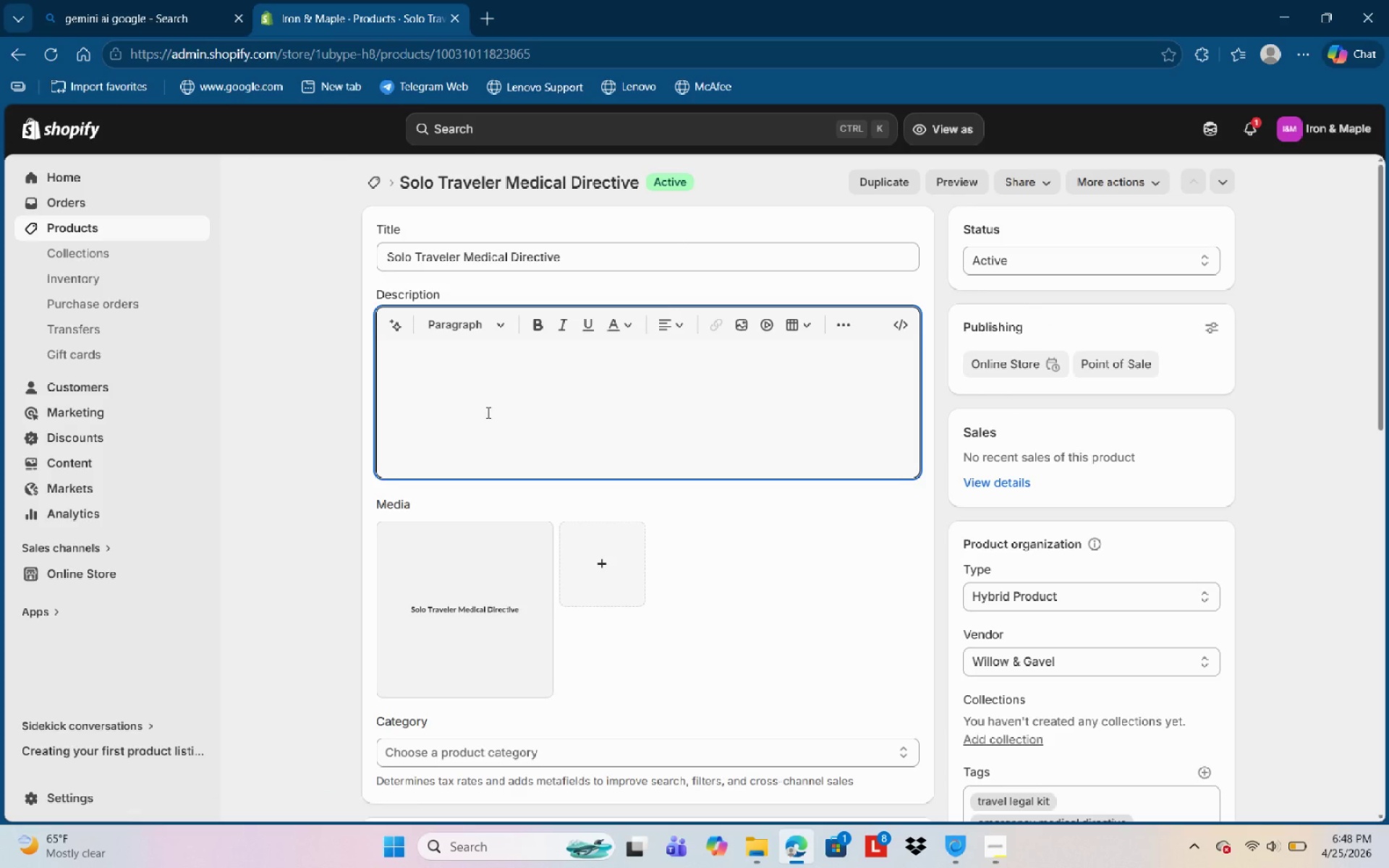 
type(tra)
 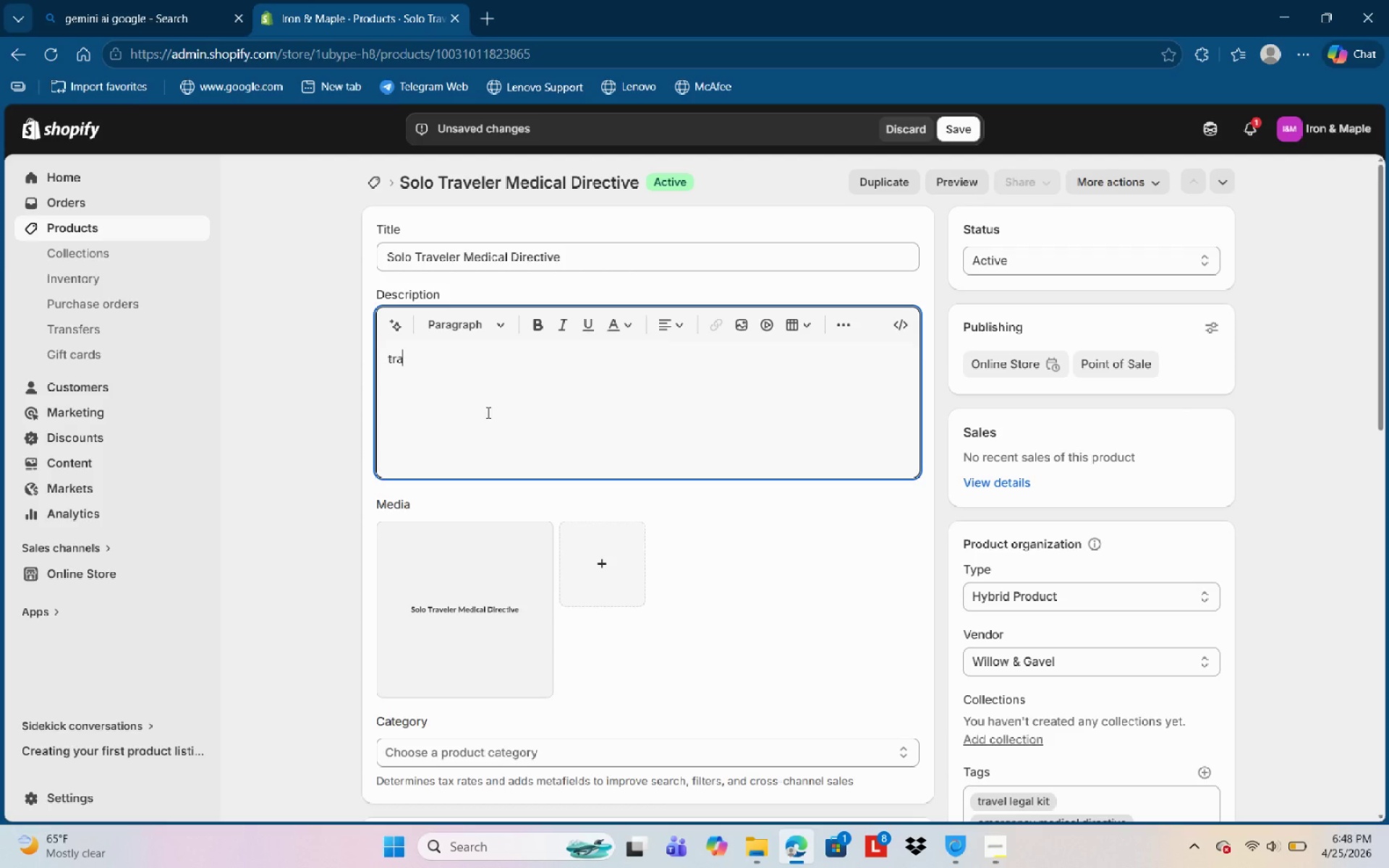 
key(Control+Backspace)
 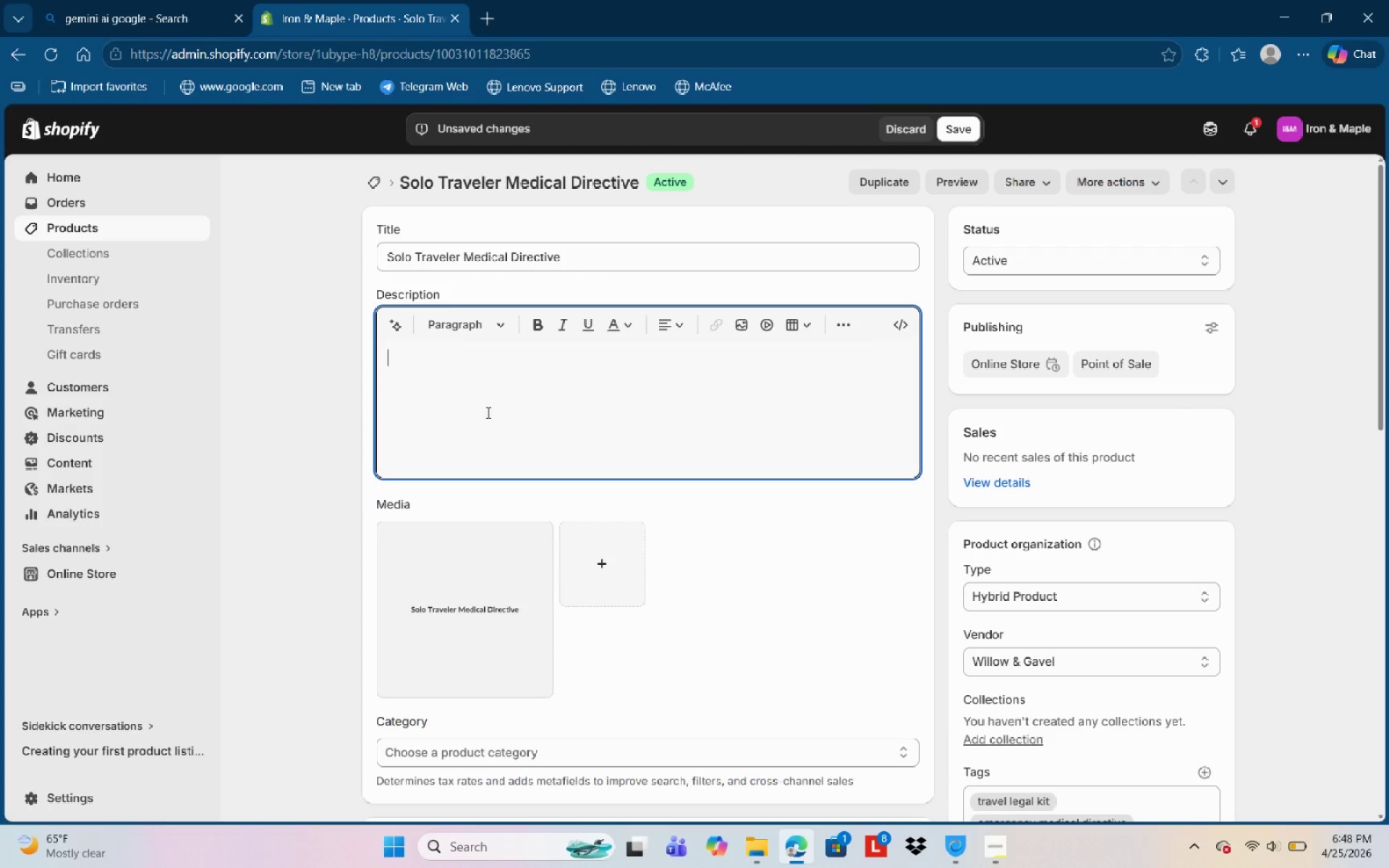 
key(Control+Backspace)
 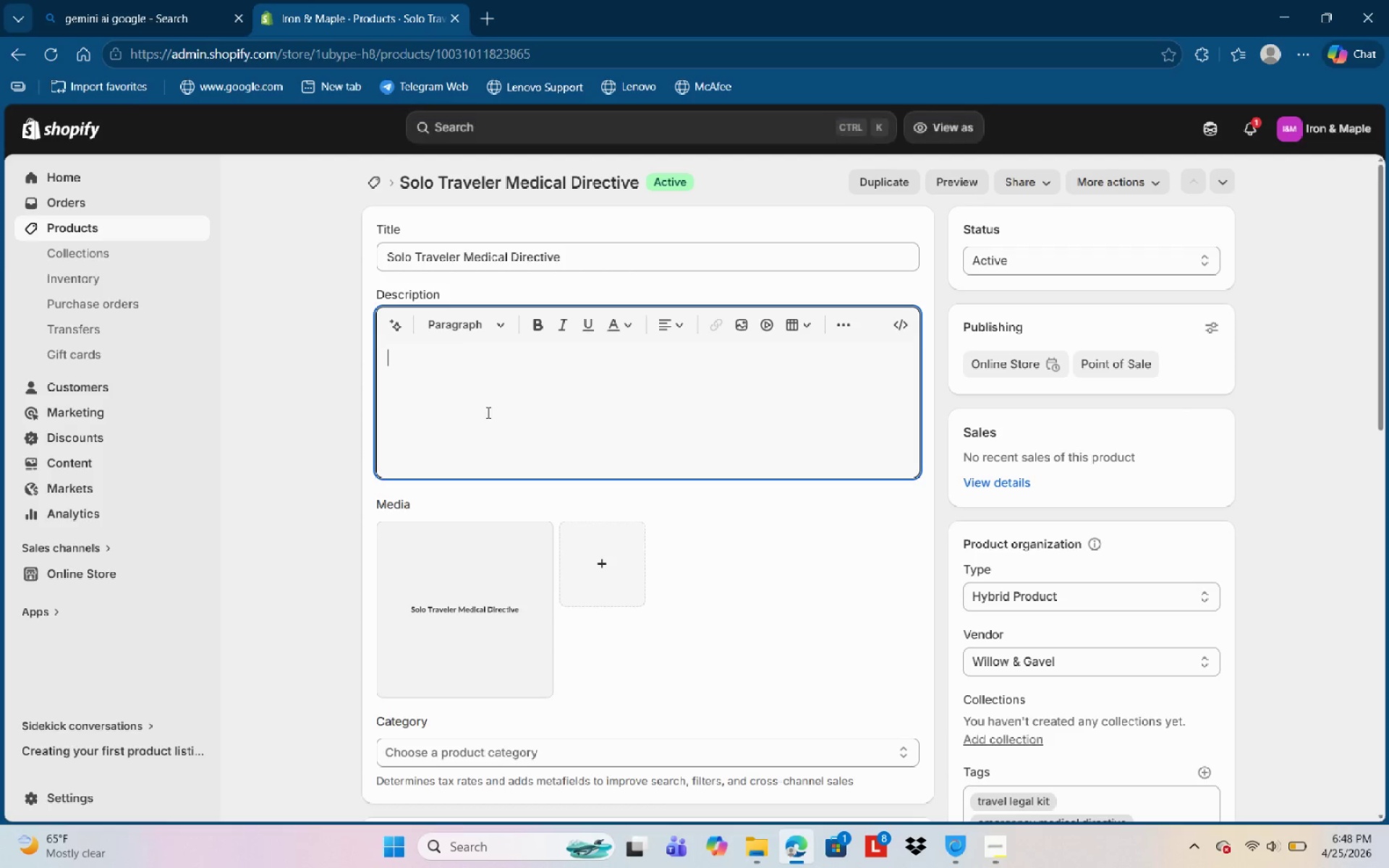 
type(Traveler )
 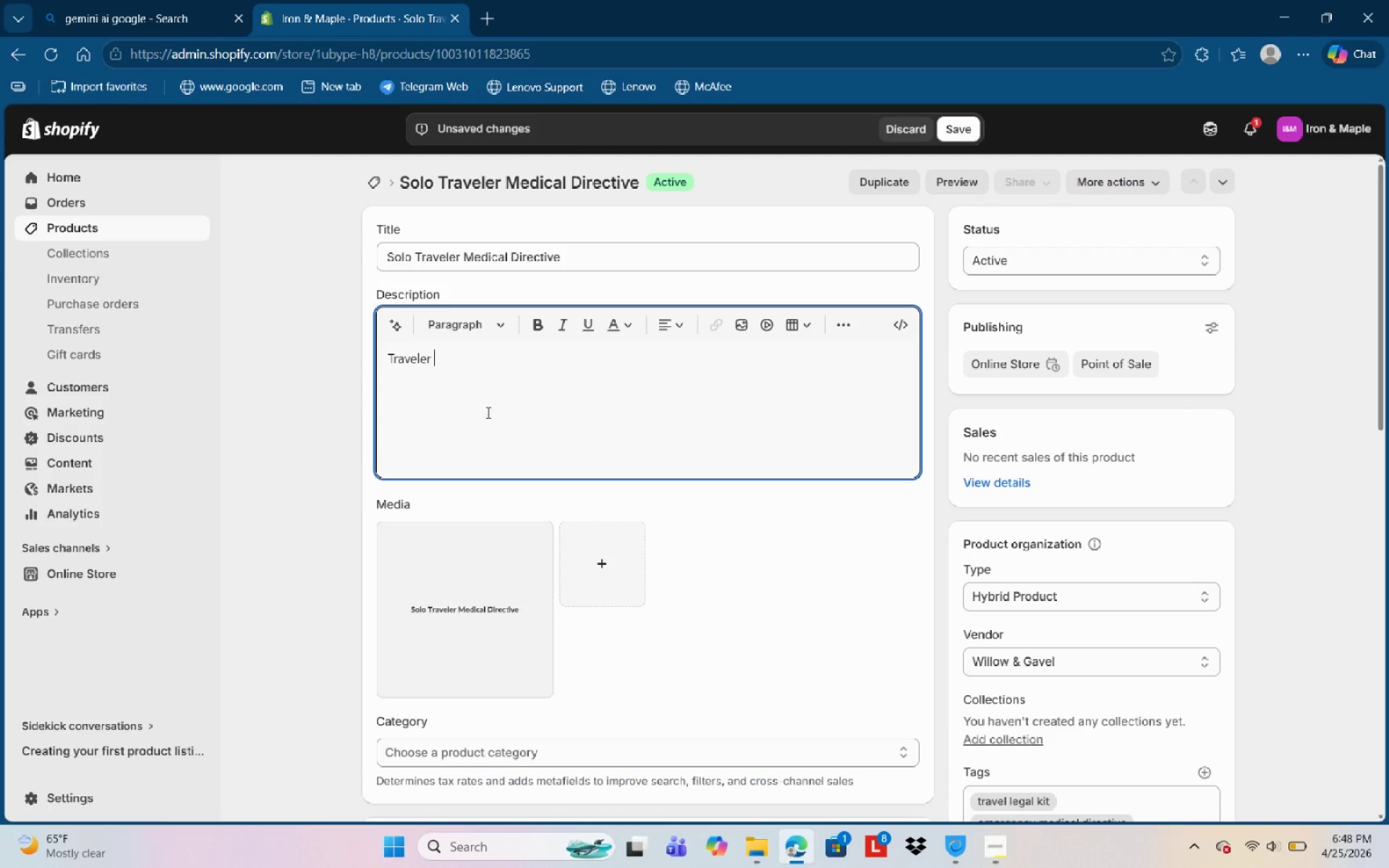 
type(wi)
 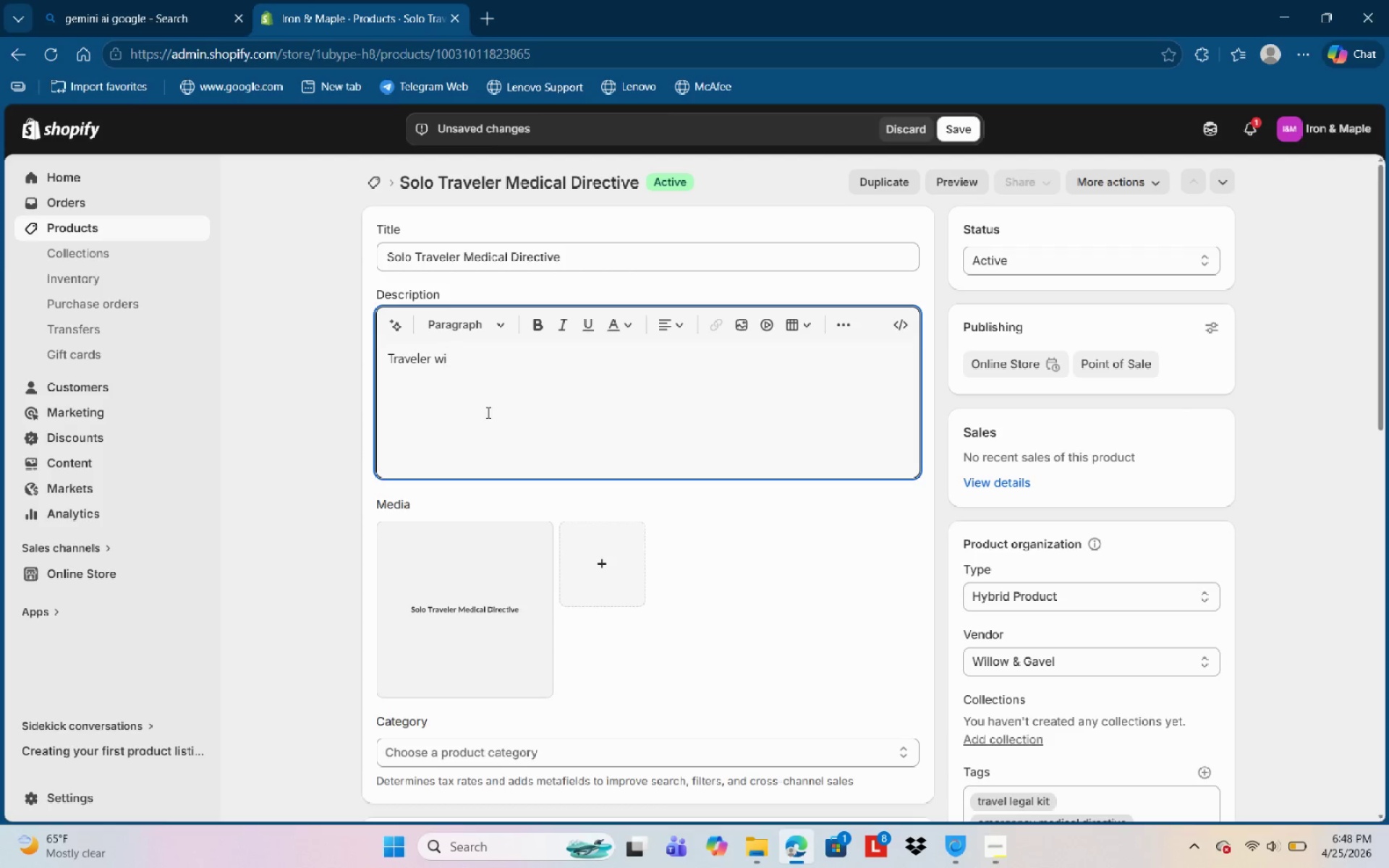 
key(Control+ControlLeft)
 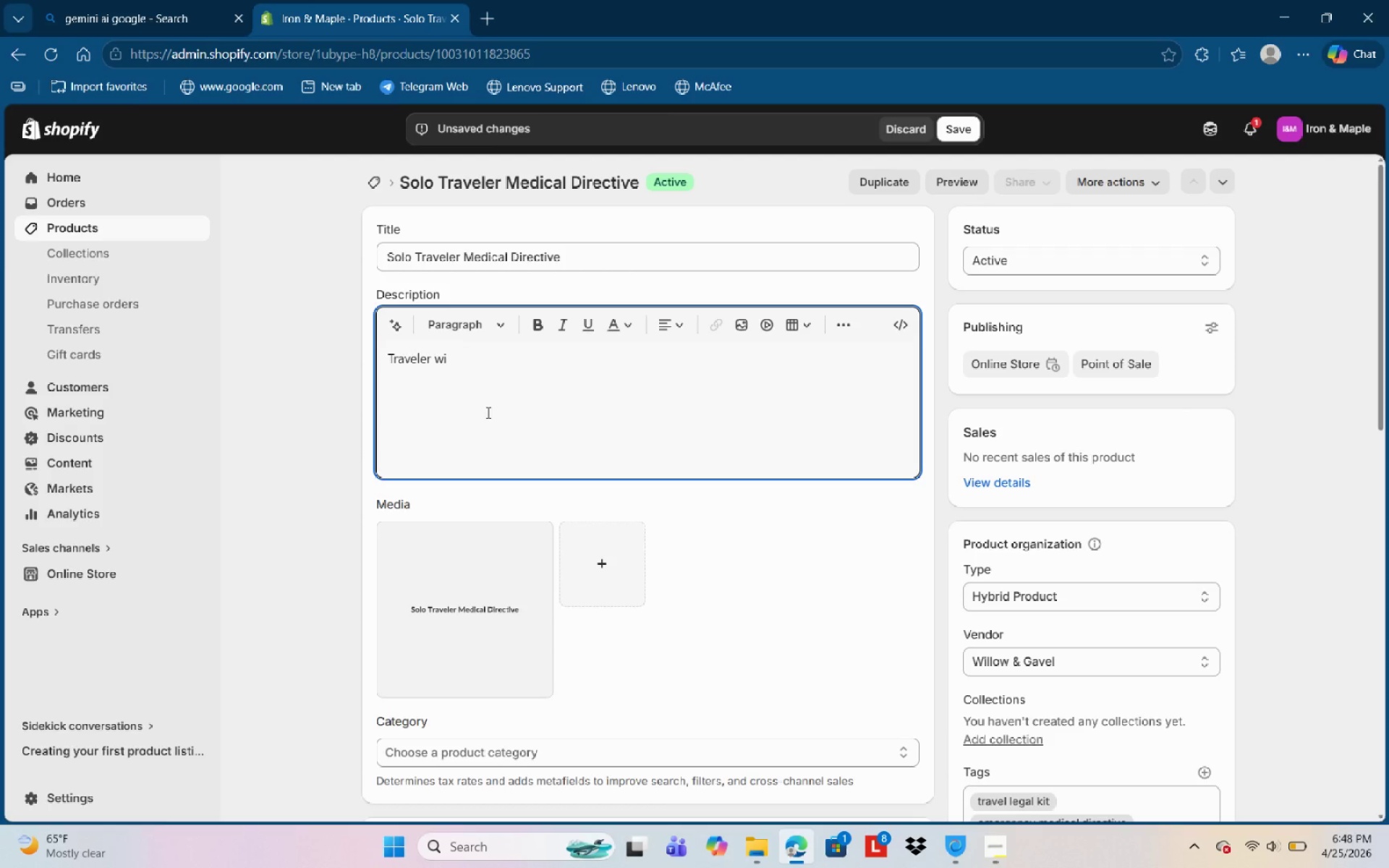 
key(Control+Backspace)
 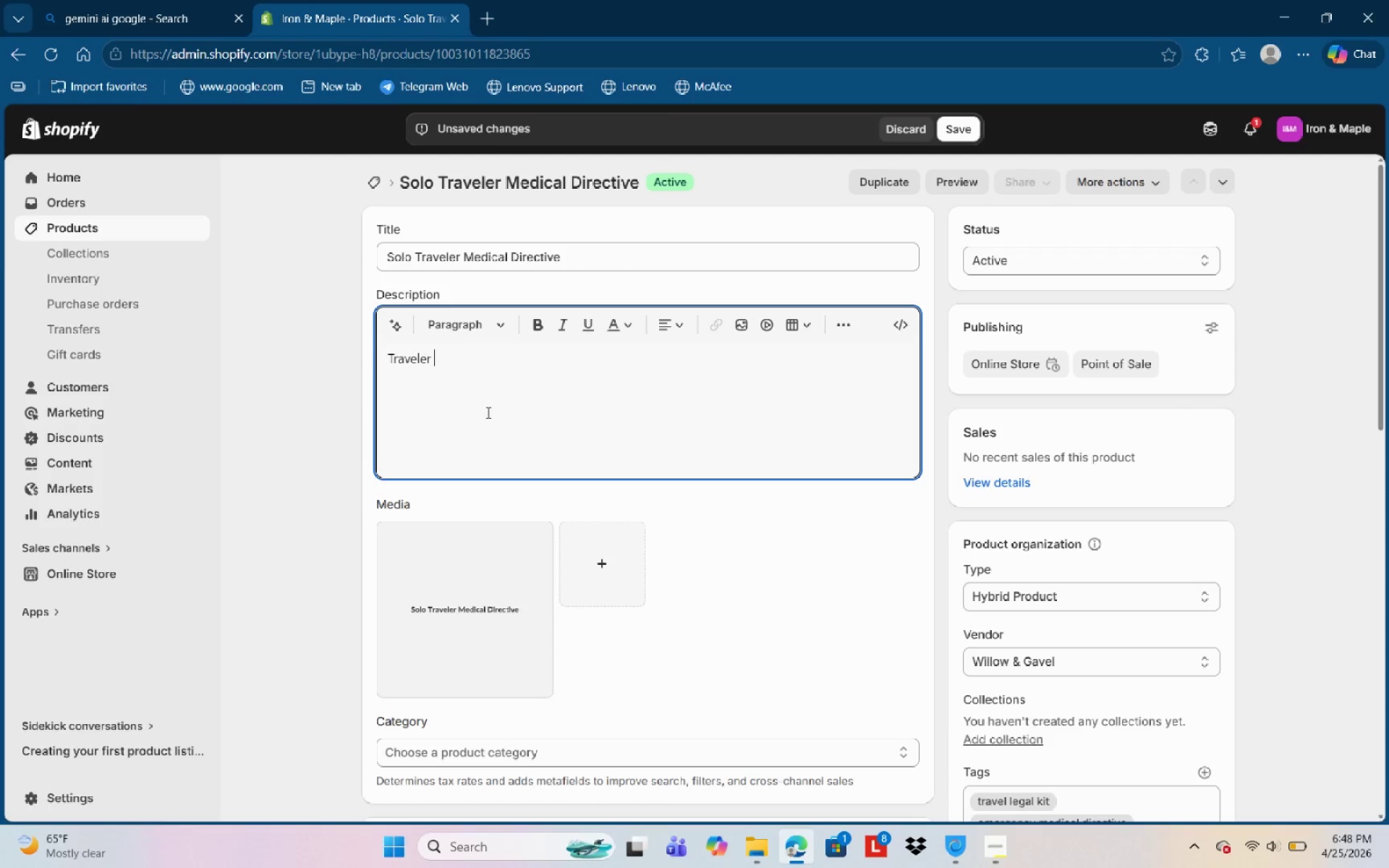 
key(Control+Backspace)
 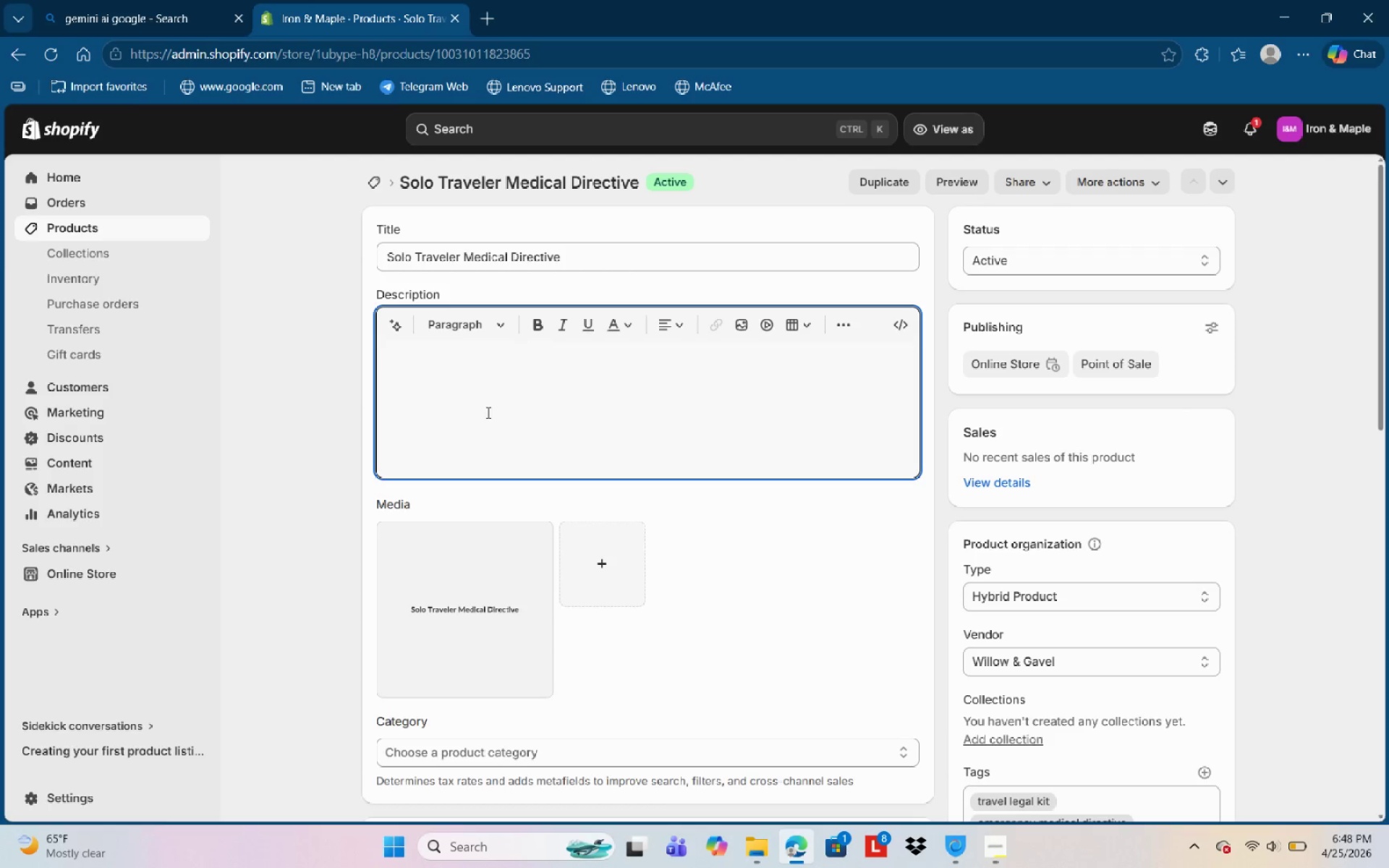 
type(travel with confidence knoai)
key(Backspace)
key(Backspace)
type(wing your medical Preferences are clearly stated)
 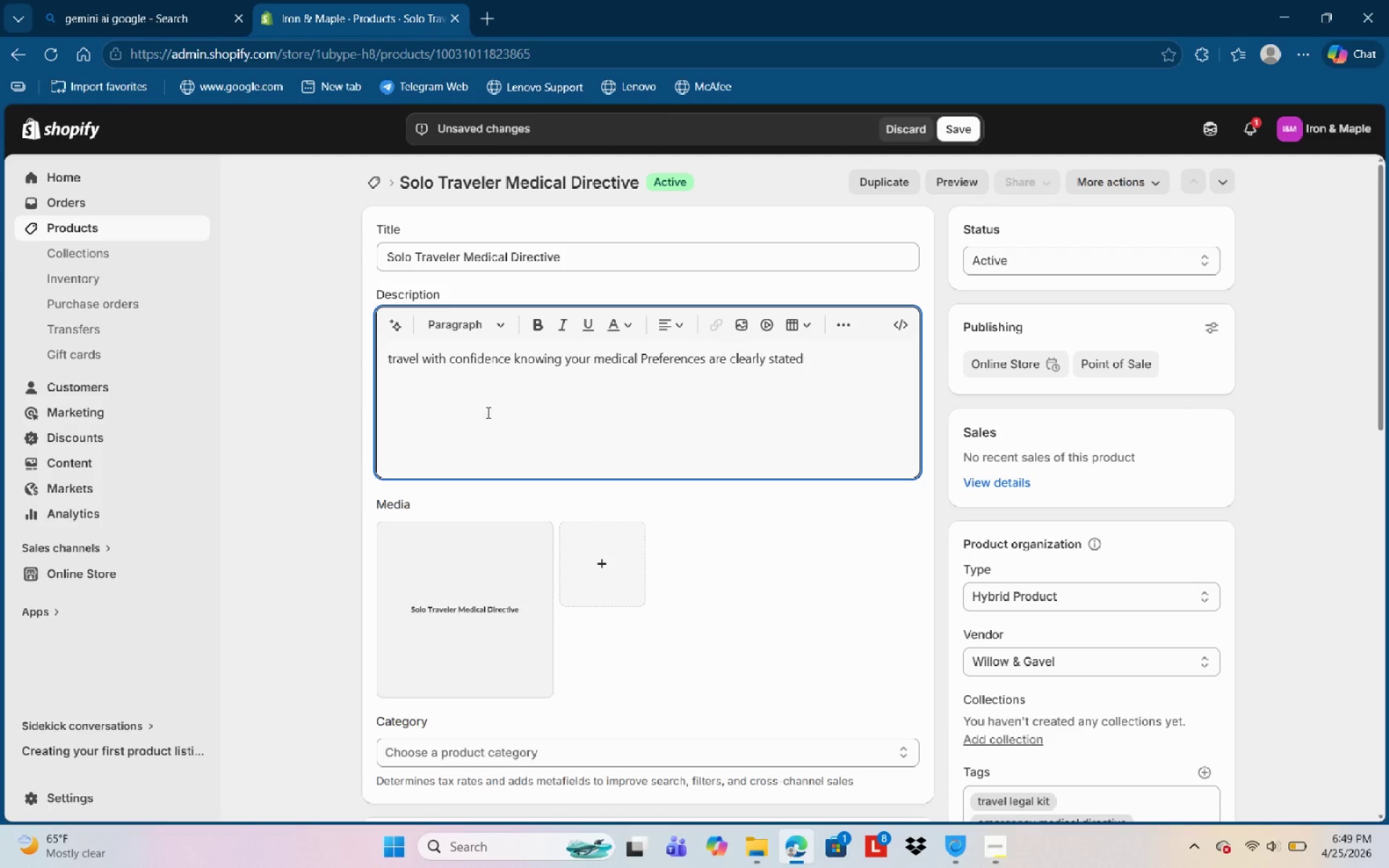 
wait(9.73)
 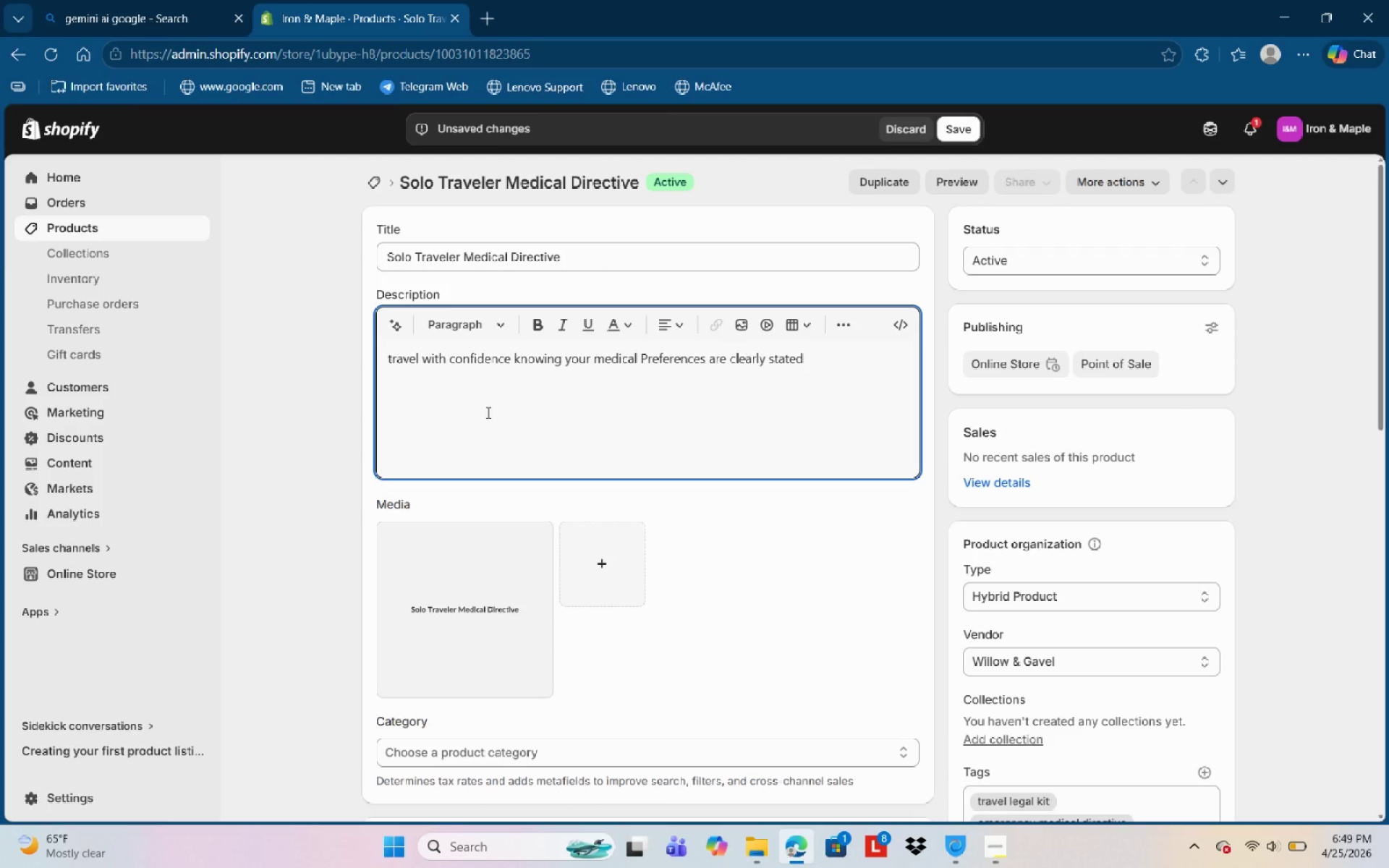 
type(on this )
 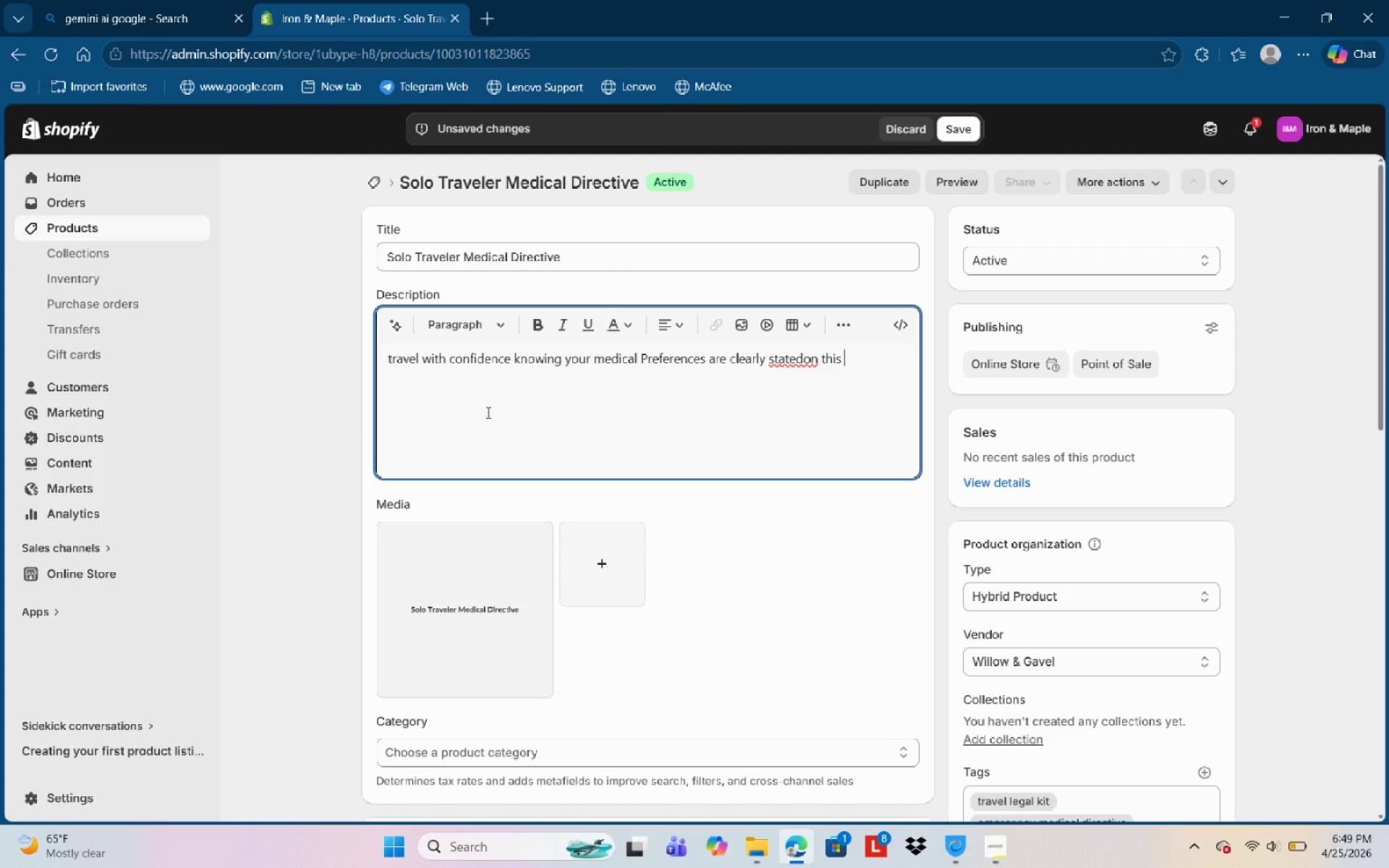 
wait(8.53)
 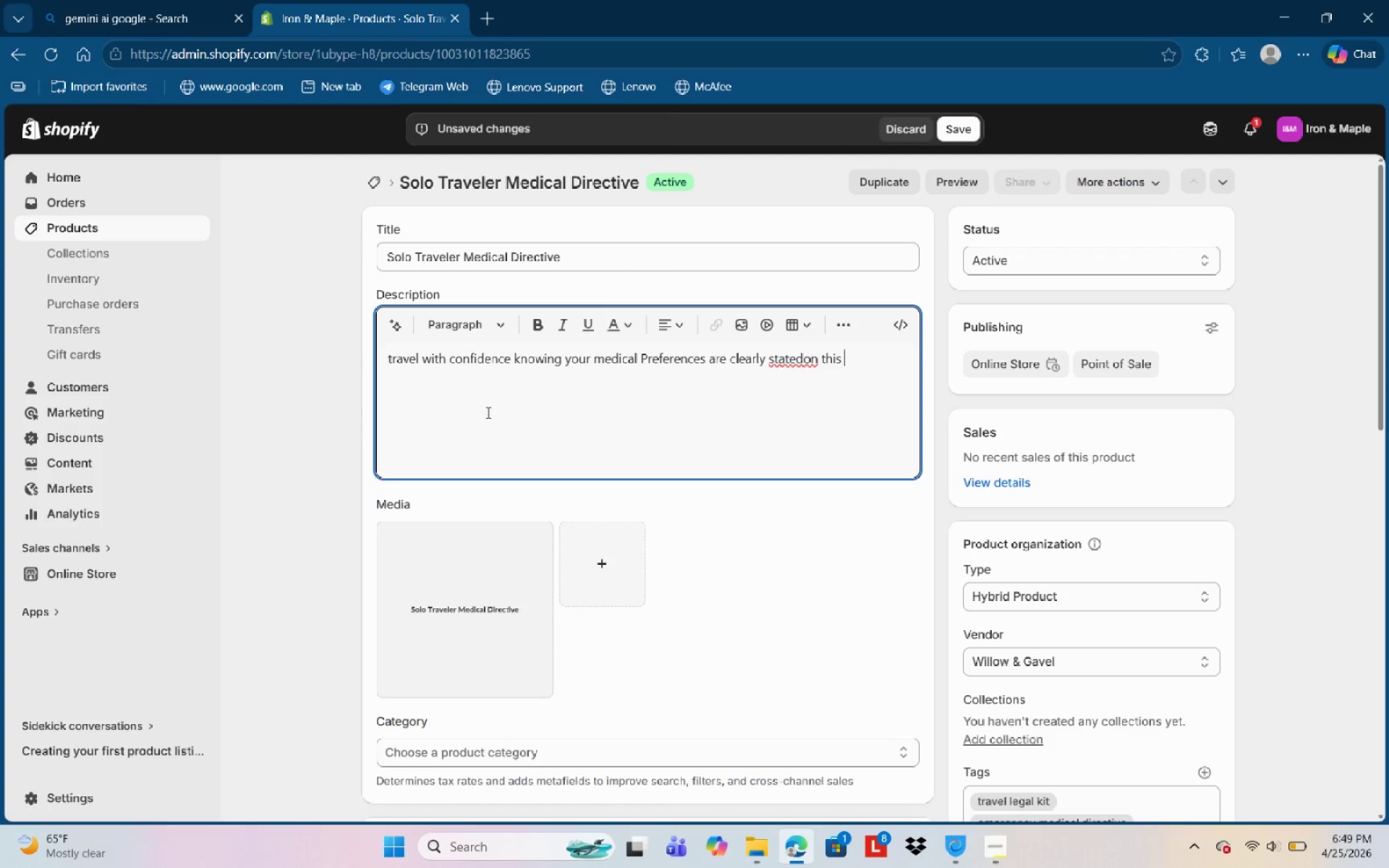 
type(professional )
 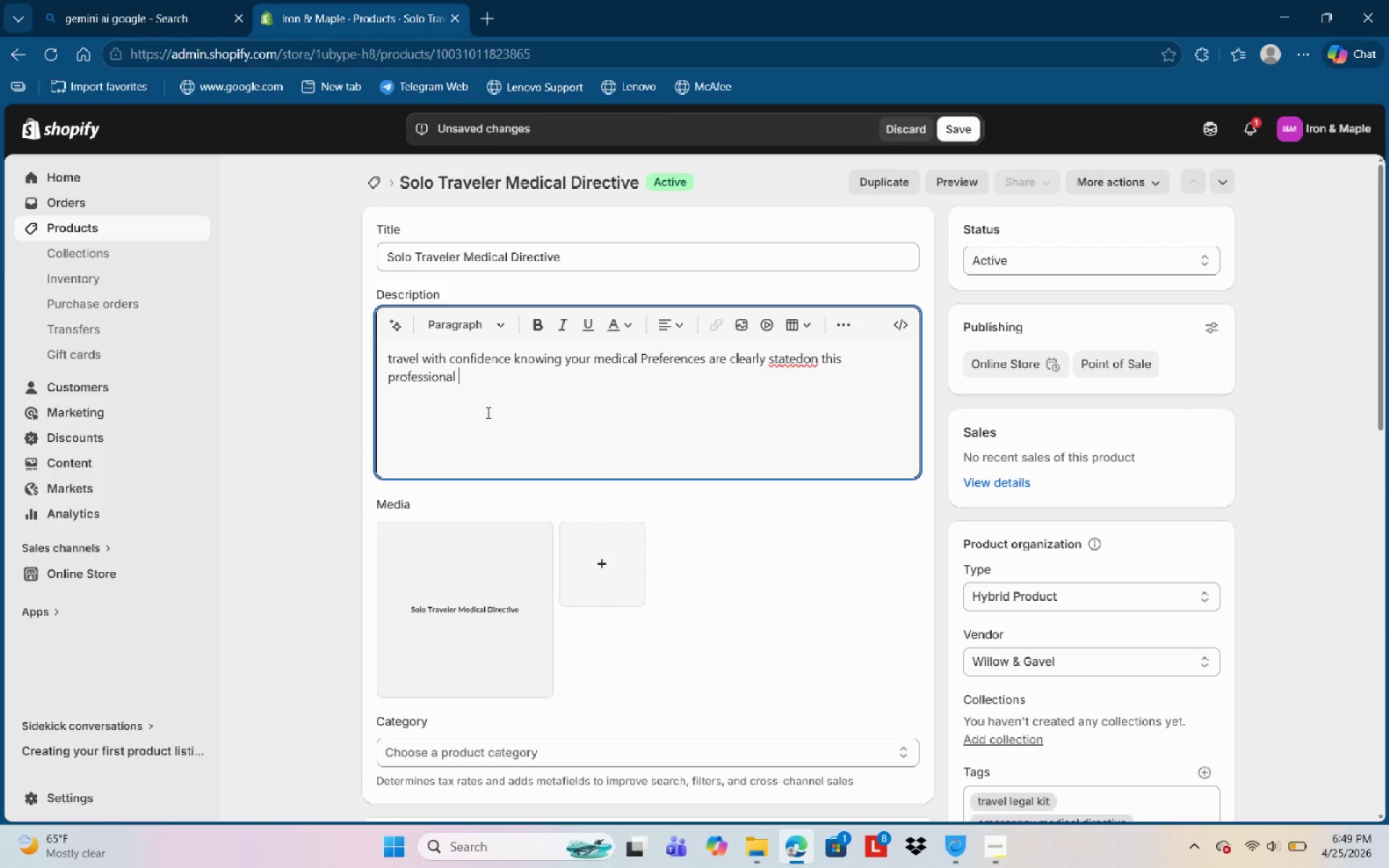 
wait(5.23)
 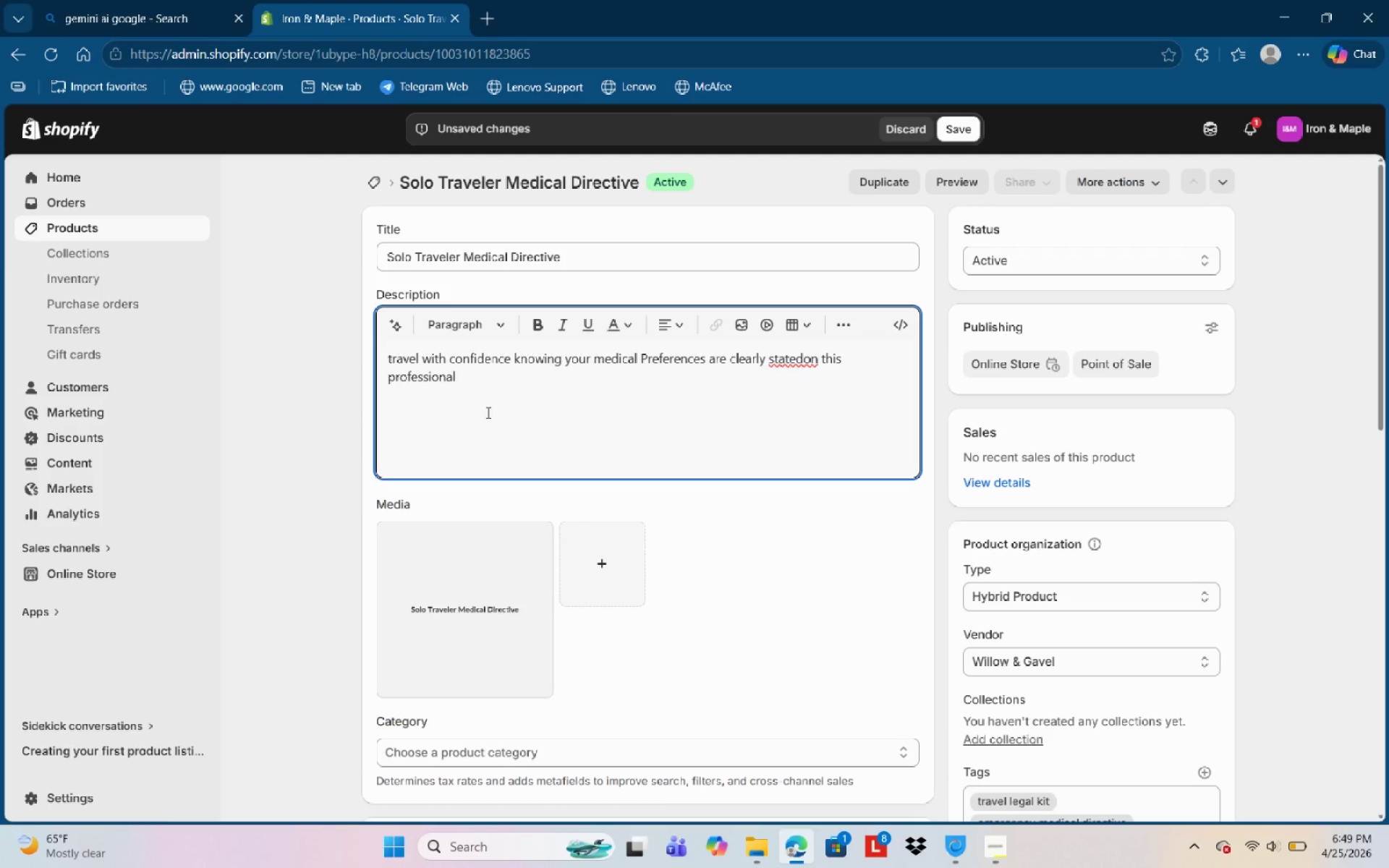 
type(laminated card )
 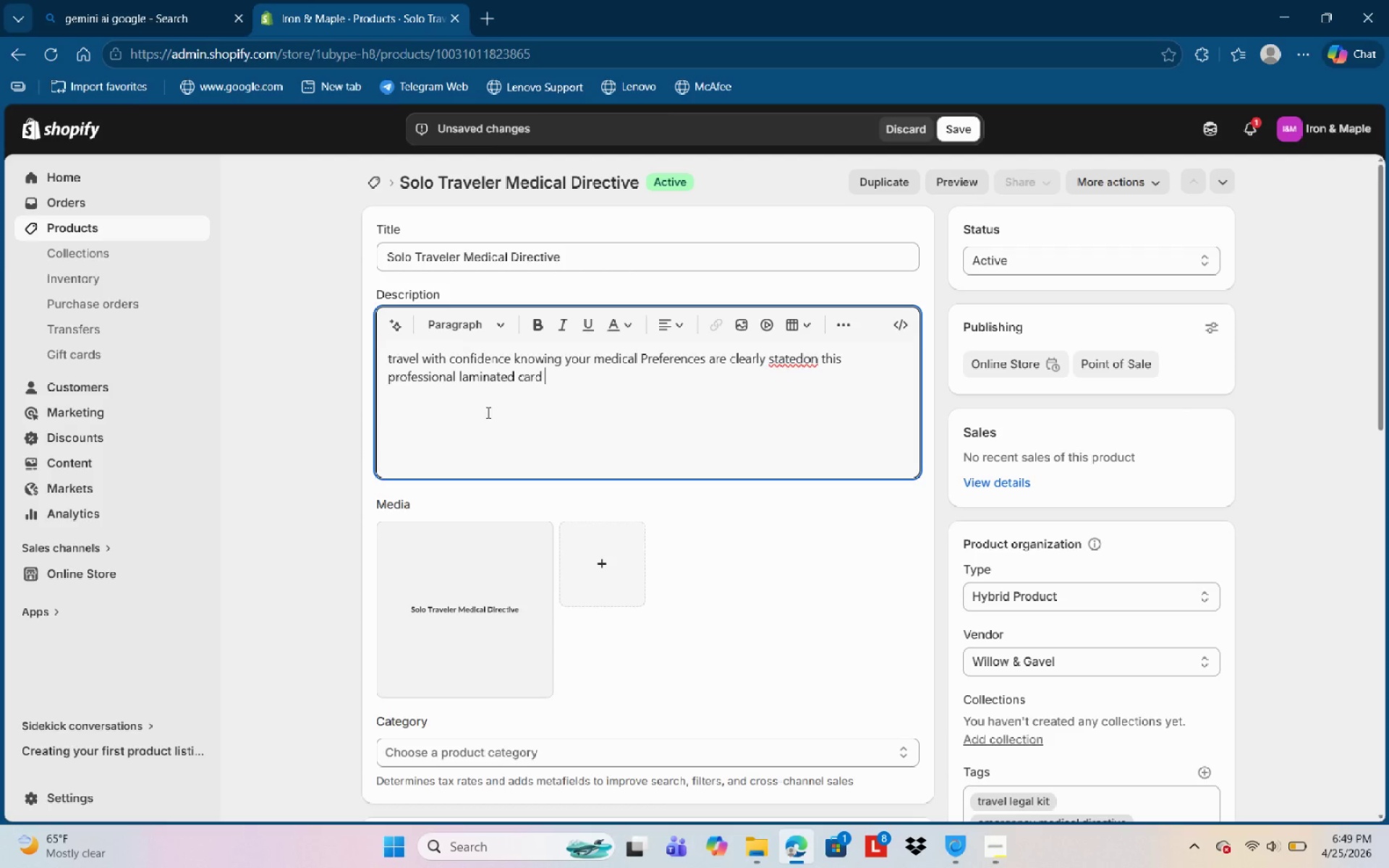 
type(ad)
key(Backspace)
type(nd digital p)
key(Backspace)
type(PDF set. This Directivw )
key(Backspace)
key(Backspace)
key(Backspace)
type(ve )
 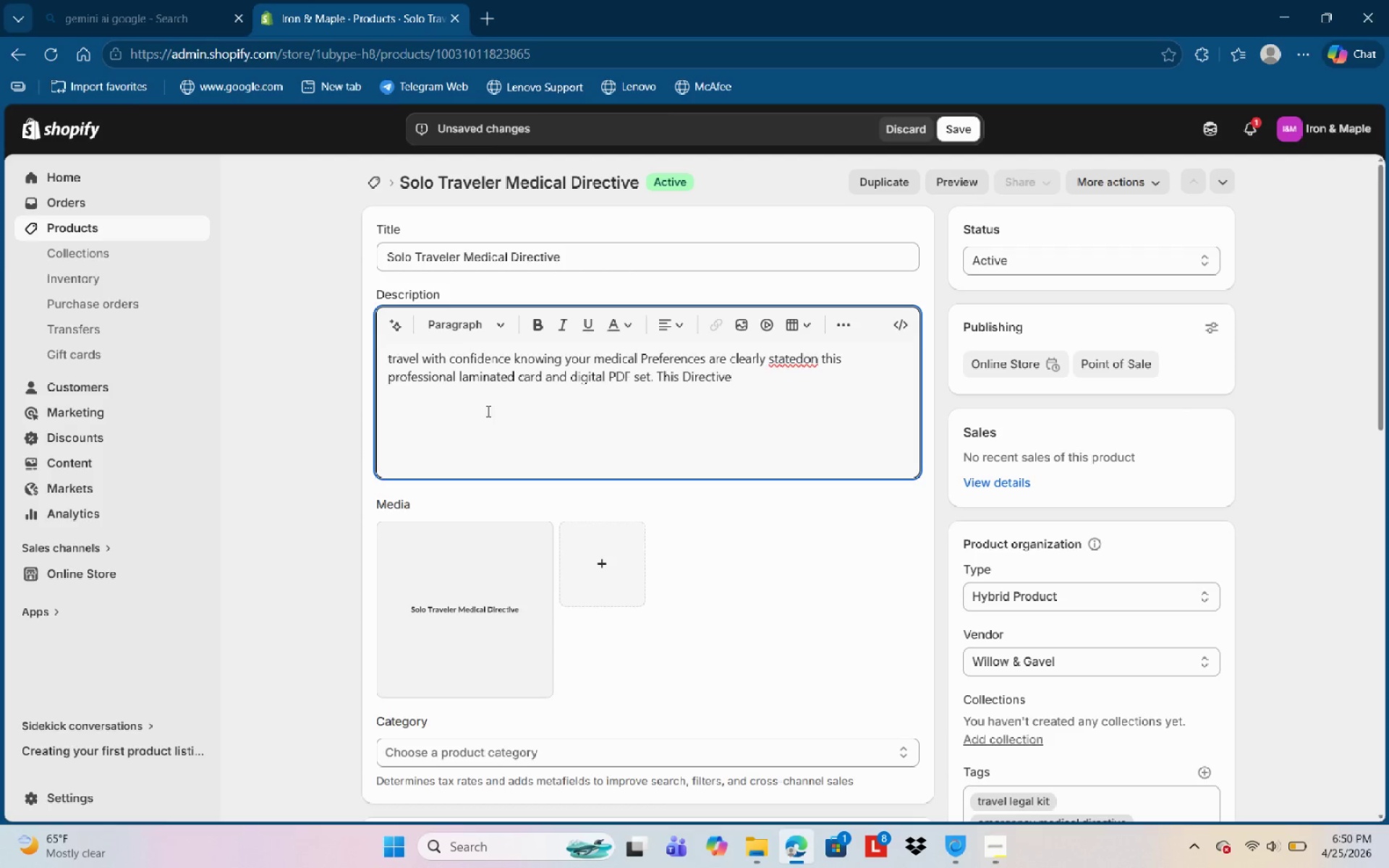 
key(Control+Backspace)
 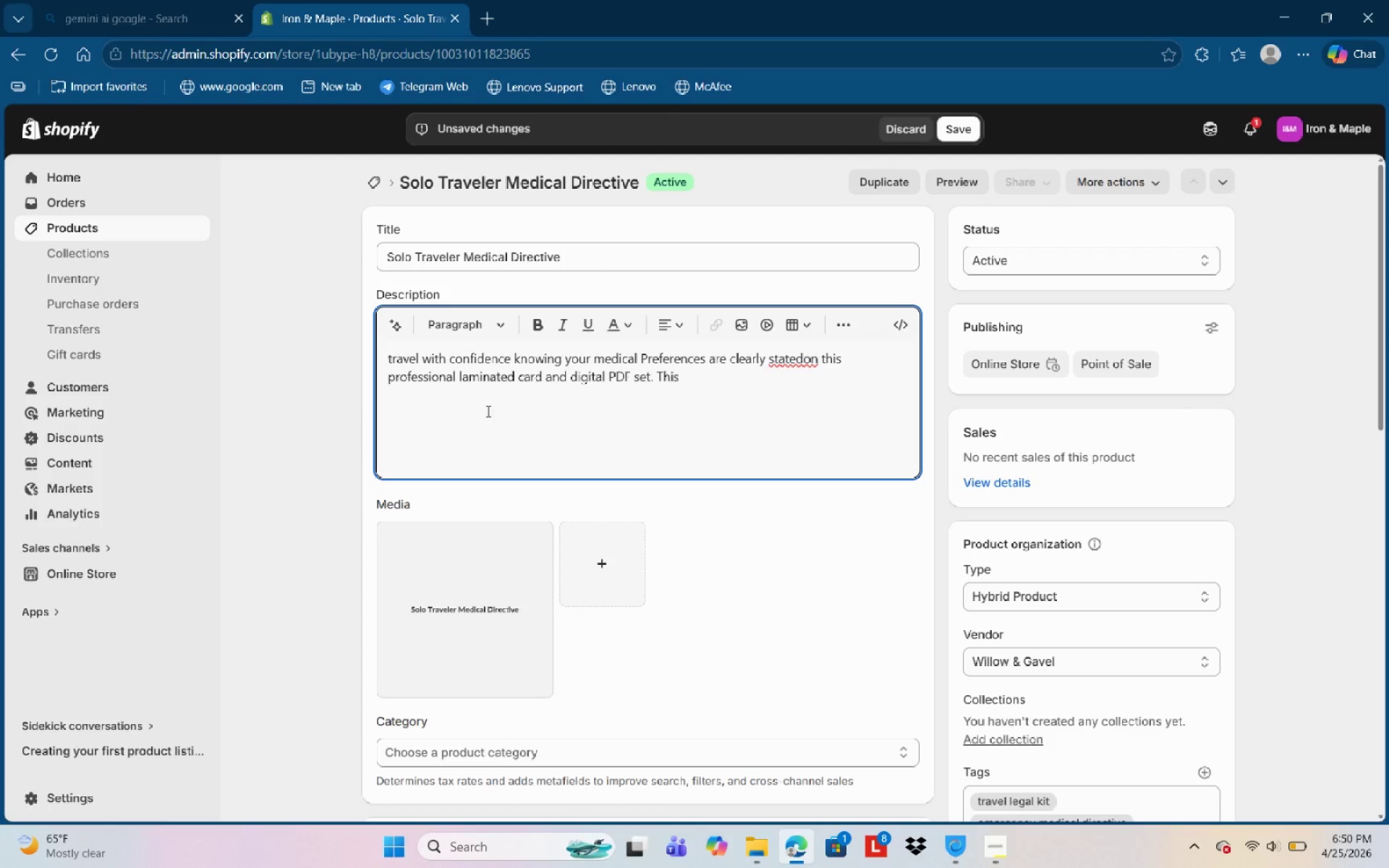 
type(directiv =e )
key(Backspace)
key(Backspace)
key(Backspace)
key(Backspace)
type(e offeres )
key(Backspace)
key(Backspace)
key(Backspace)
key(Backspace)
type(rs )
 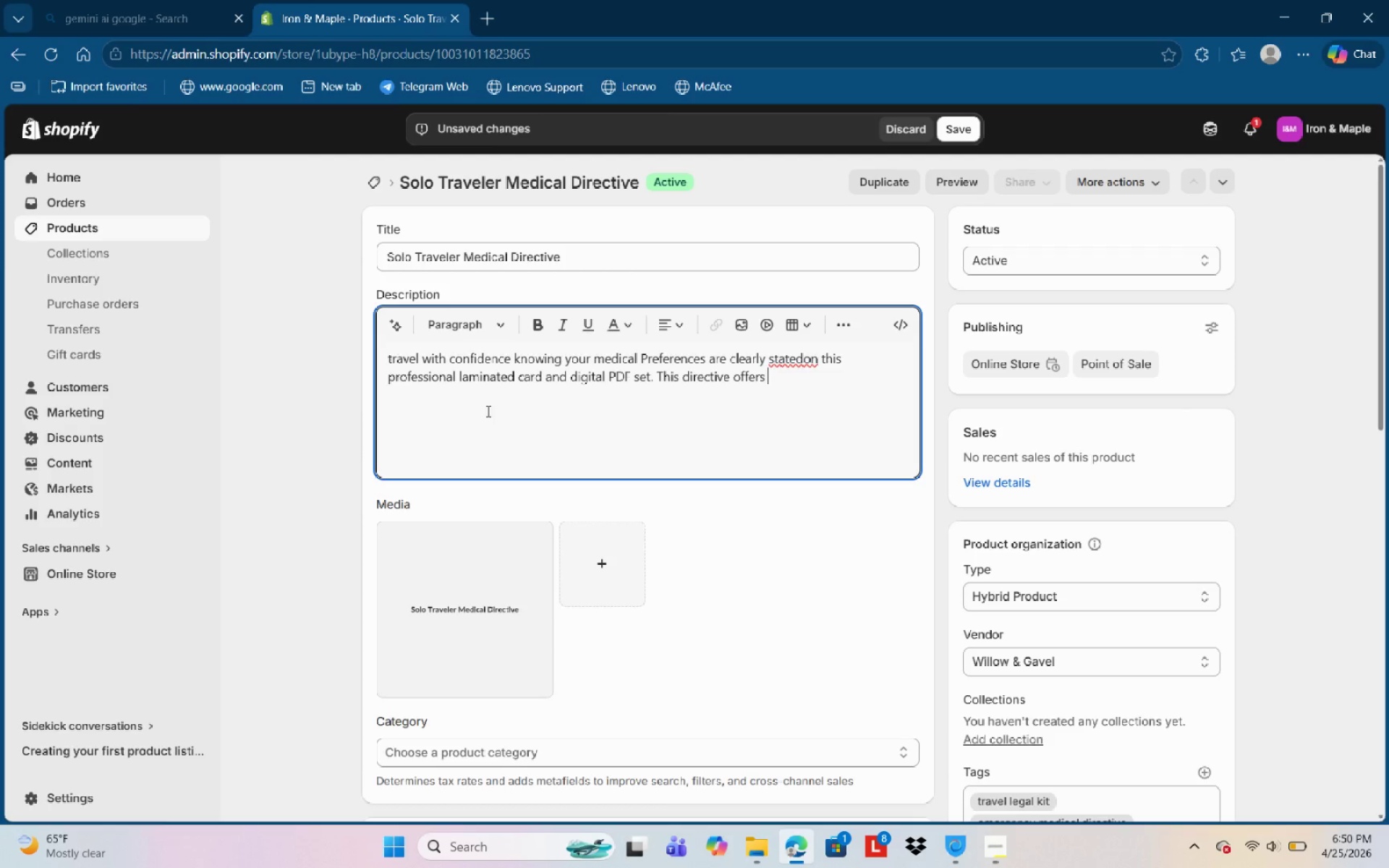 
type(essential a)
key(Backspace)
 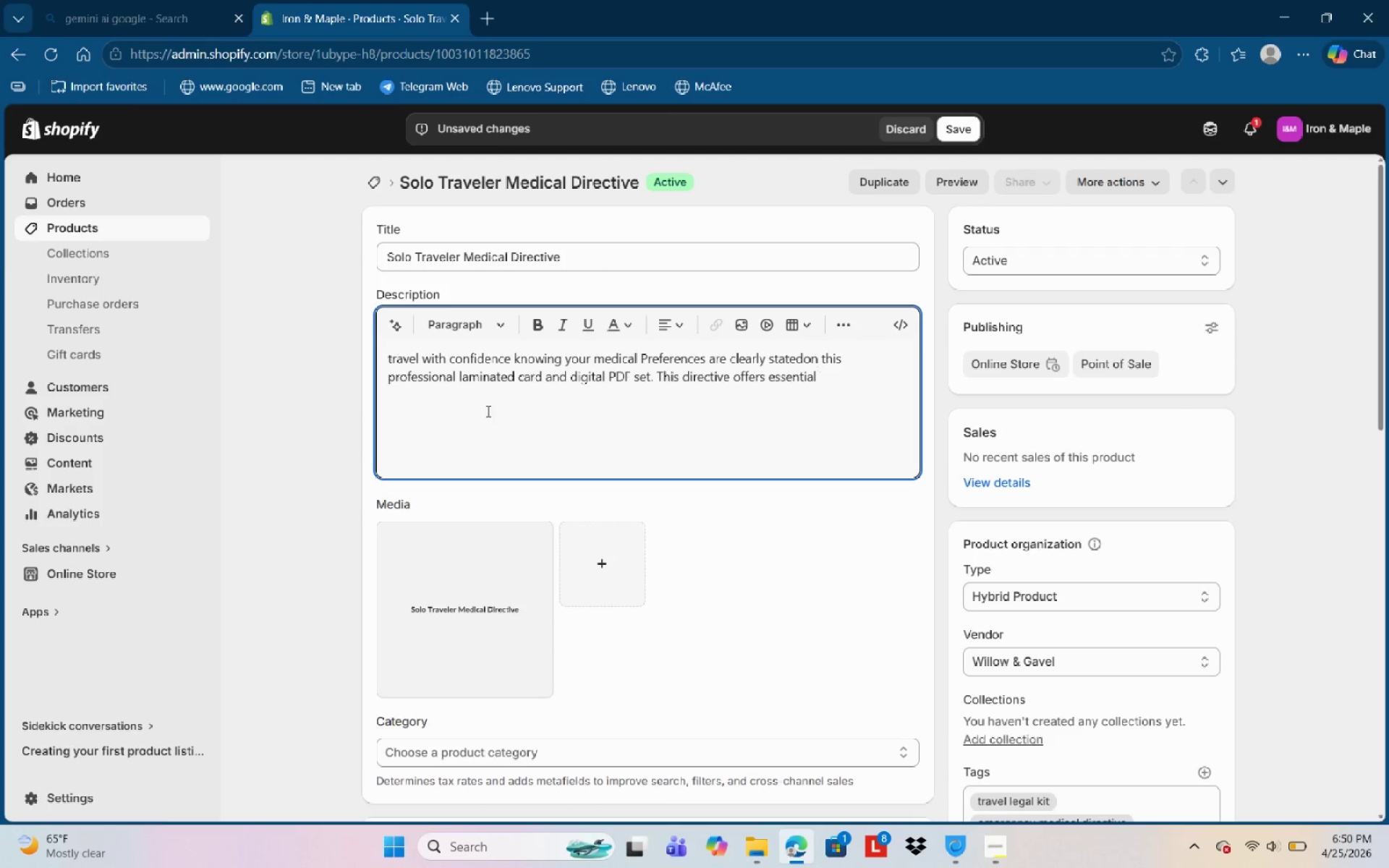 
wait(10.7)
 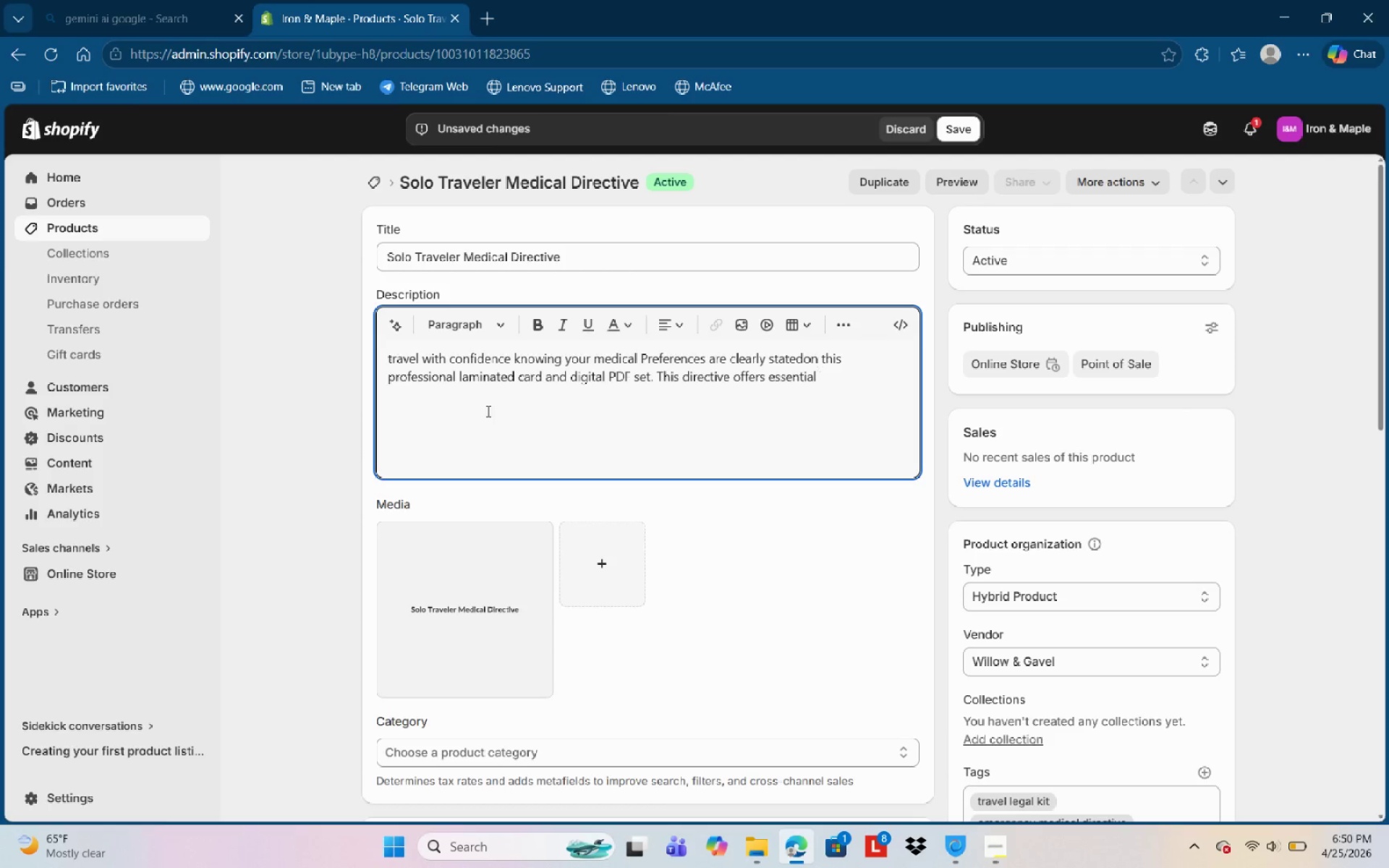 
type(peace od )
key(Backspace)
type(f )
key(Backspace)
key(Backspace)
key(Backspace)
type(f )
 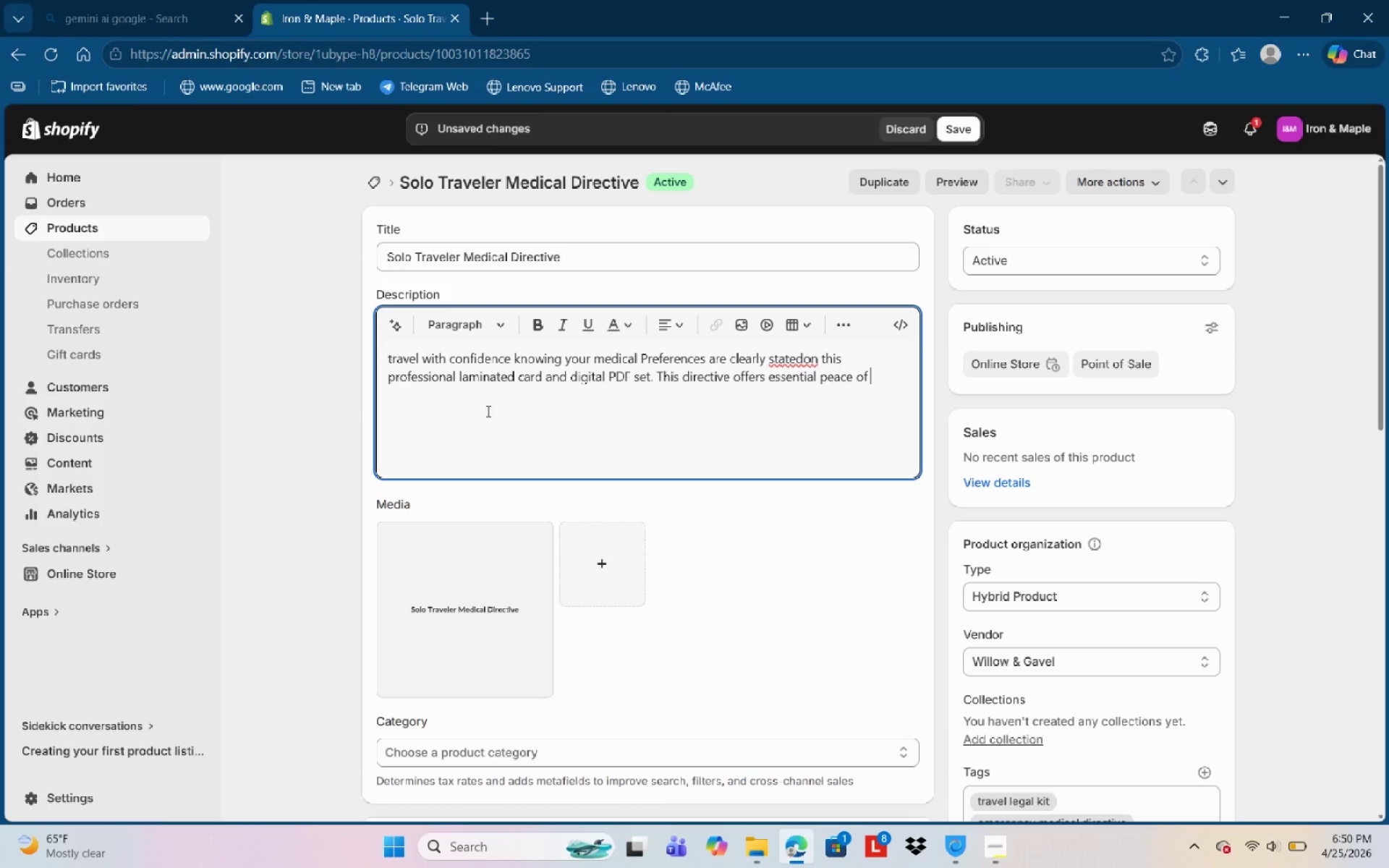 
key(Control+ControlLeft)
 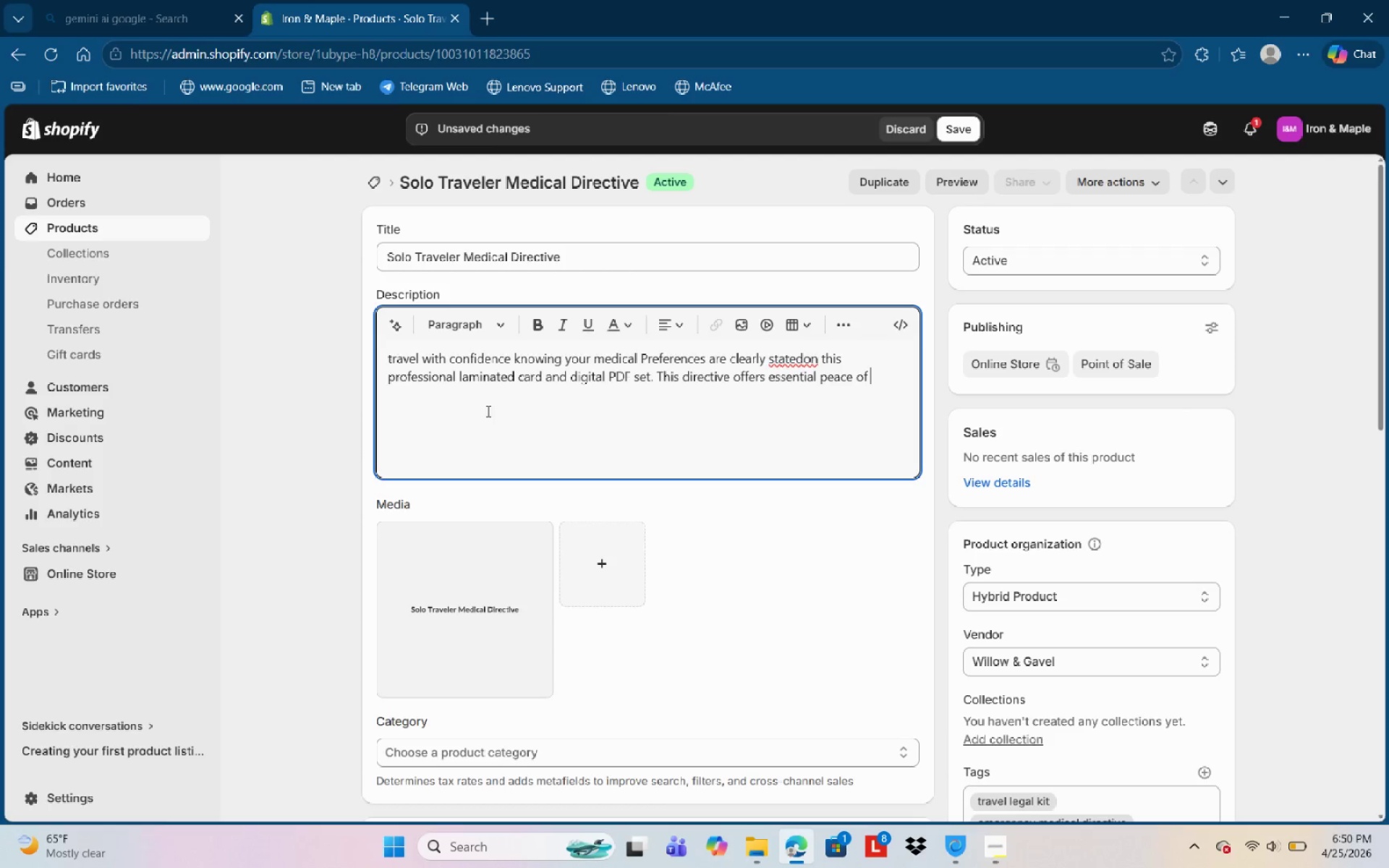 
key(Control+Shift+ShiftLeft)
 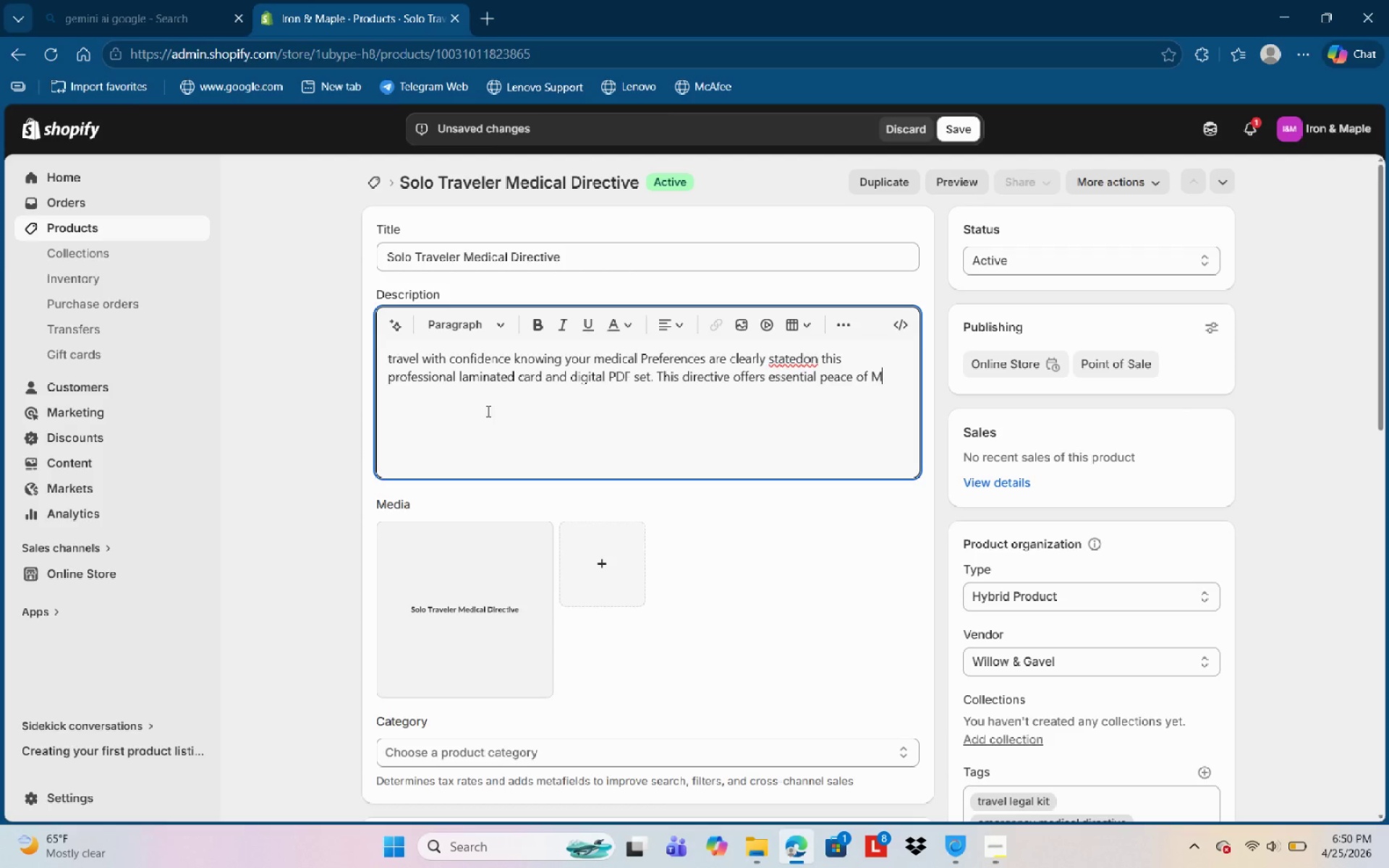 
type(M)
key(Backspace)
type(ind for )
key(Backspace)
key(Backspace)
key(Backspace)
key(Backspace)
key(Backspace)
key(Backspace)
key(Backspace)
key(Backspace)
type(mind for independant adventures =, ensuring)
 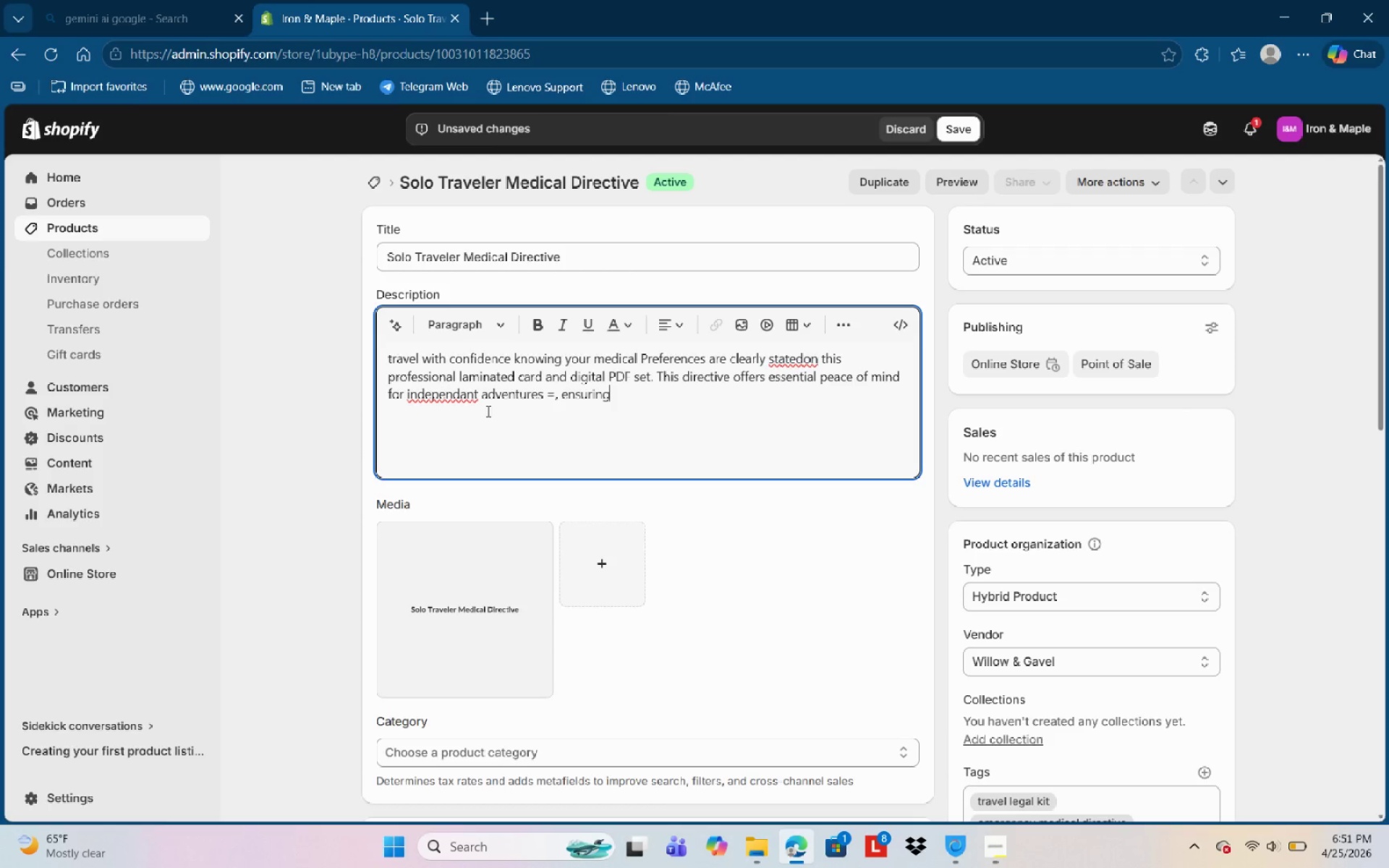 
wait(40.8)
 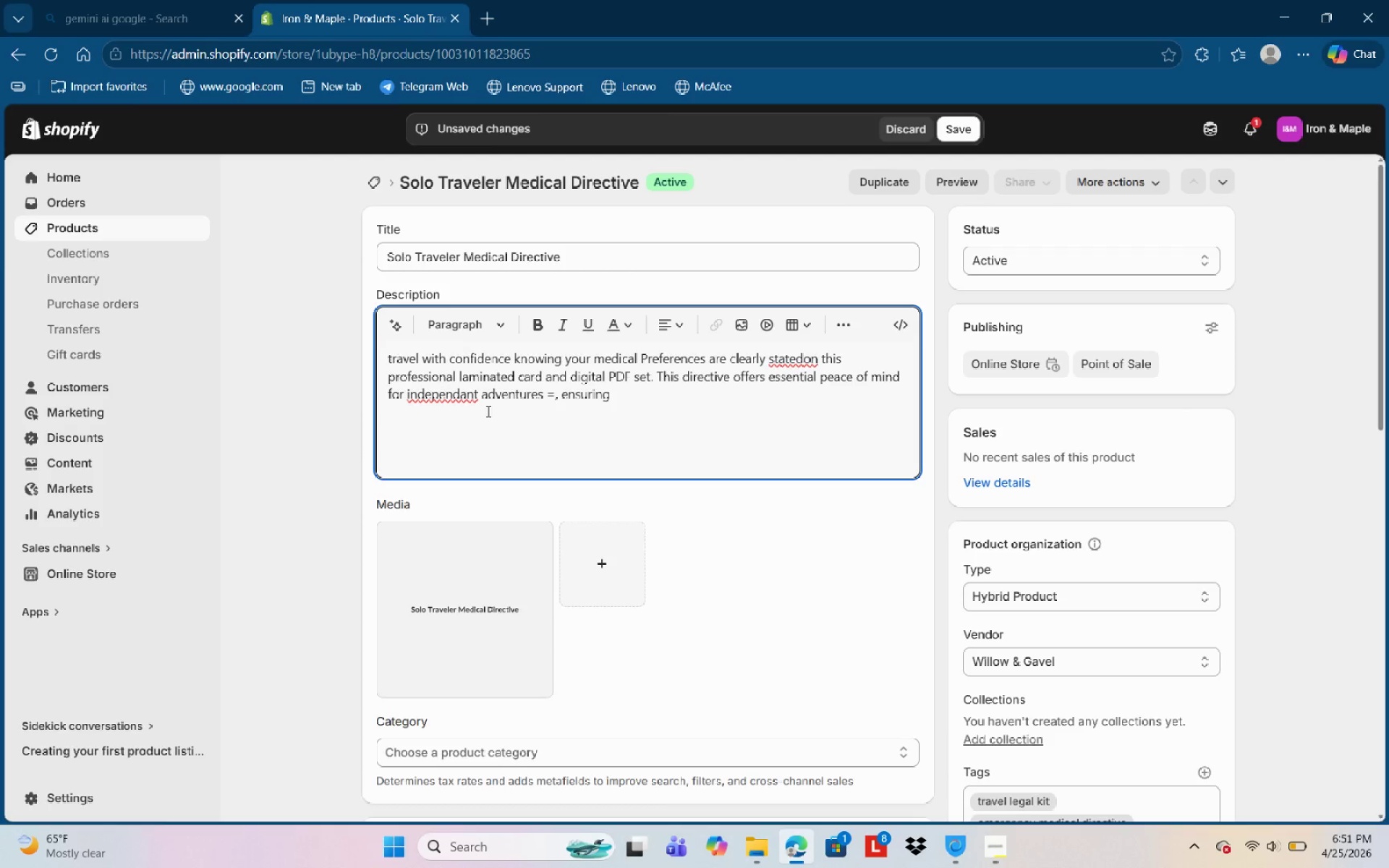 
key(Control+Backspace)
 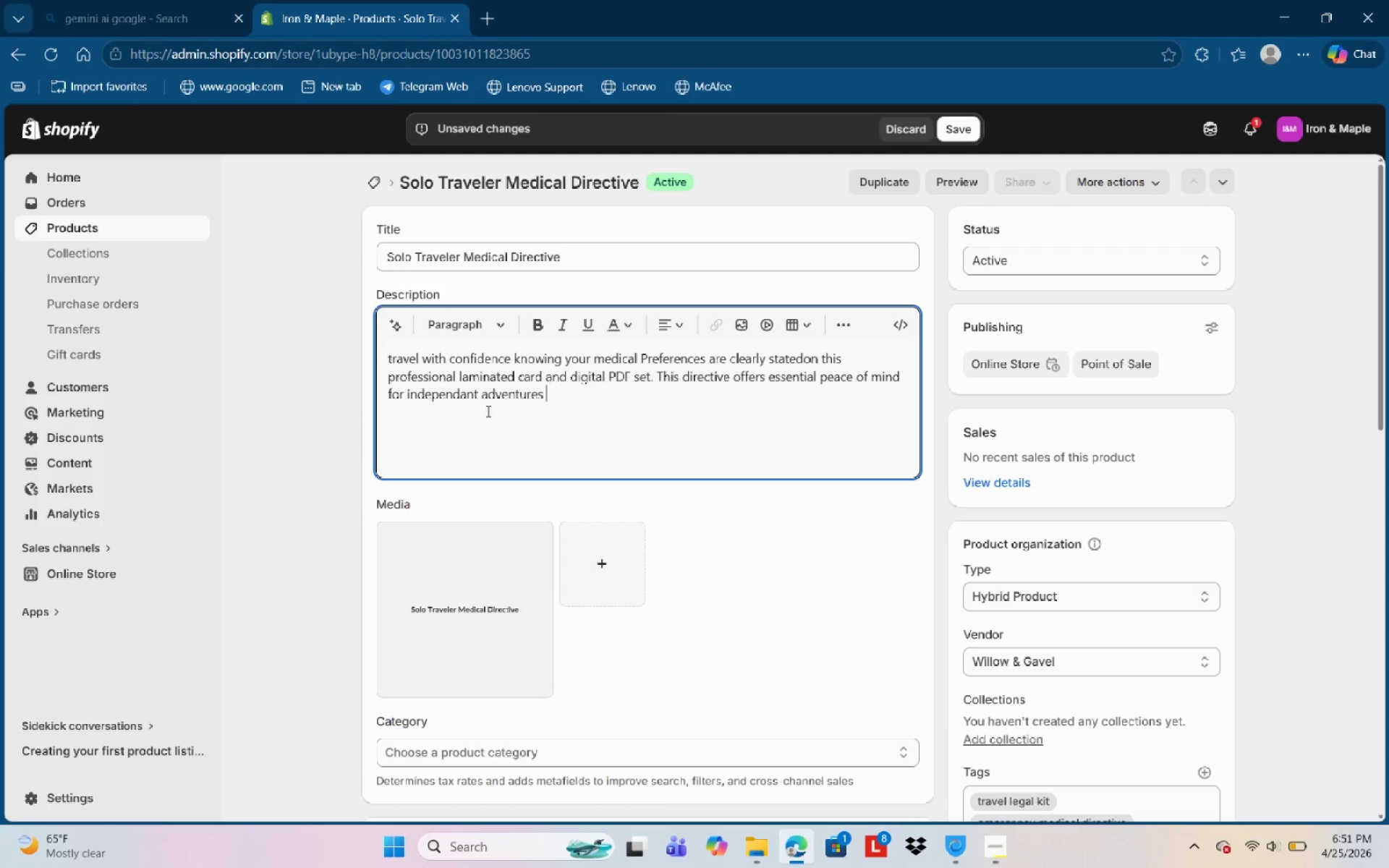 
key(Control+Backspace)
 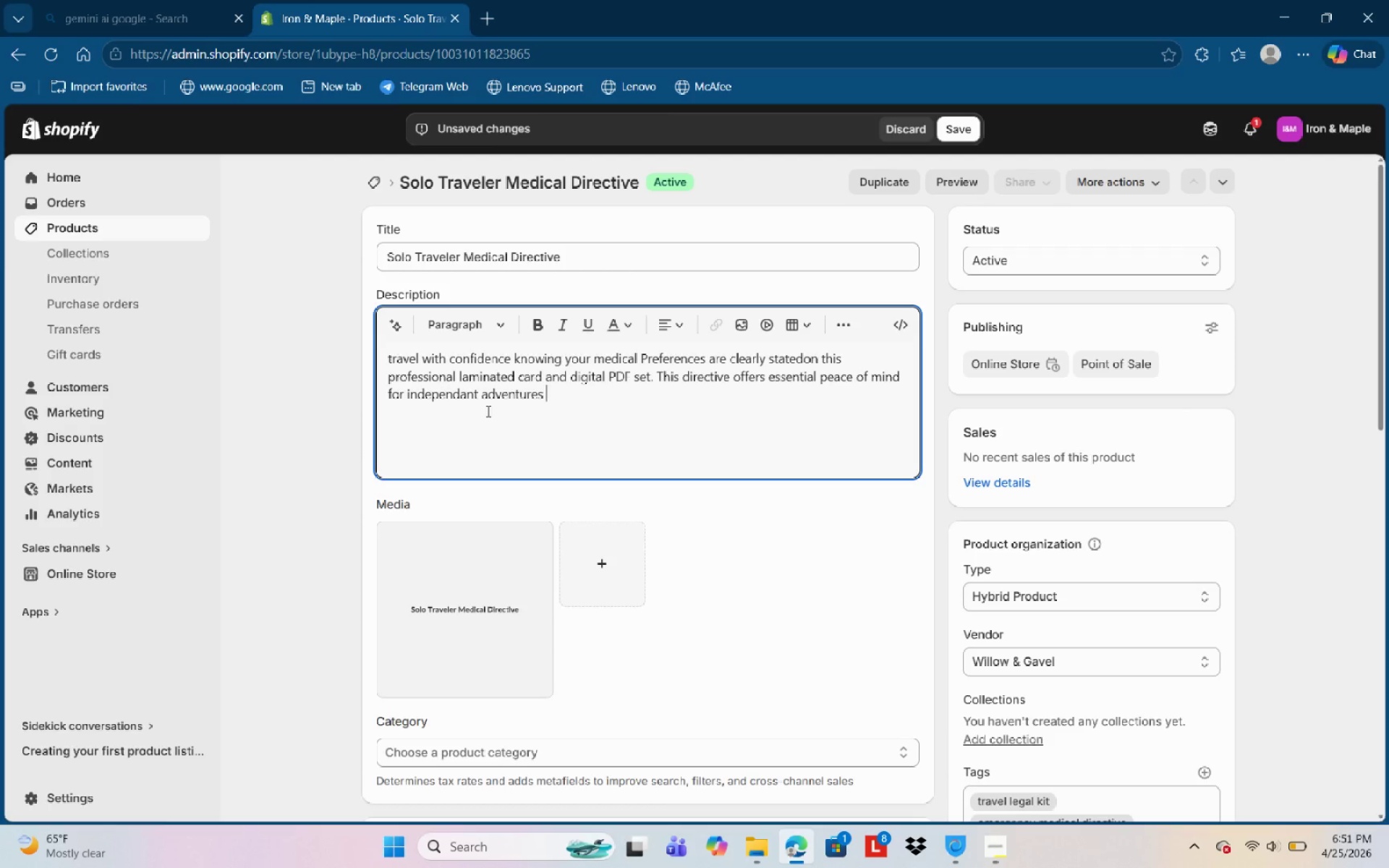 
key(Control+ControlLeft)
 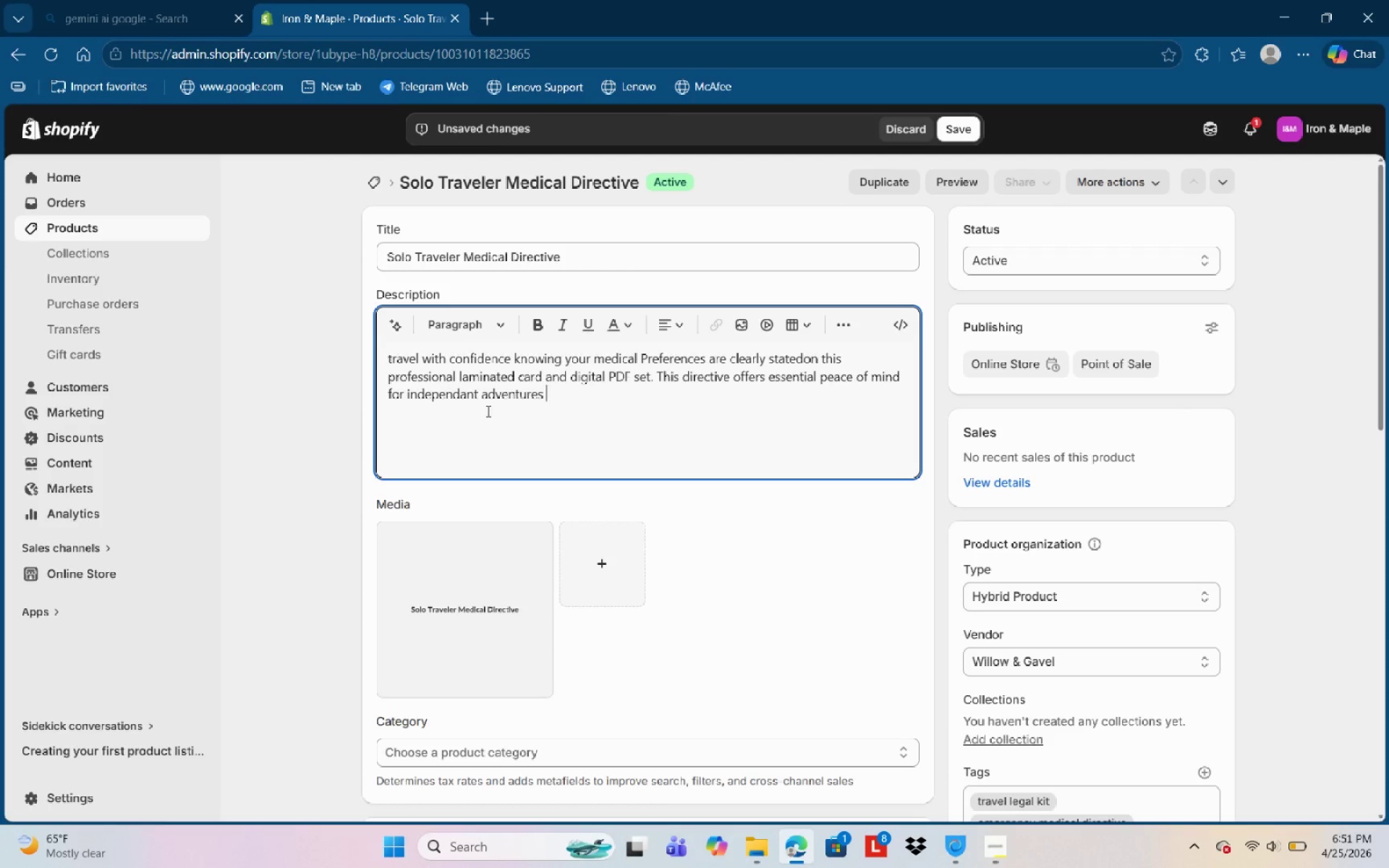 
key(Backspace)
type(, ensuring healthcare provides)
key(Backspace)
type(rs have your vital directive )
key(Backspace)
type(s and)
 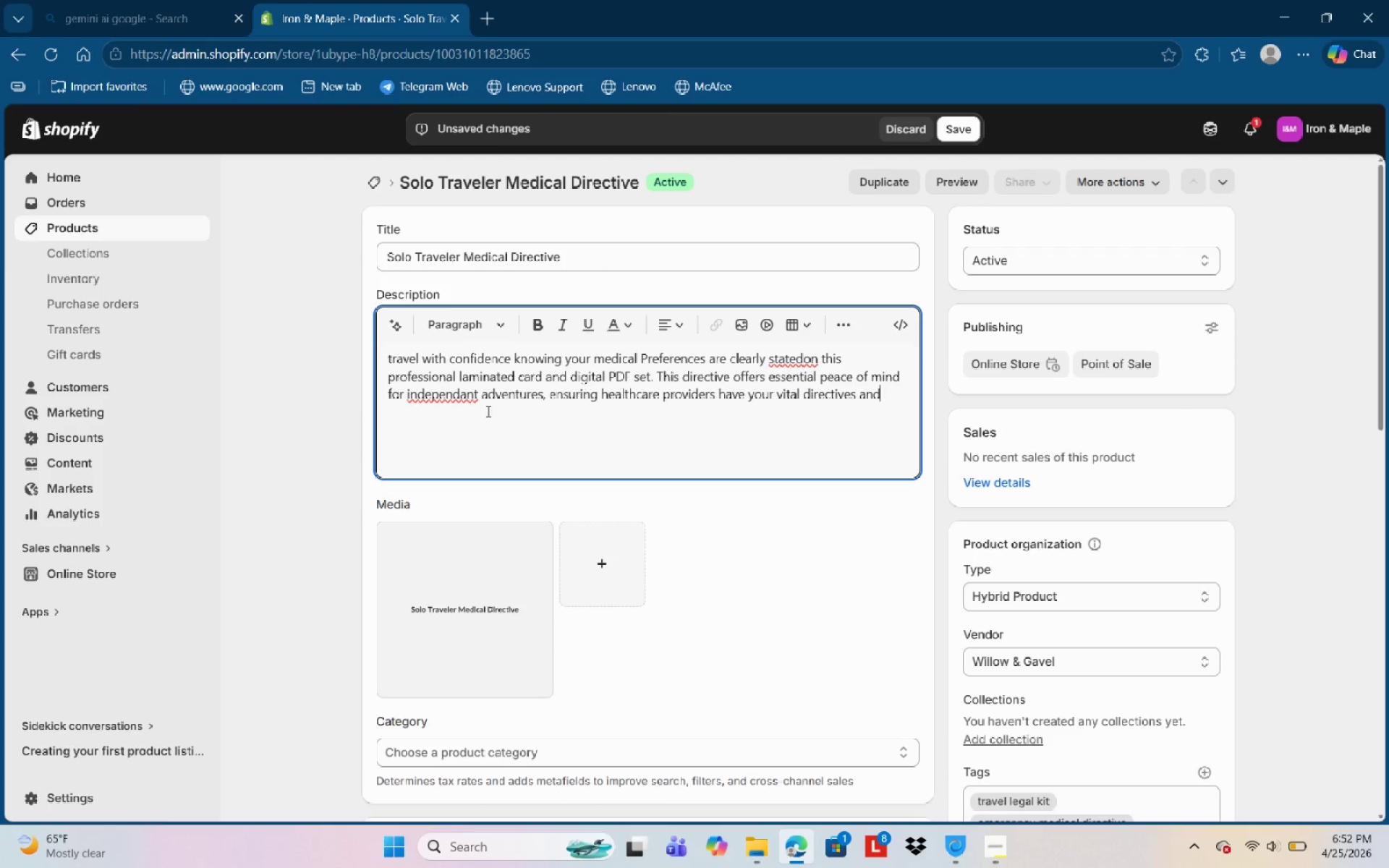 
wait(5.91)
 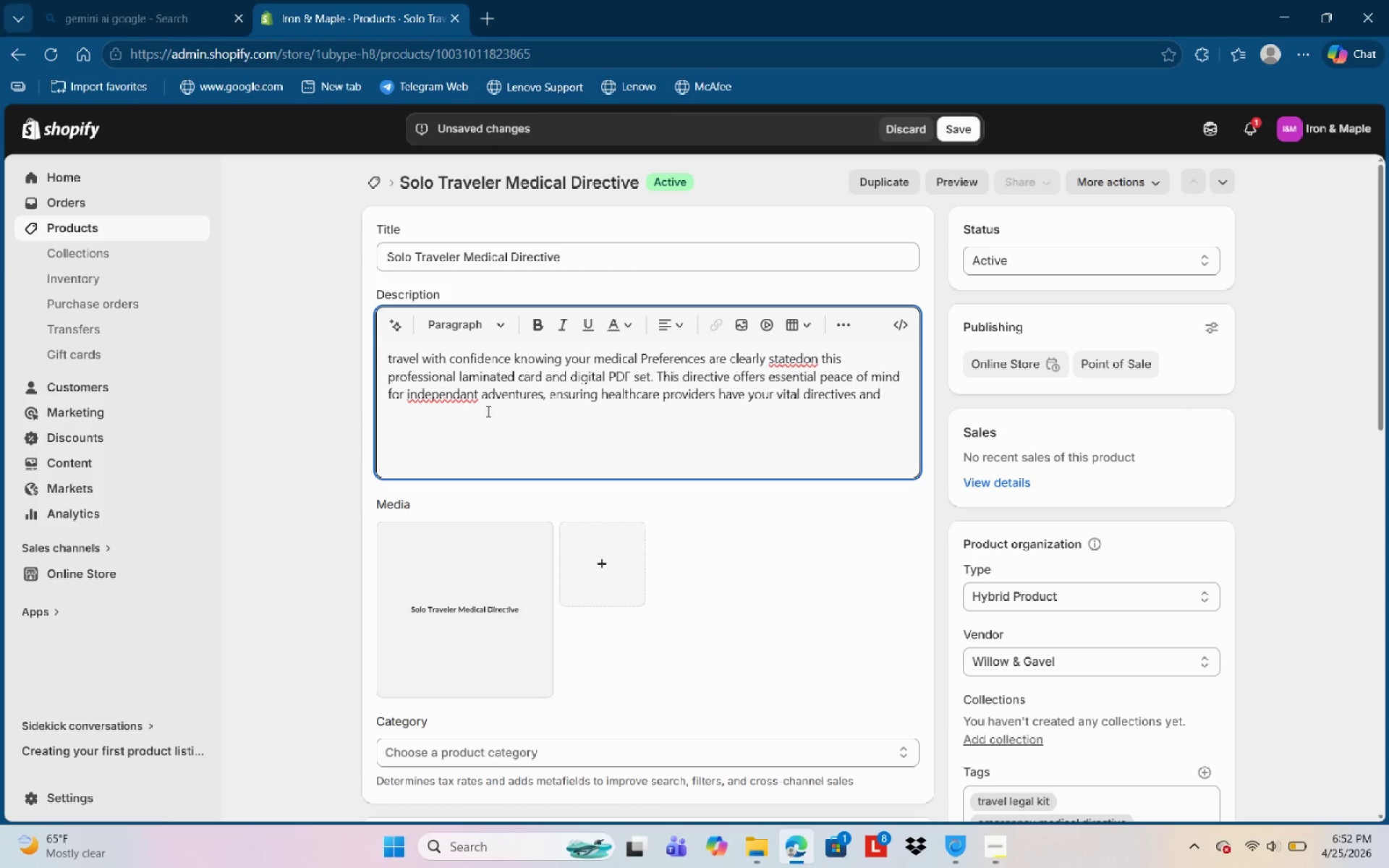 
key(Backspace)
key(Backspace)
key(Backspace)
type(instantly ab)
key(Backspace)
type(vailable. it is a compC)
key(Backspace)
type(act )
key(Backspace)
type(, legally-minded solution designed to proted)
key(Backspace)
type(ct your perso)
key(Backspace)
type(onal safety wherecer your journey takes[NumLock]s[NumLock] )
key(Backspace)
key(Backspace)
key(Backspace)
type(s ypu)
key(Backspace)
key(Backspace)
type(oy)
key(Backspace)
type(u.)
 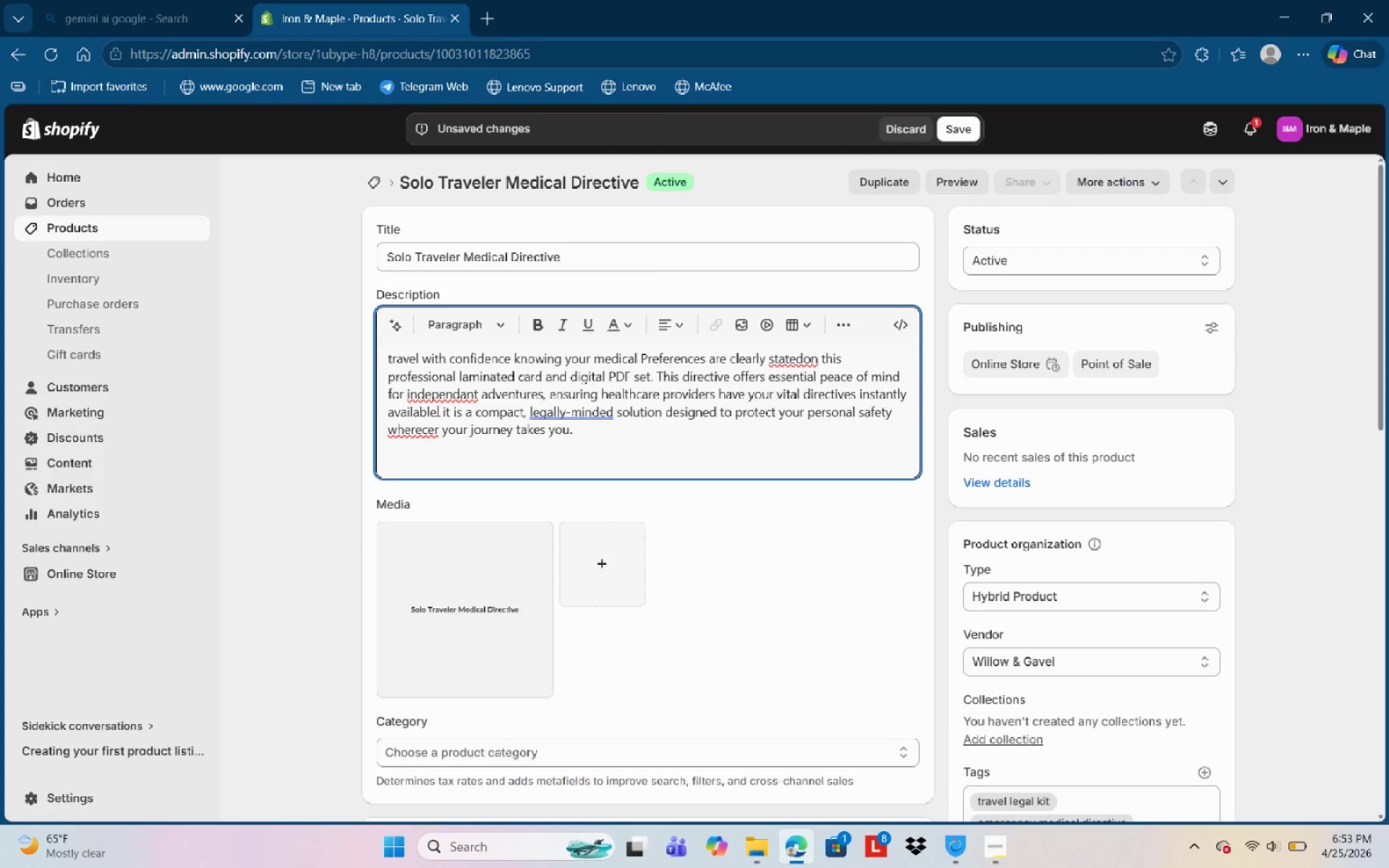 
left_click([432, 426])
 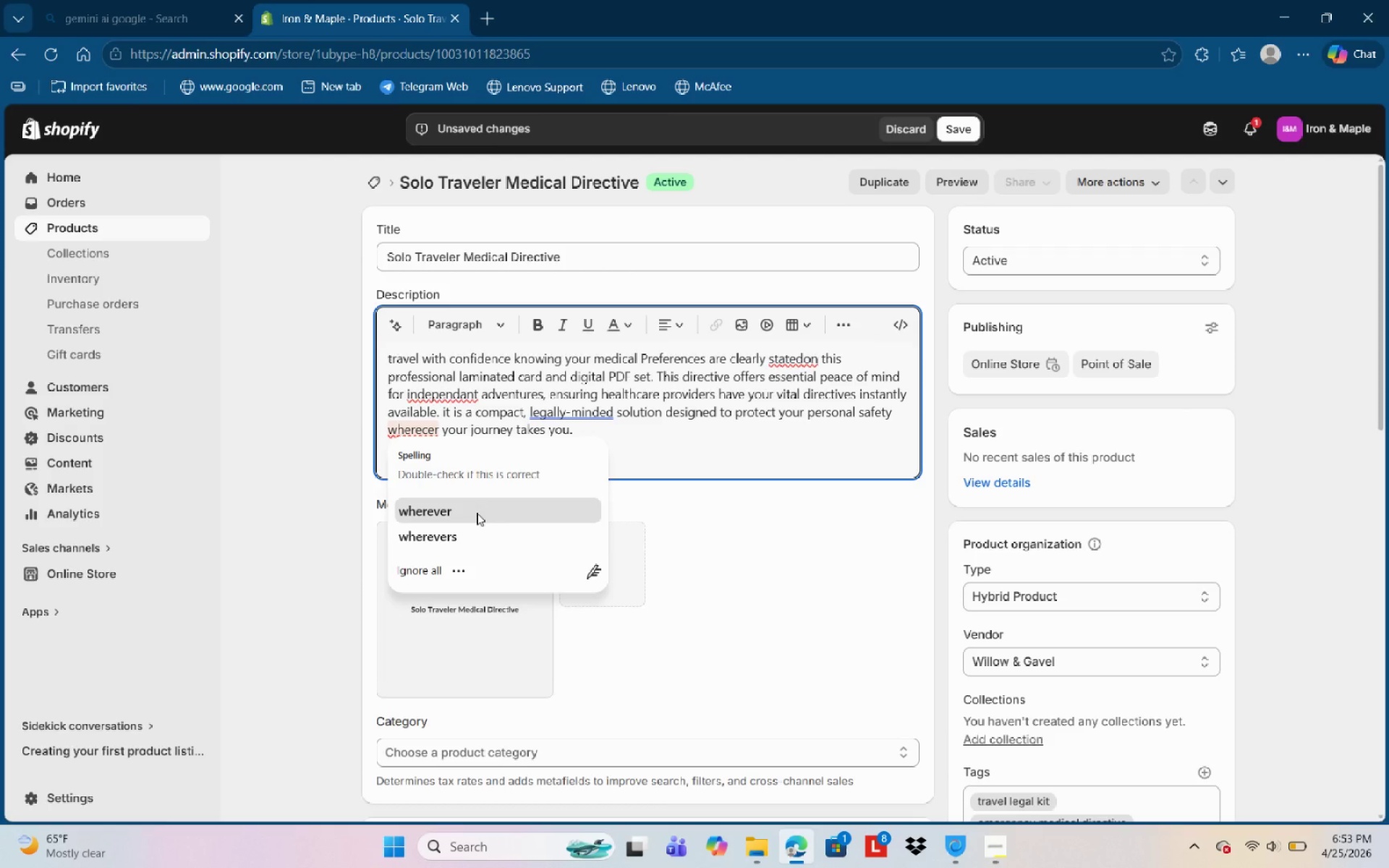 
left_click([476, 513])
 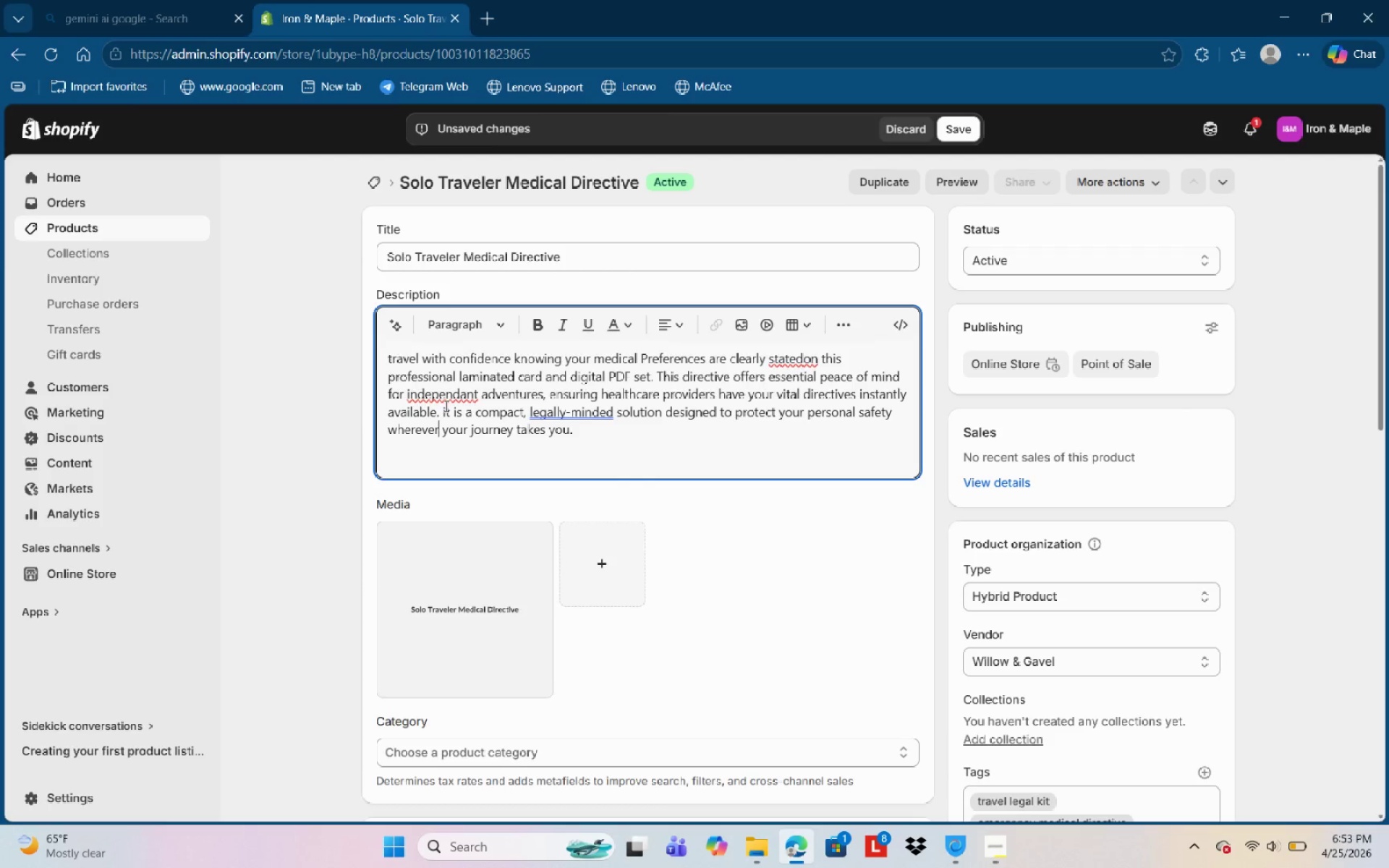 
left_click([446, 400])
 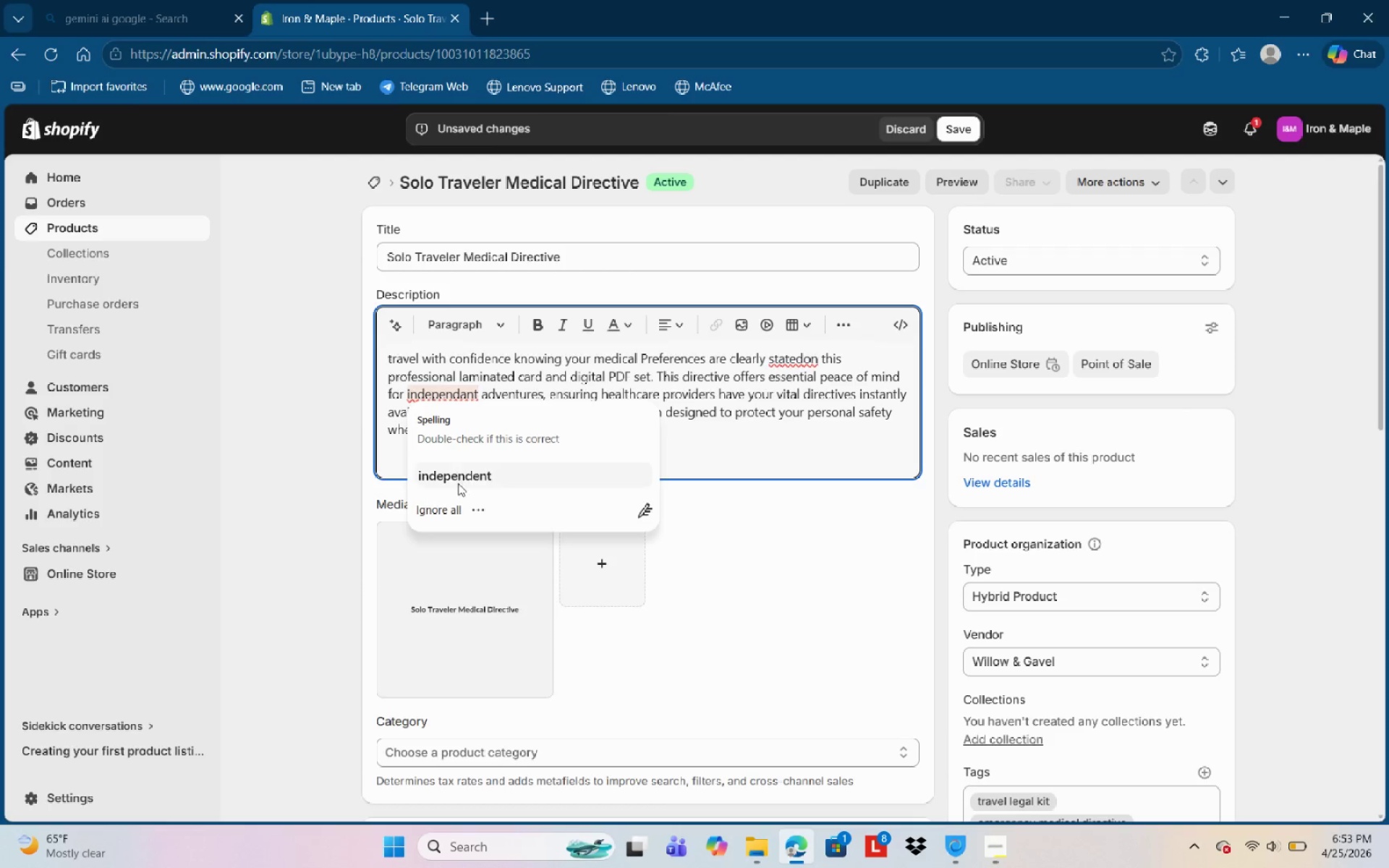 
left_click([459, 485])
 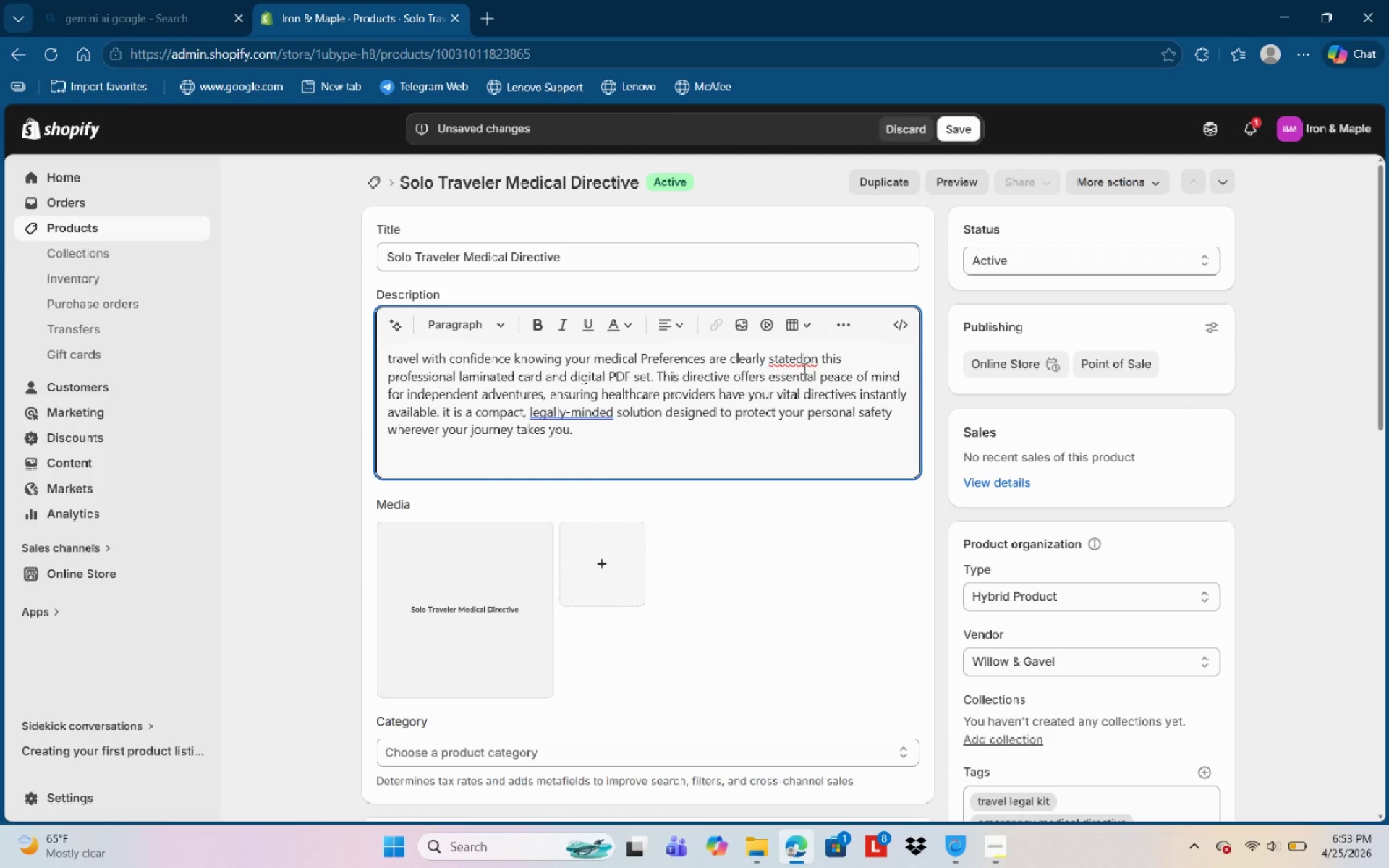 
left_click([798, 360])
 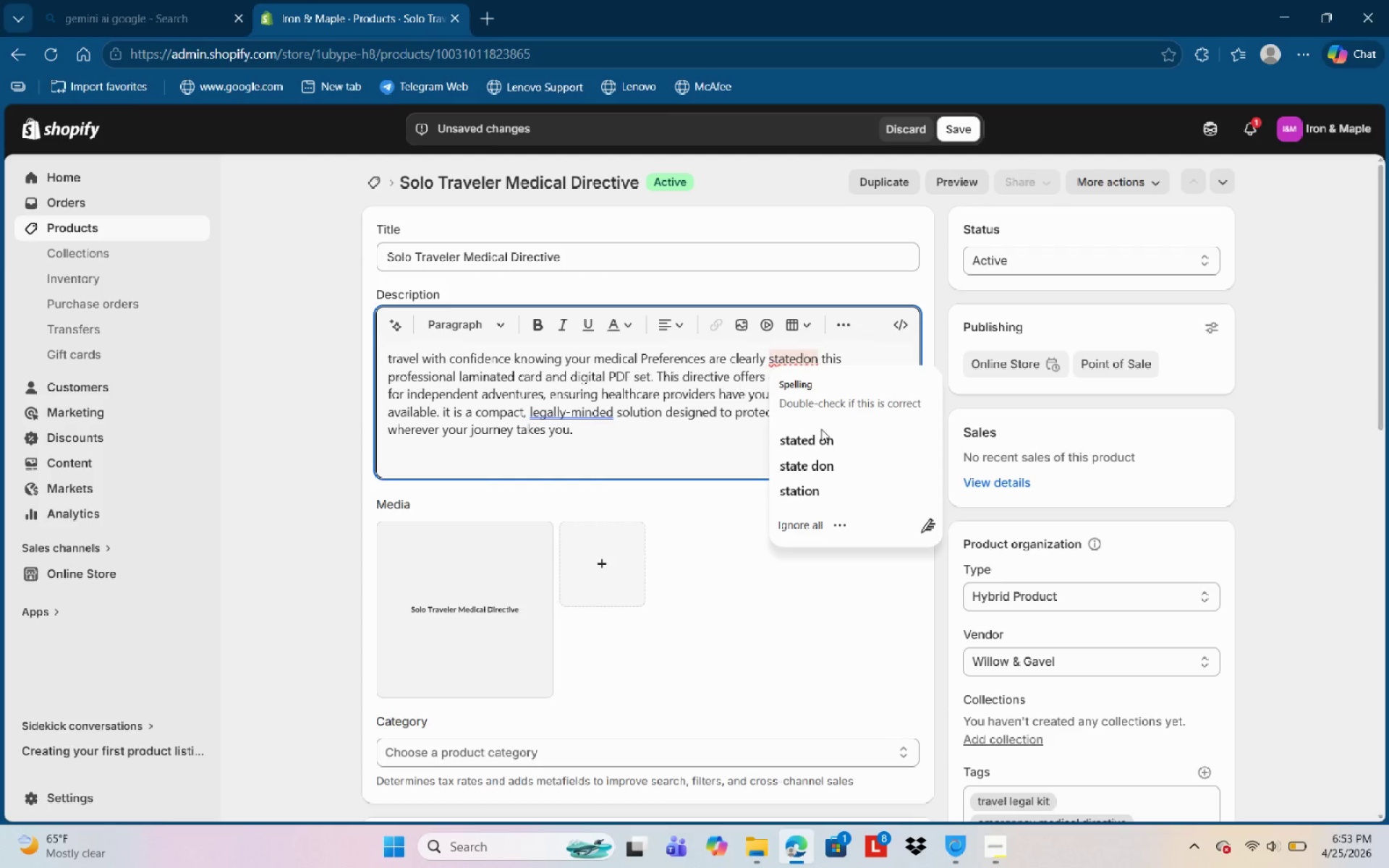 
left_click([822, 432])
 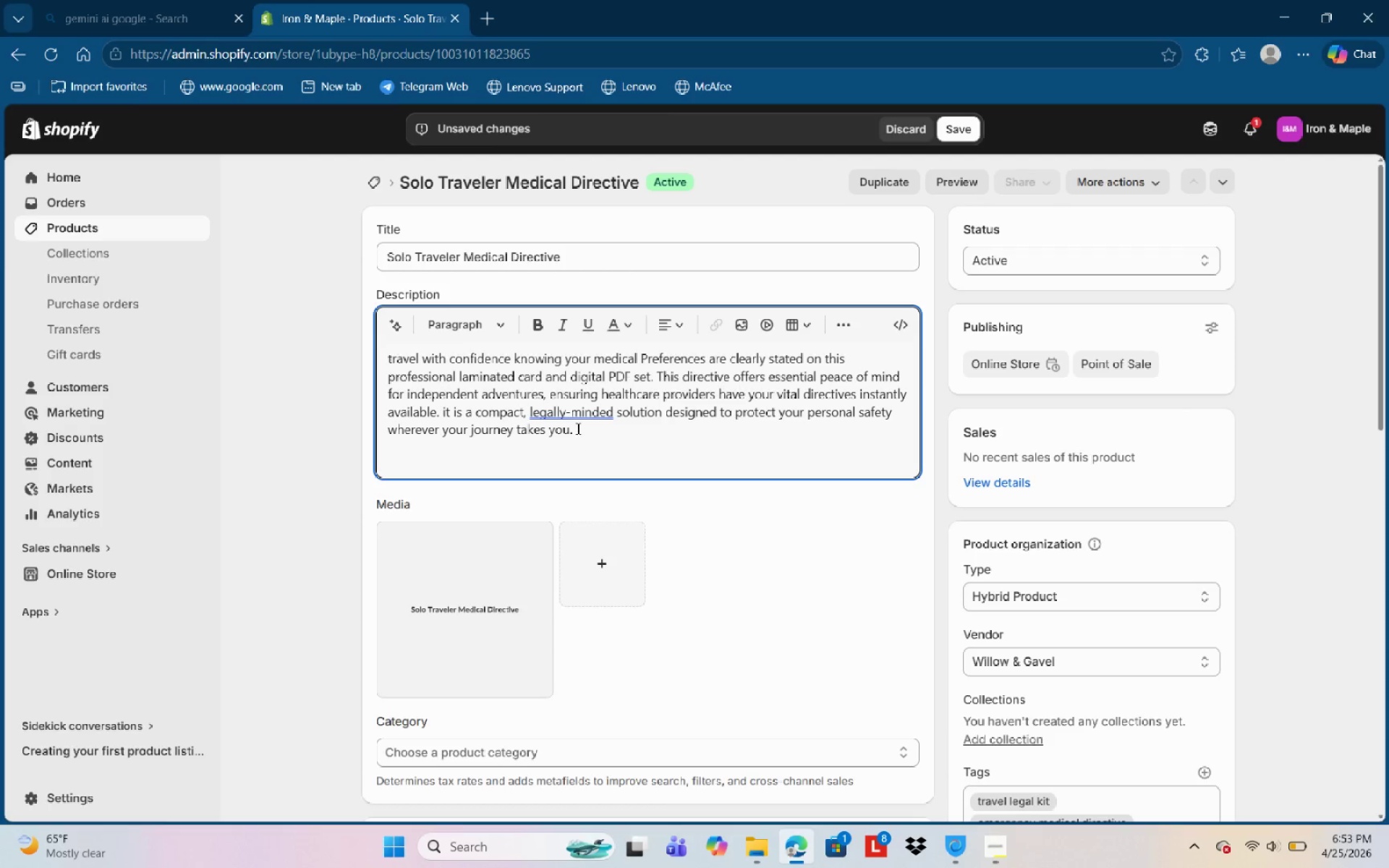 
left_click([577, 410])
 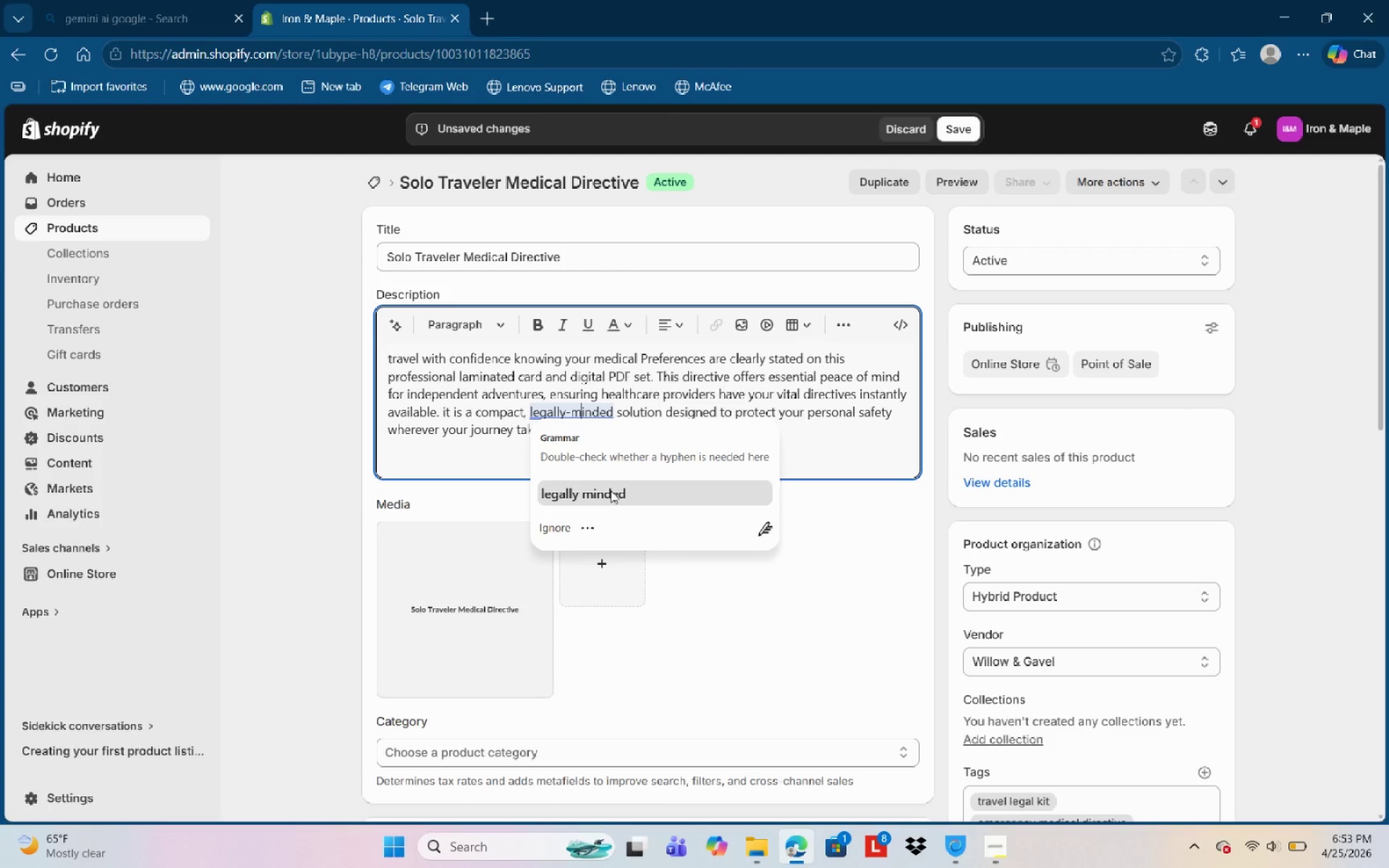 
left_click([611, 490])
 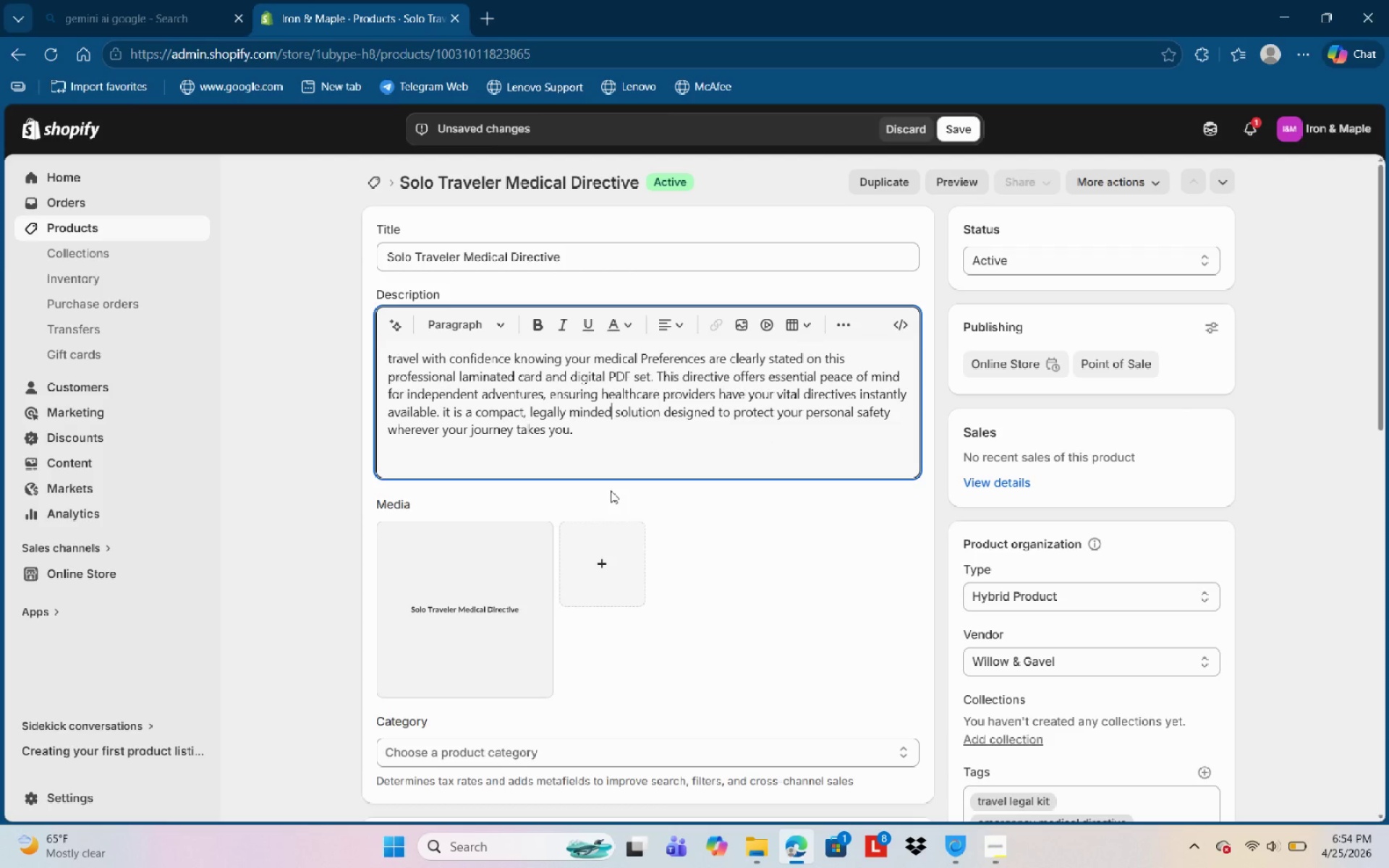 
left_click([594, 425])
 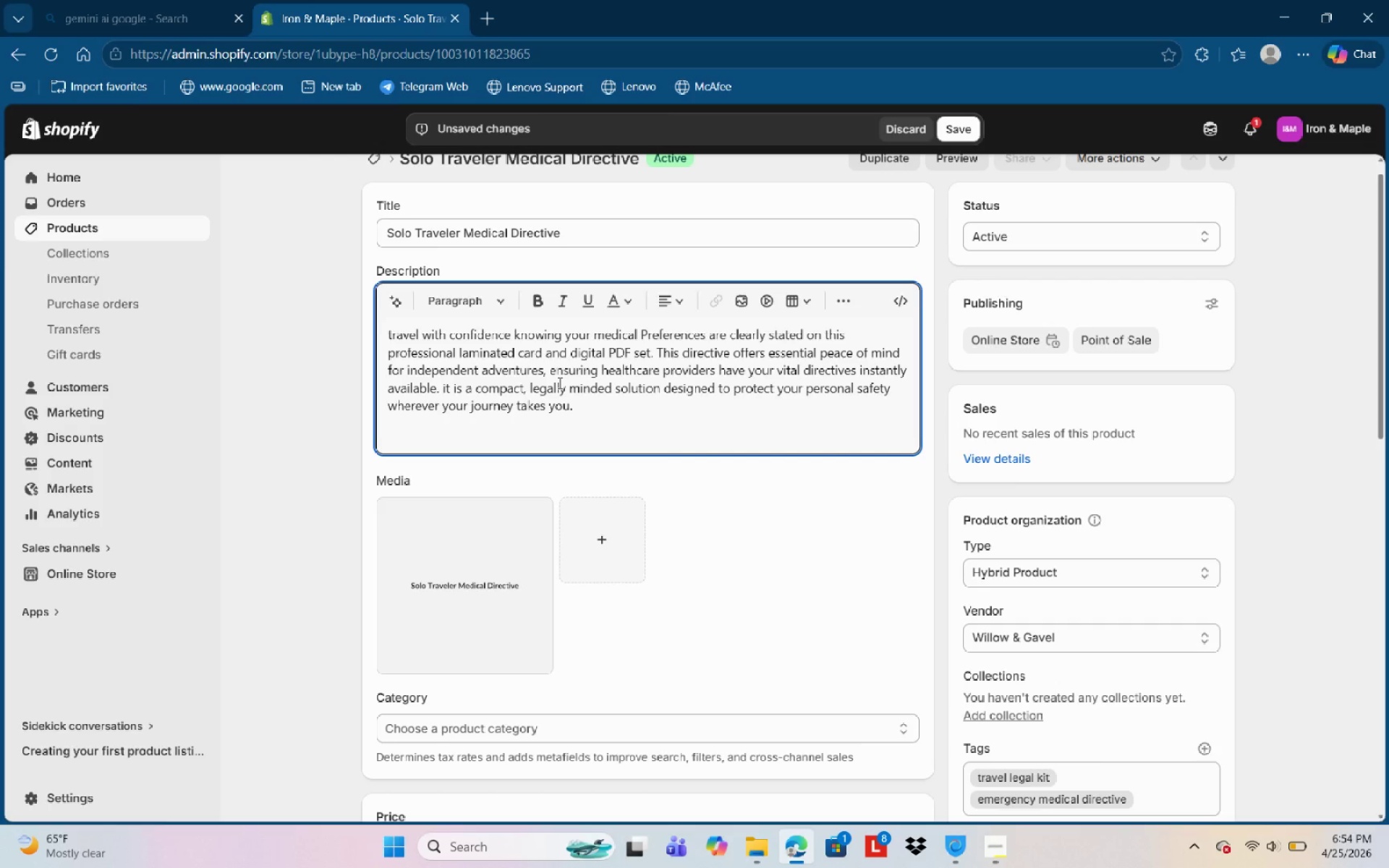 
wait(21.69)
 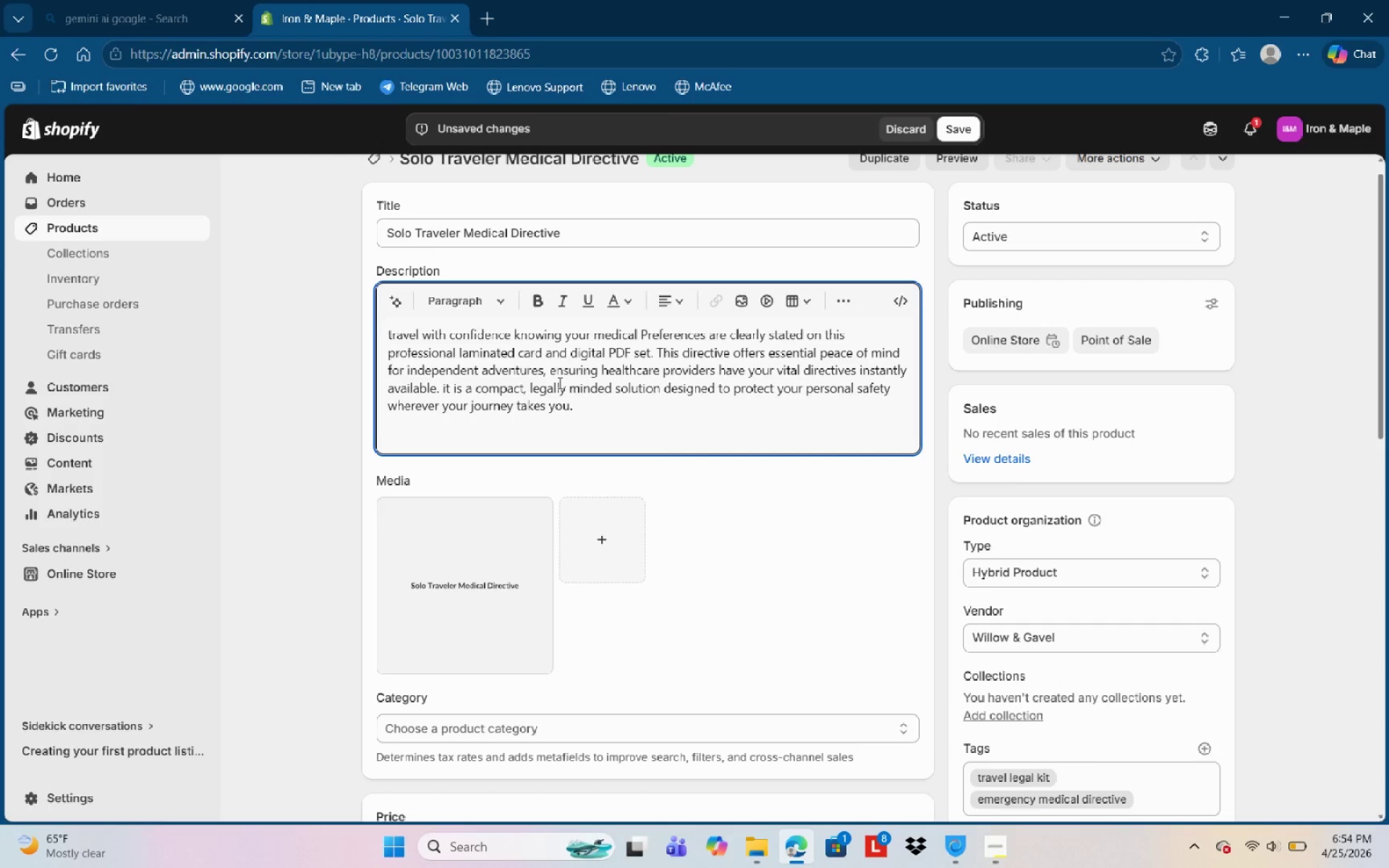 
left_click([967, 121])
 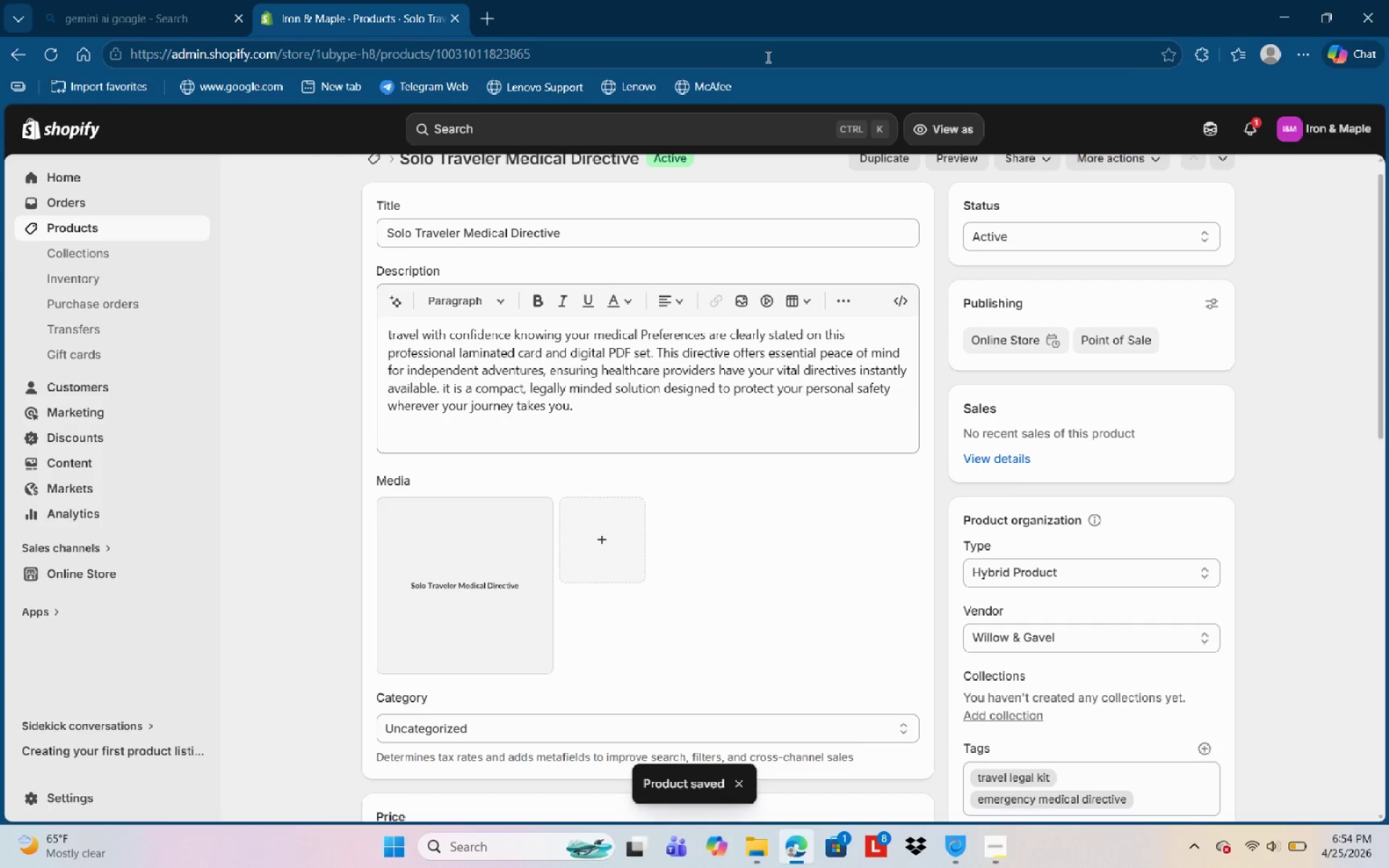 
wait(7.12)
 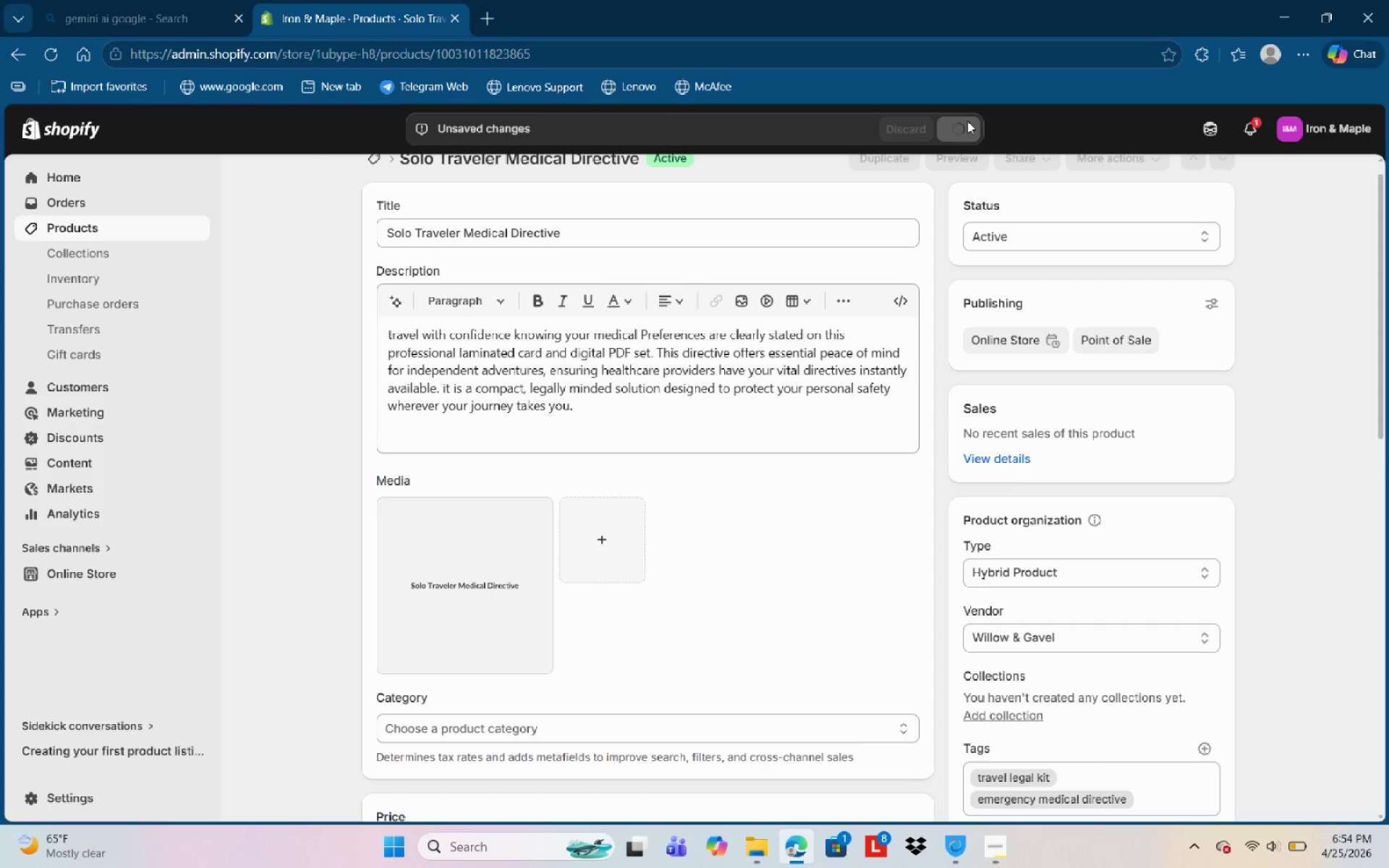 
left_click([133, 232])
 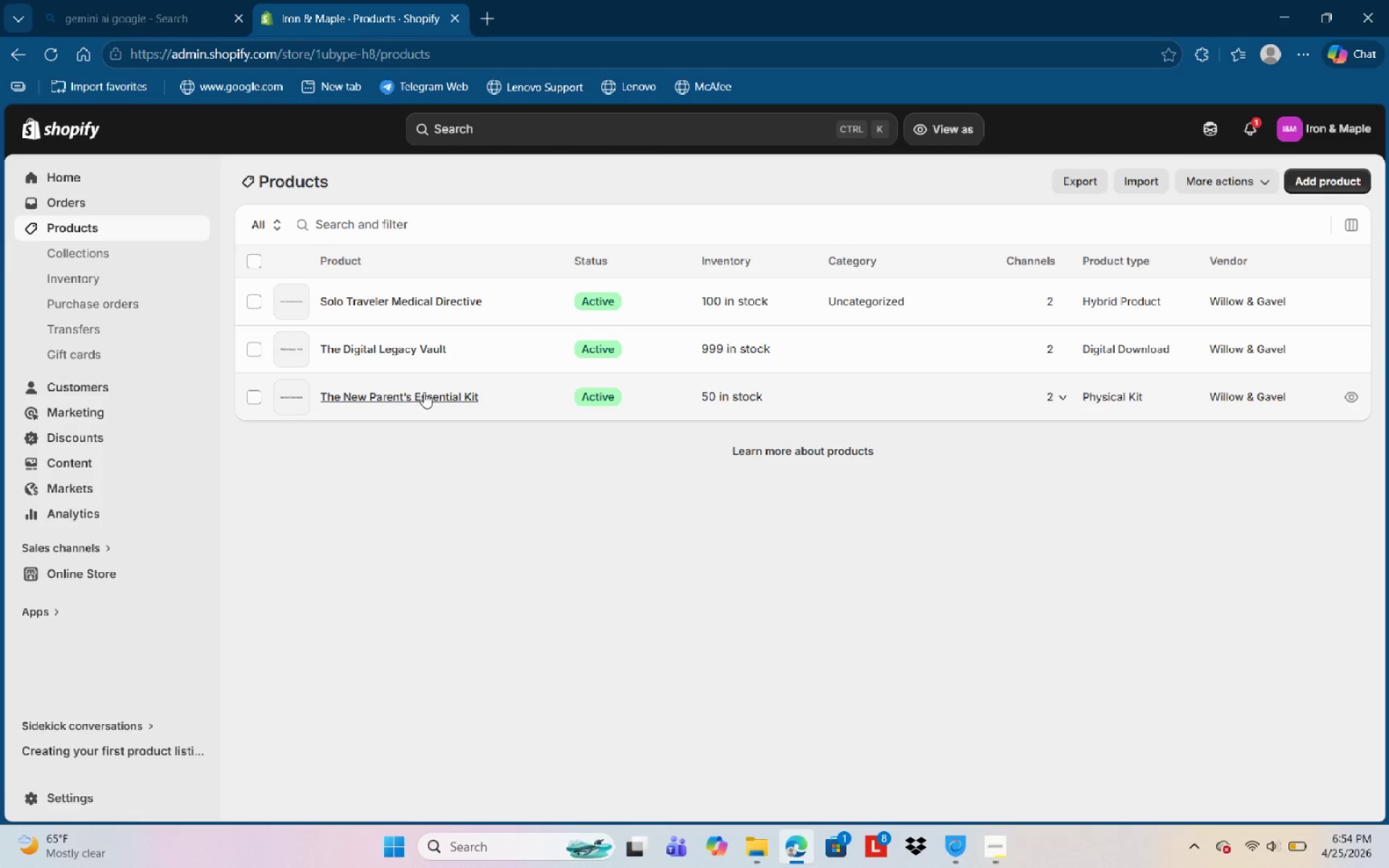 
left_click([420, 346])
 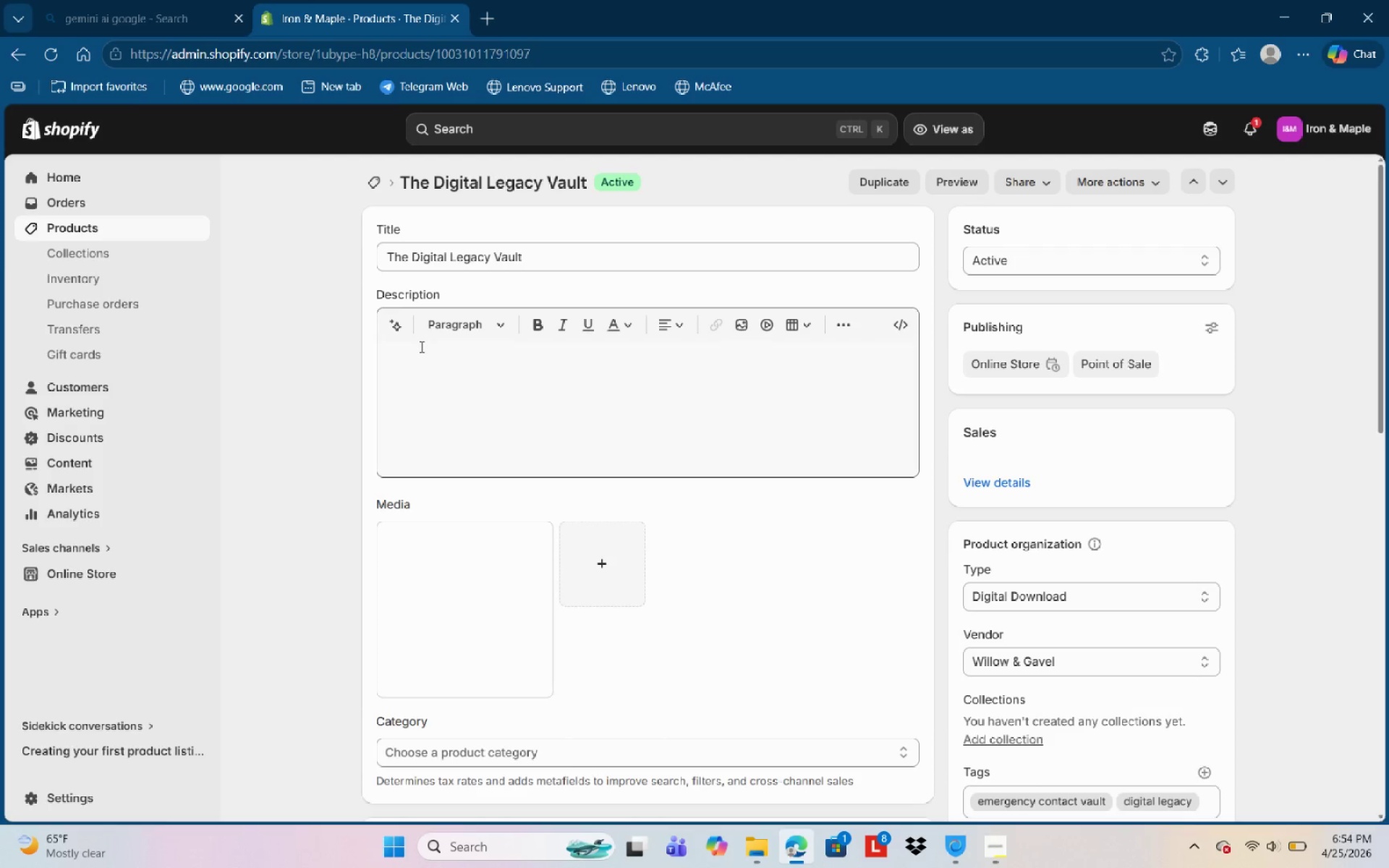 
left_click([420, 346])
 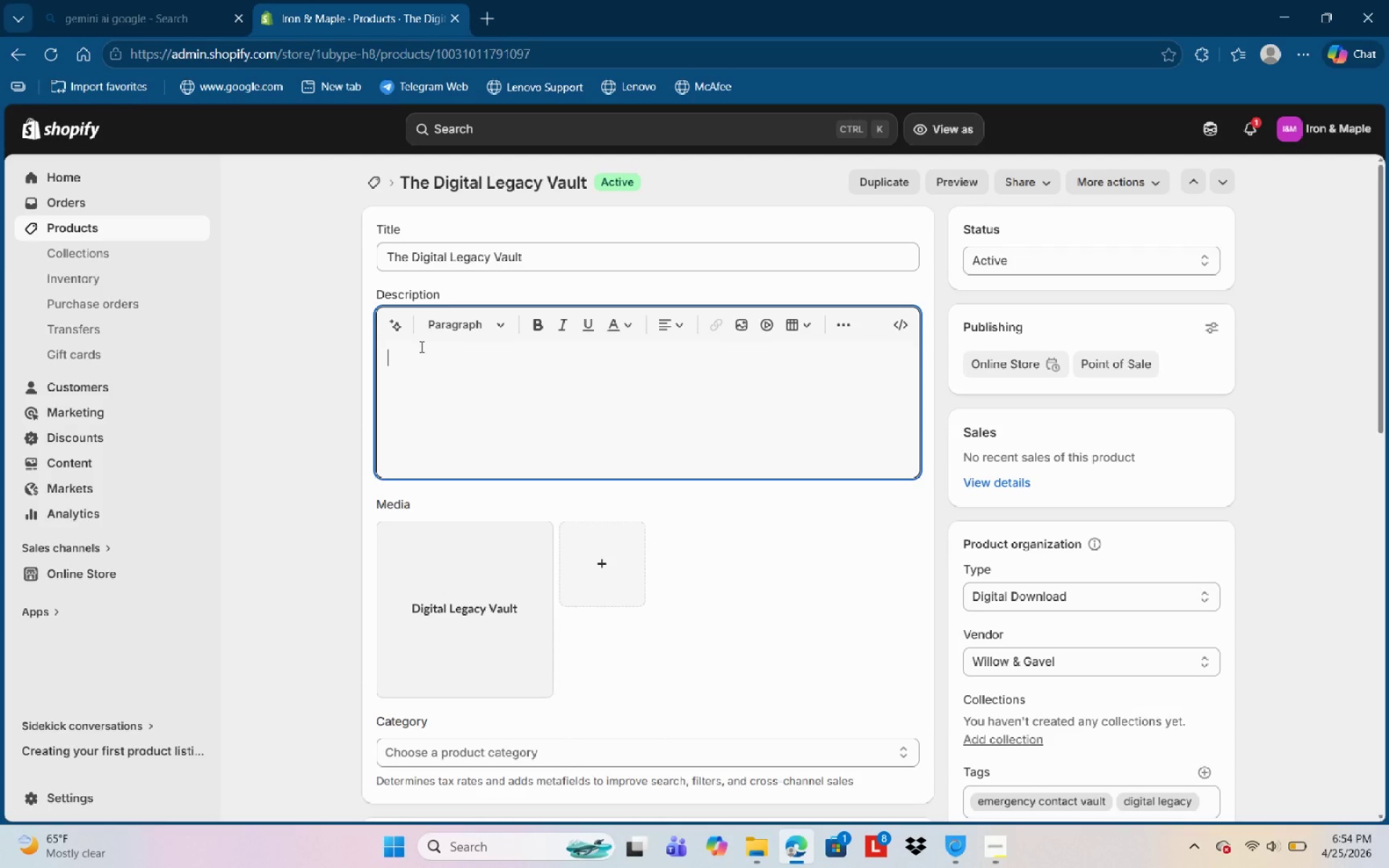 
type(Protect your digital footr)
key(Backspace)
type(print with this secure )
key(Backspace)
type(, downloadable product designed for )
 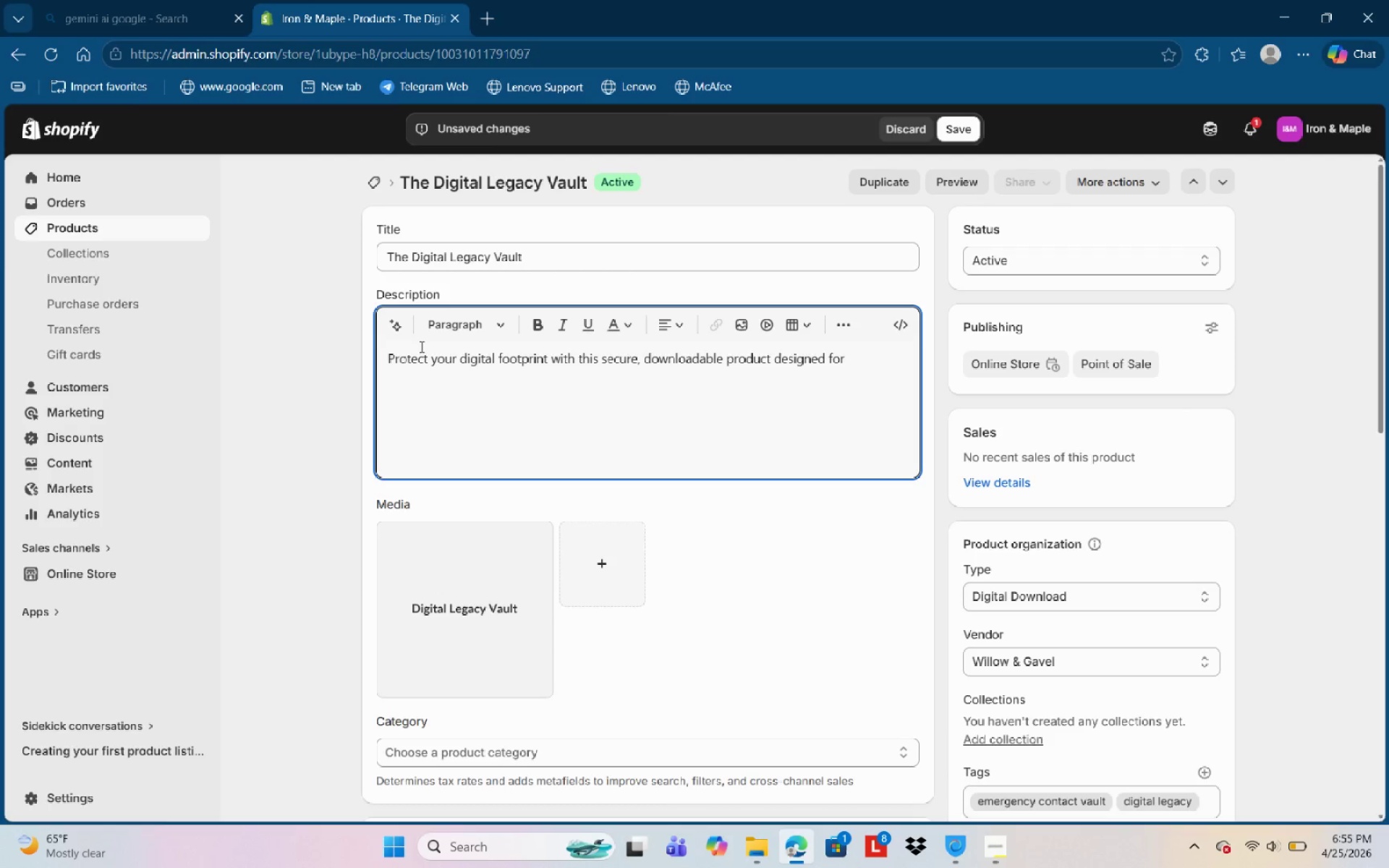 
wait(32.34)
 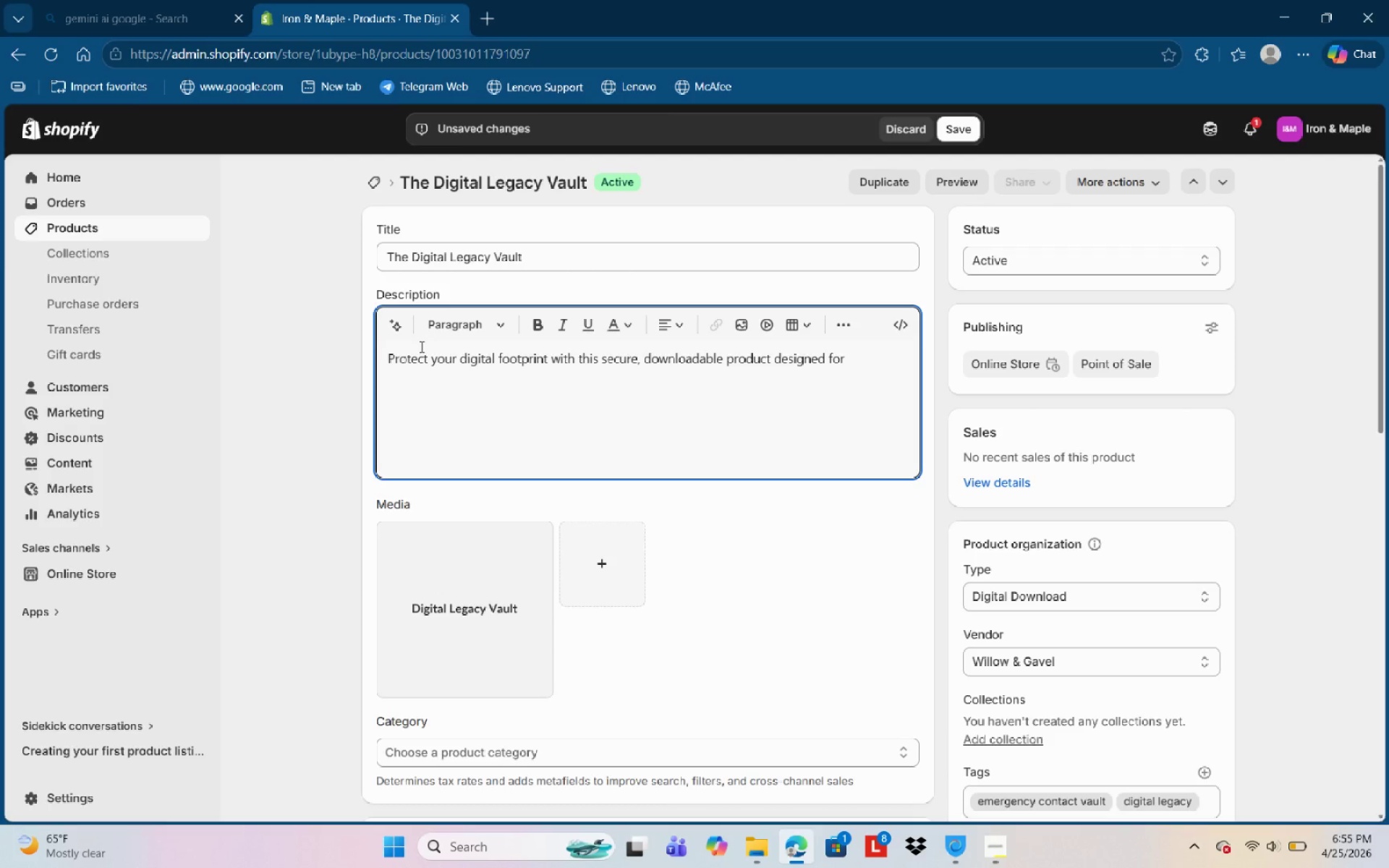 
type(or)
 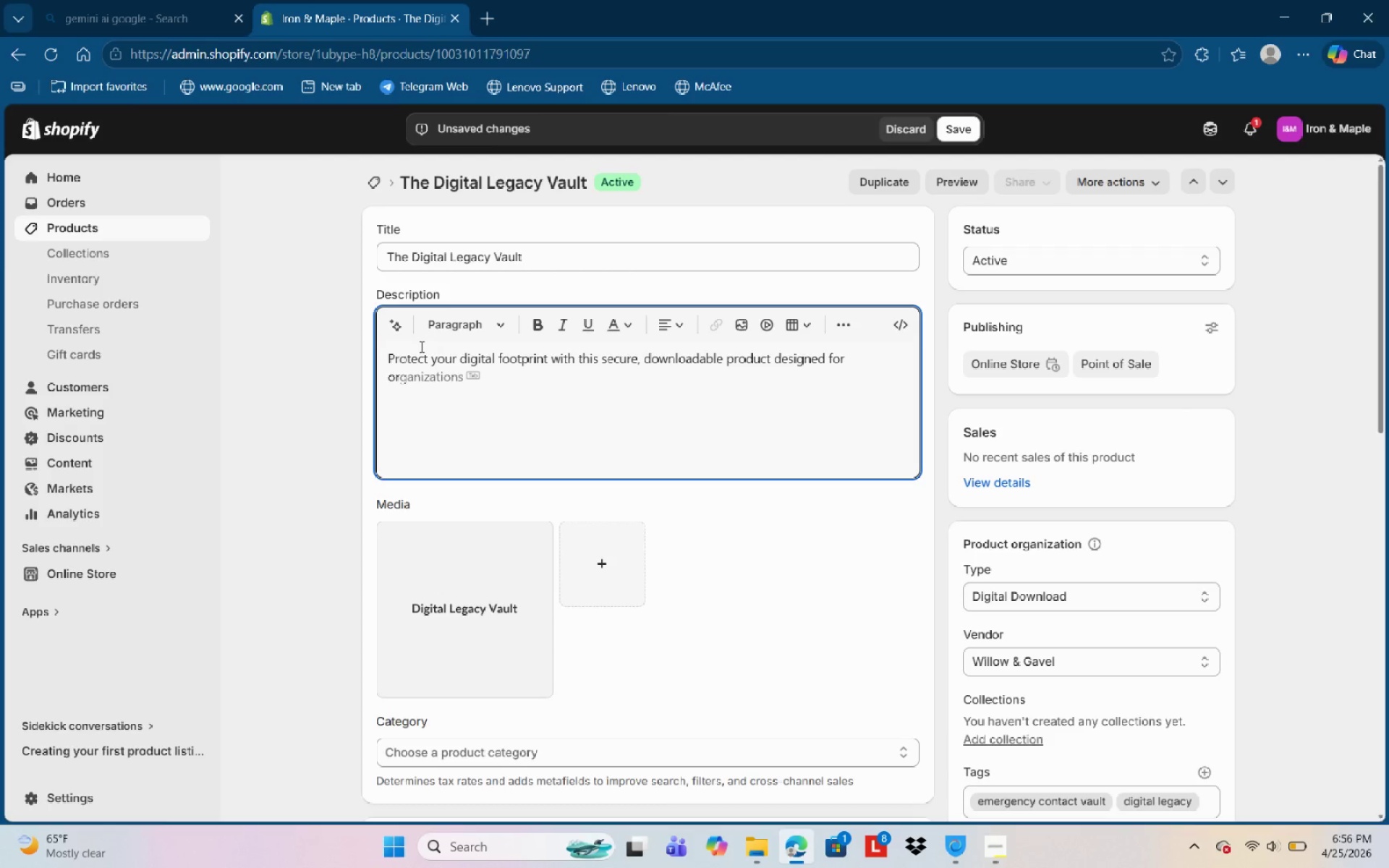 
wait(21.58)
 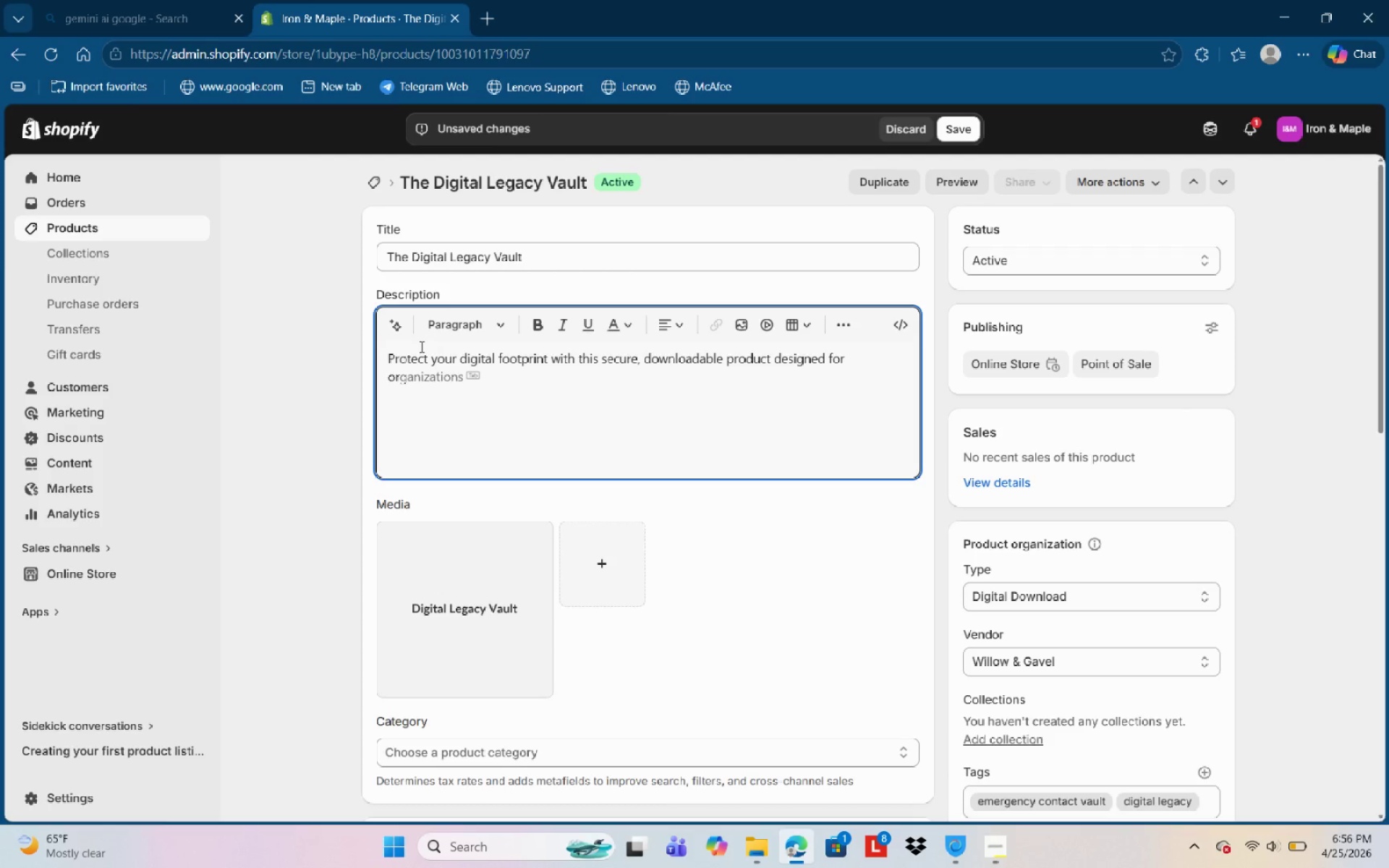 
type(rganizing passwords and emergecy )
 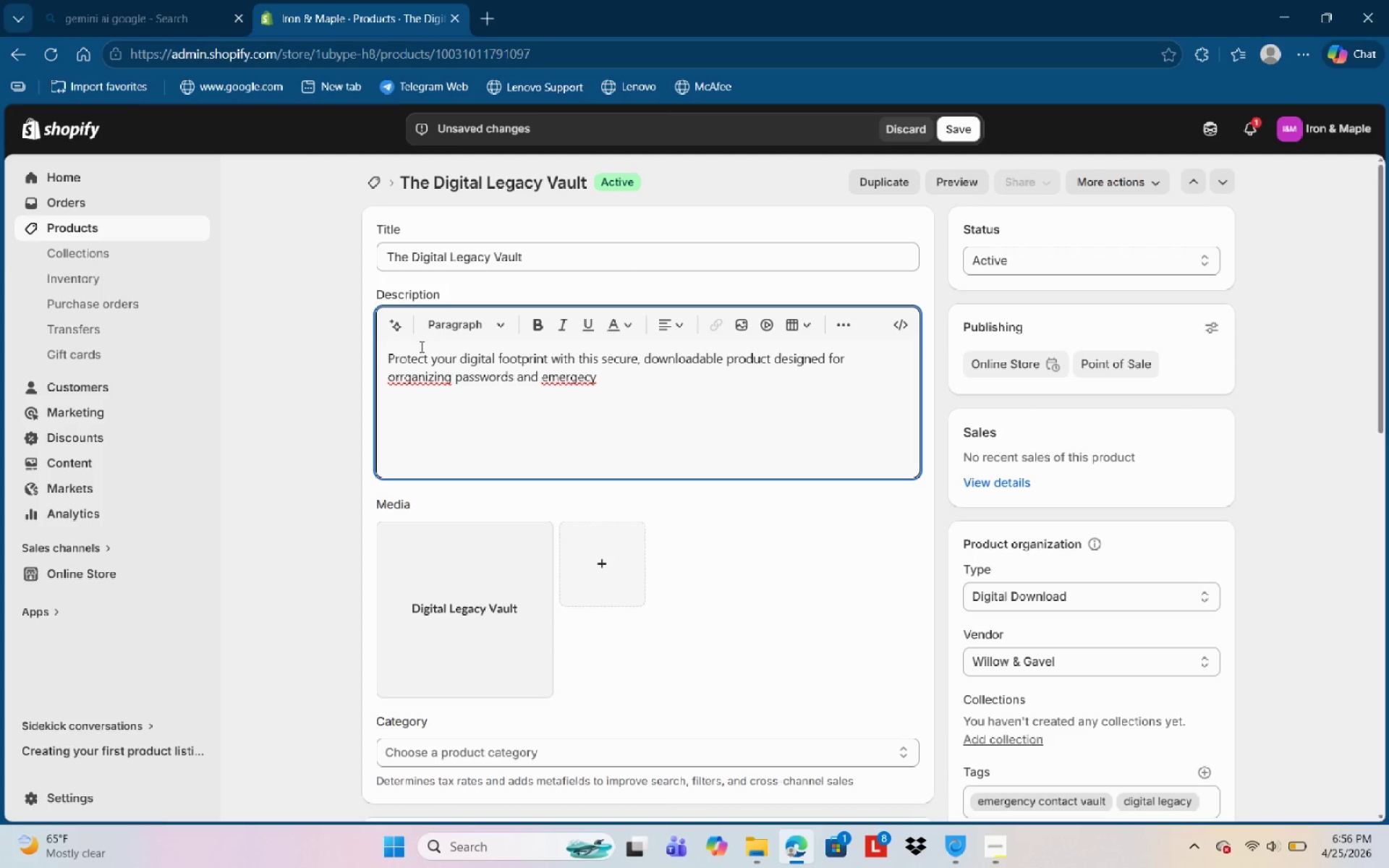 
wait(5.33)
 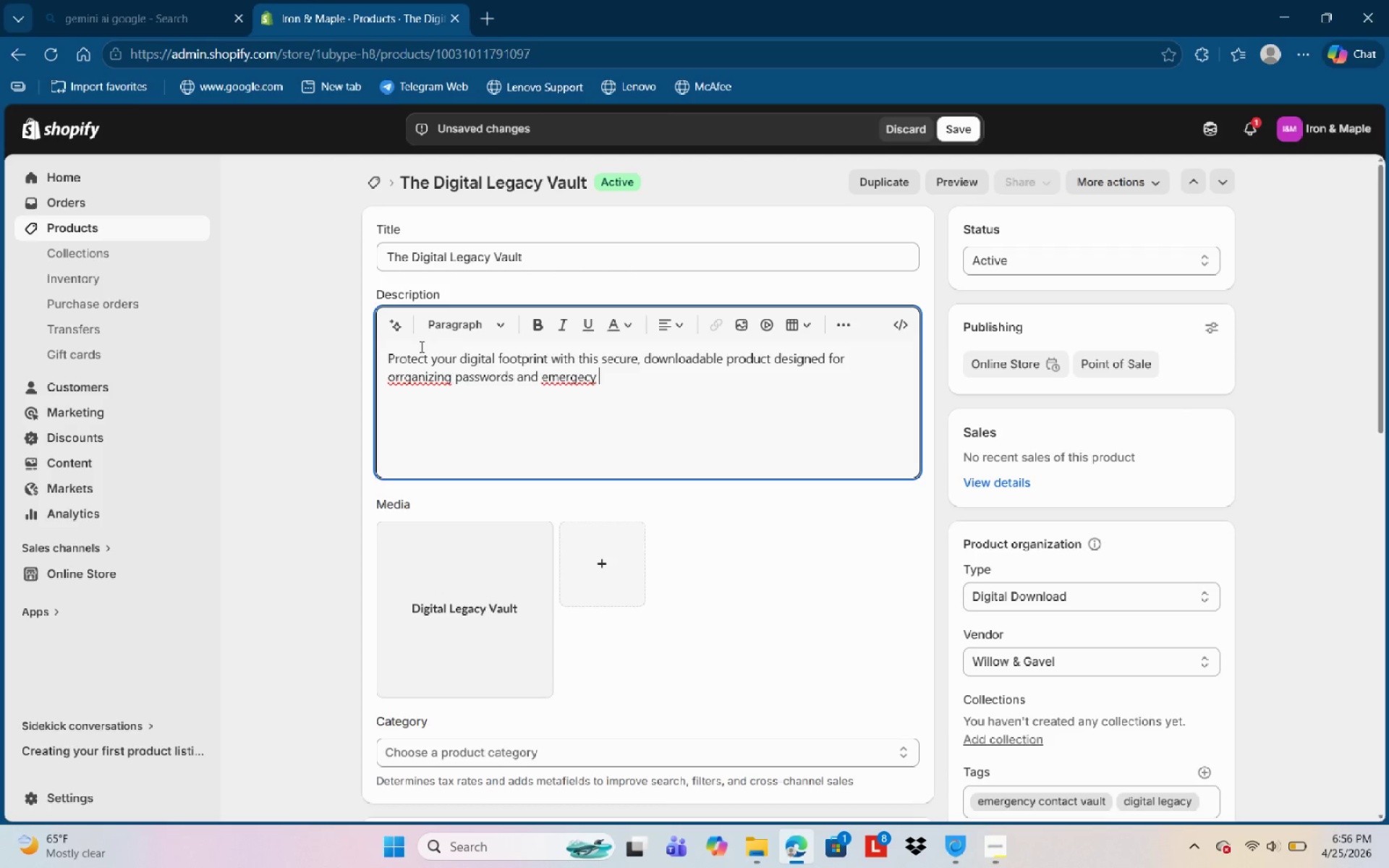 
key(Backspace)
key(Backspace)
key(Backspace)
type(ncy contacts )
key(Backspace)
type(. This vault provides)
 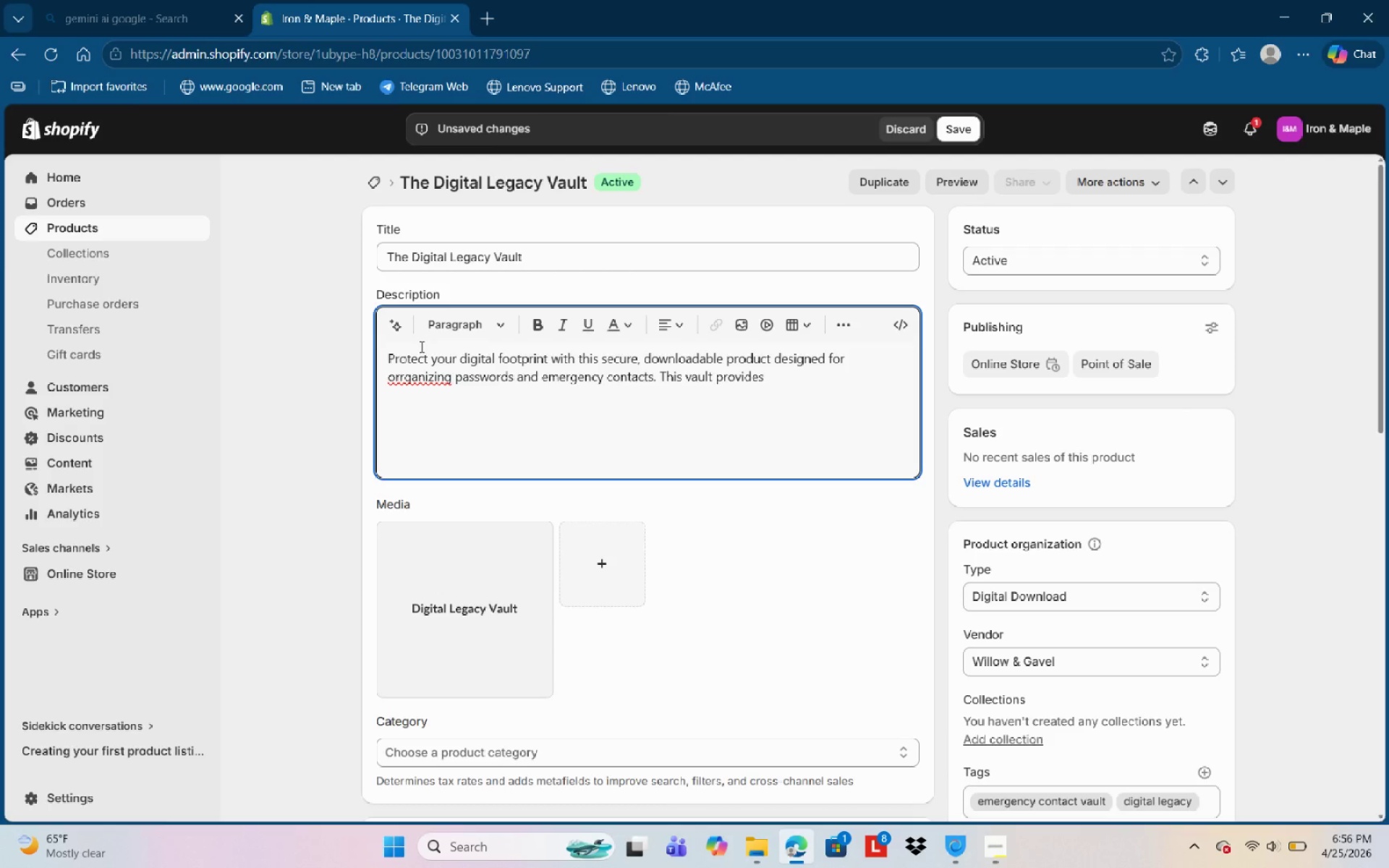 
type( immidiate peace of mind by )
 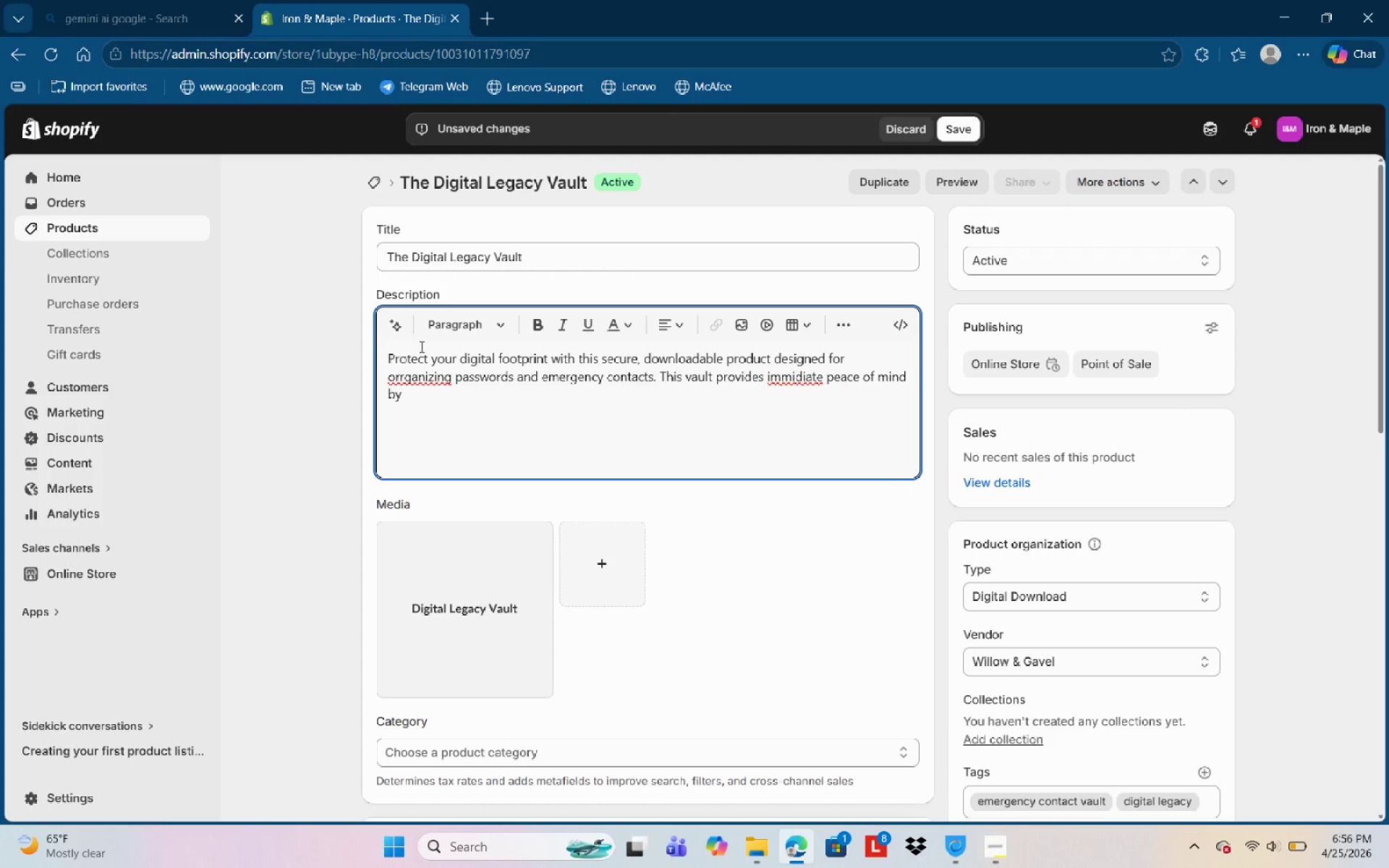 
type(n)
key(Backspace)
type(ensui=ring )
key(Backspace)
key(Backspace)
key(Backspace)
key(Backspace)
key(Backspace)
key(Backspace)
key(Backspace)
key(Backspace)
type(uring )
 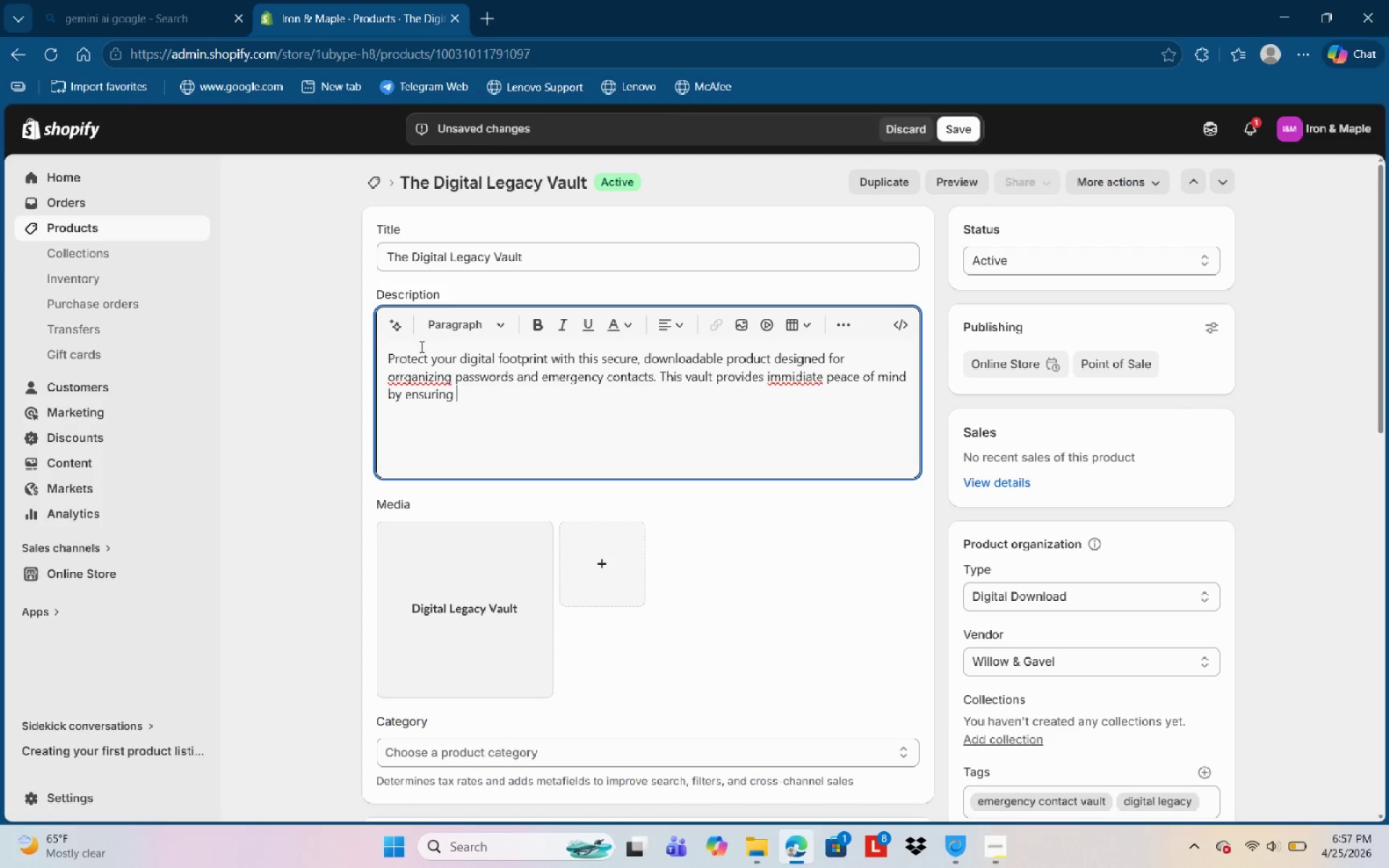 
type(yoyr)
key(Backspace)
key(Backspace)
type(ur loved ones )
 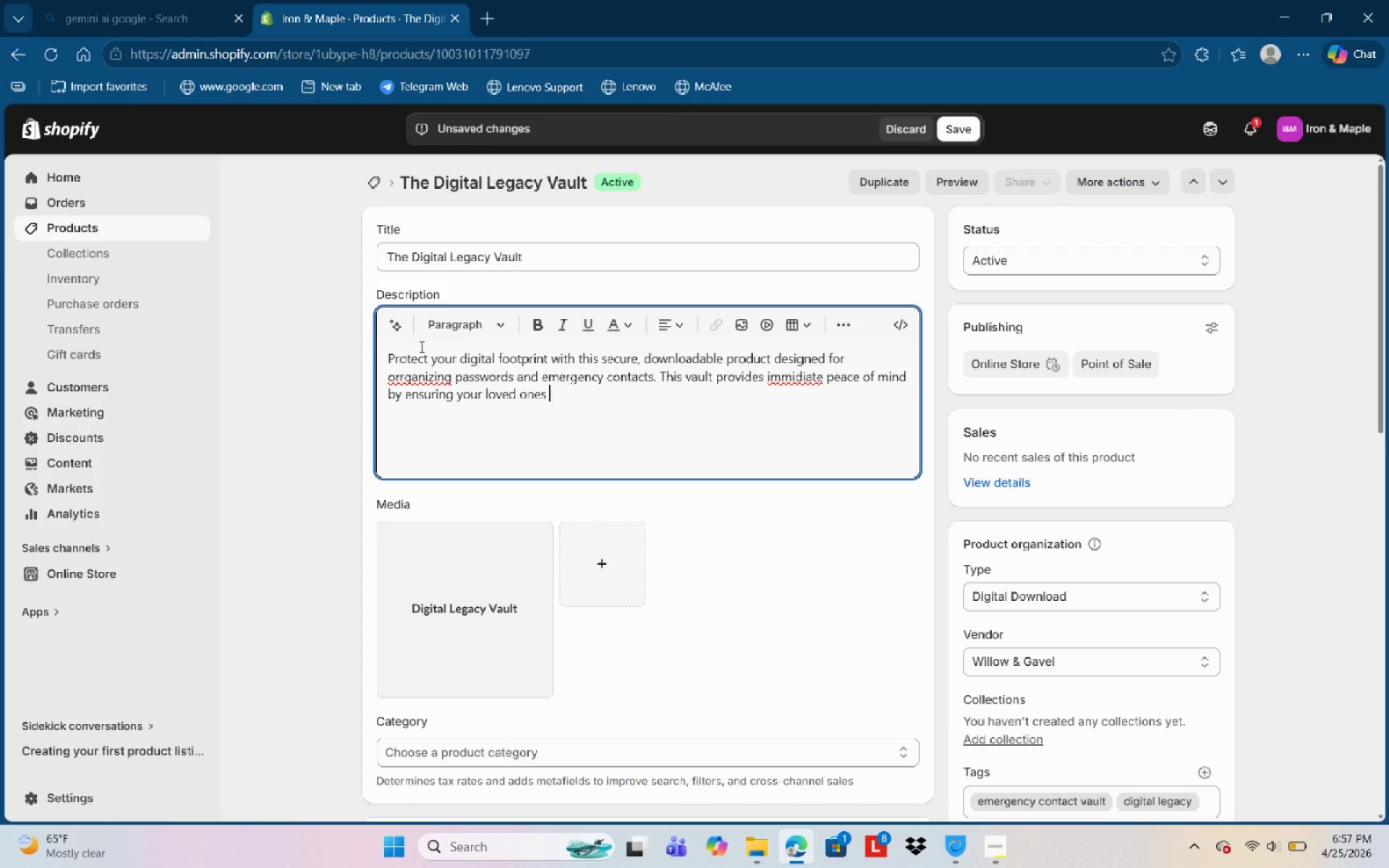 
type(have r)
key(Backspace)
type(the vitak access they need during unforseen situations.)
 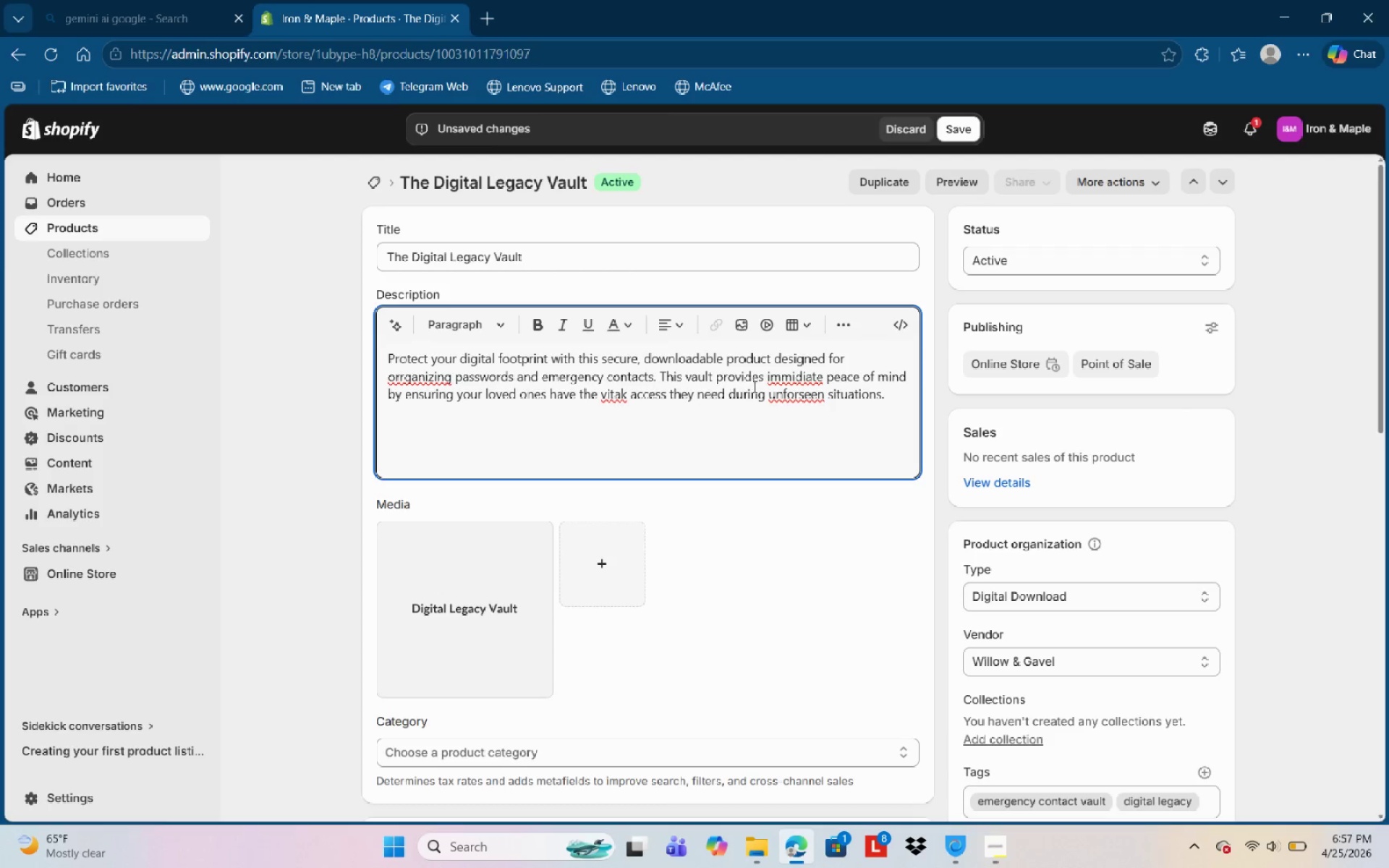 
left_click([784, 407])
 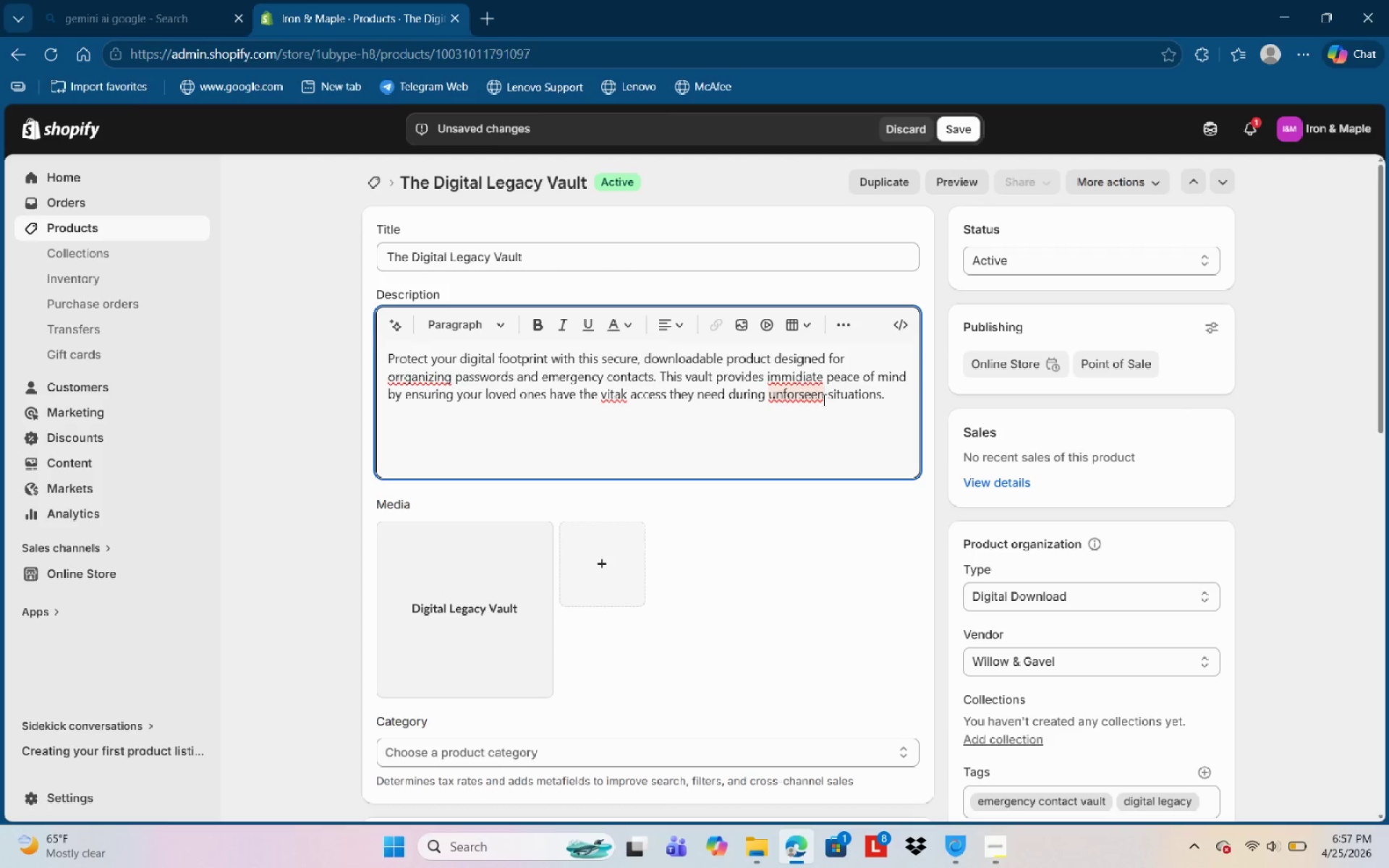 
left_click([805, 396])
 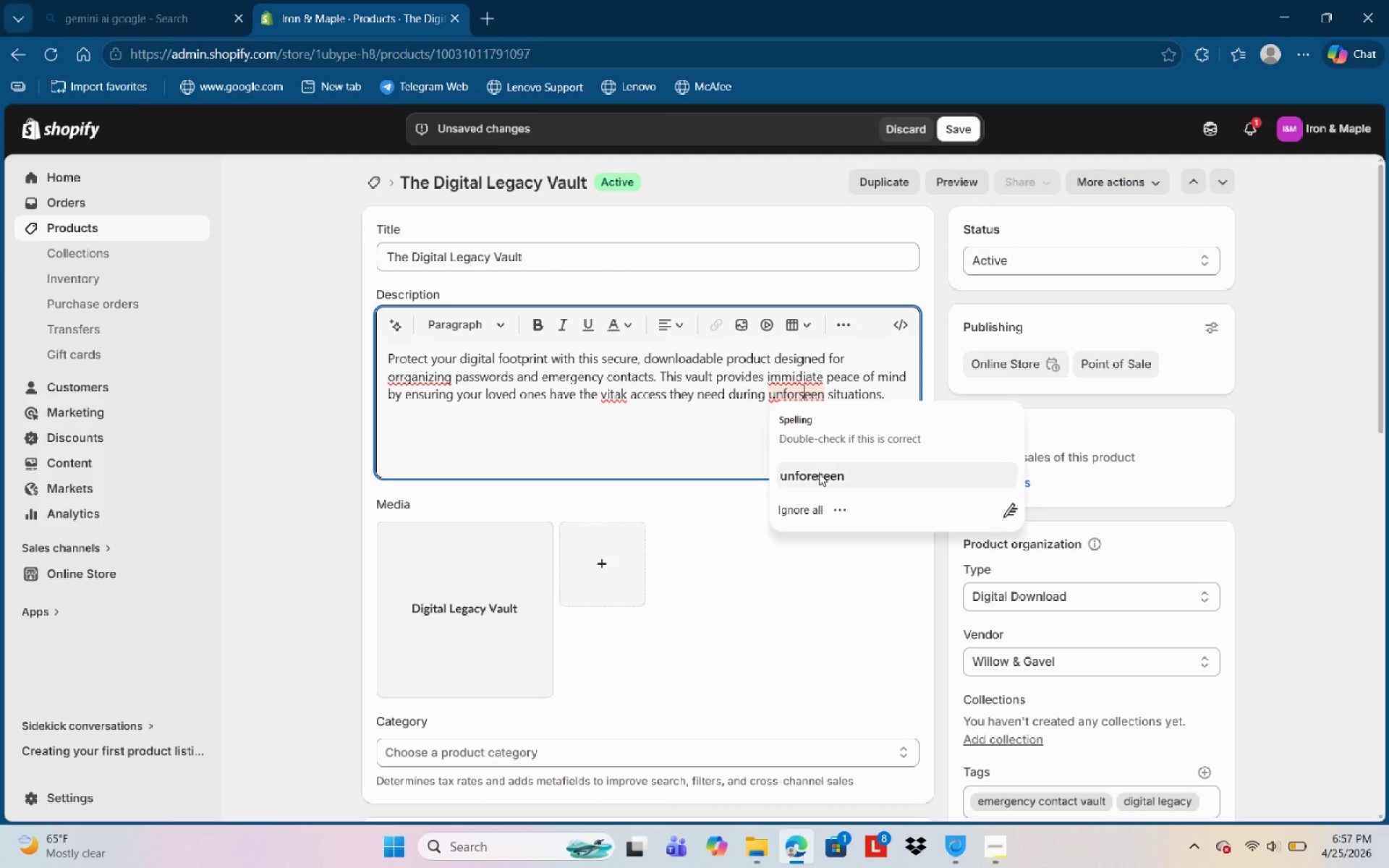 
left_click([819, 473])
 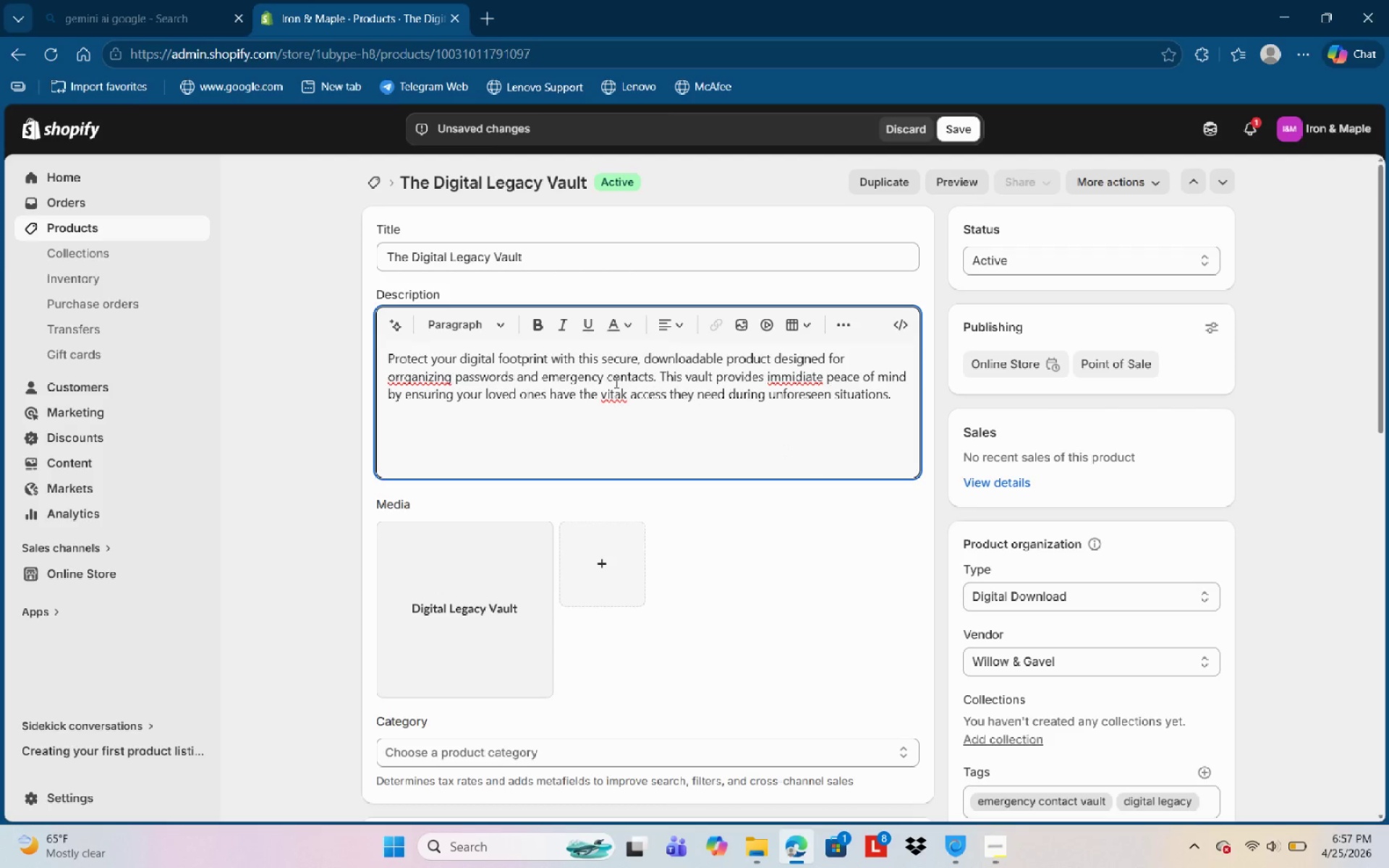 
left_click([615, 386])
 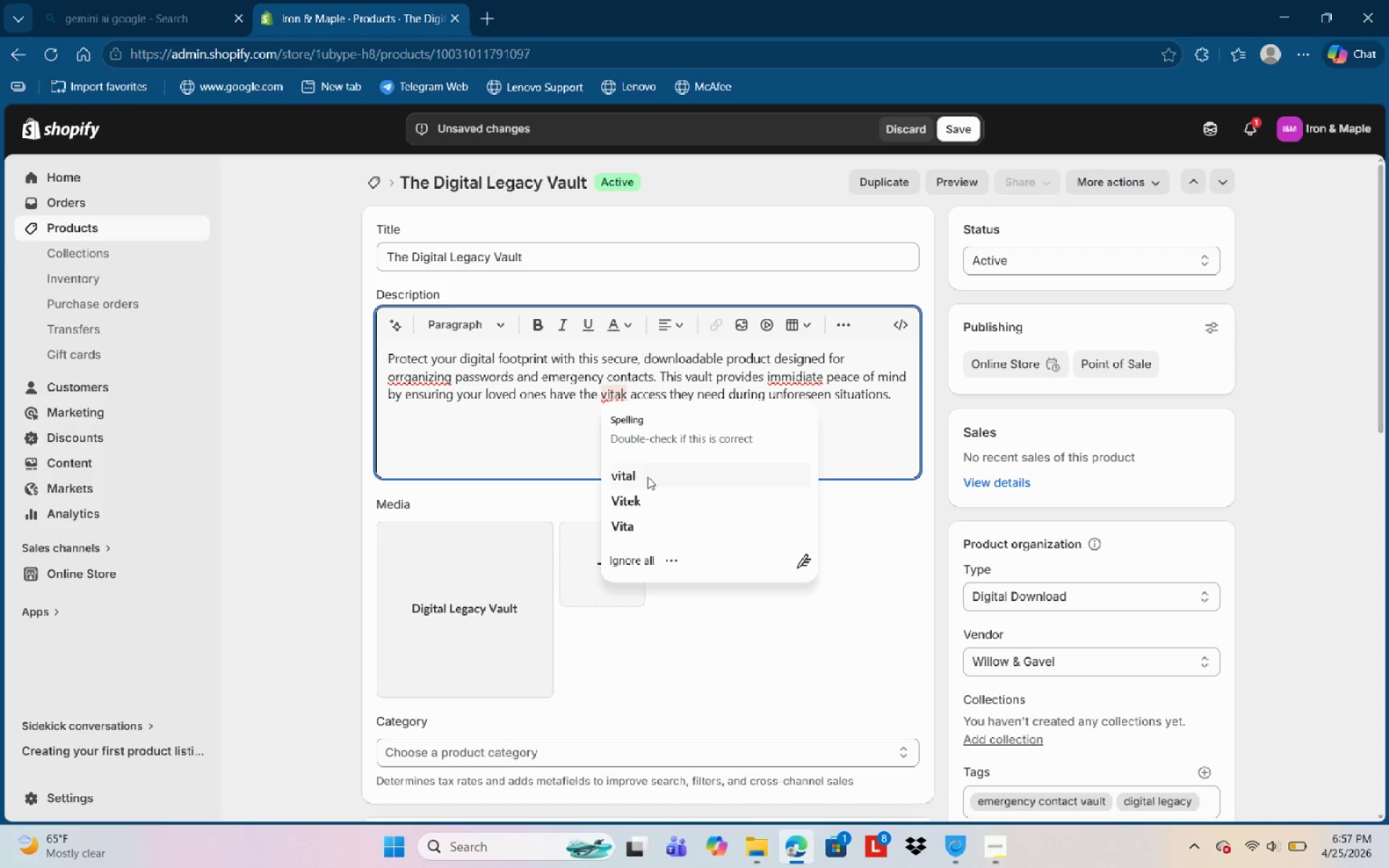 
left_click([648, 478])
 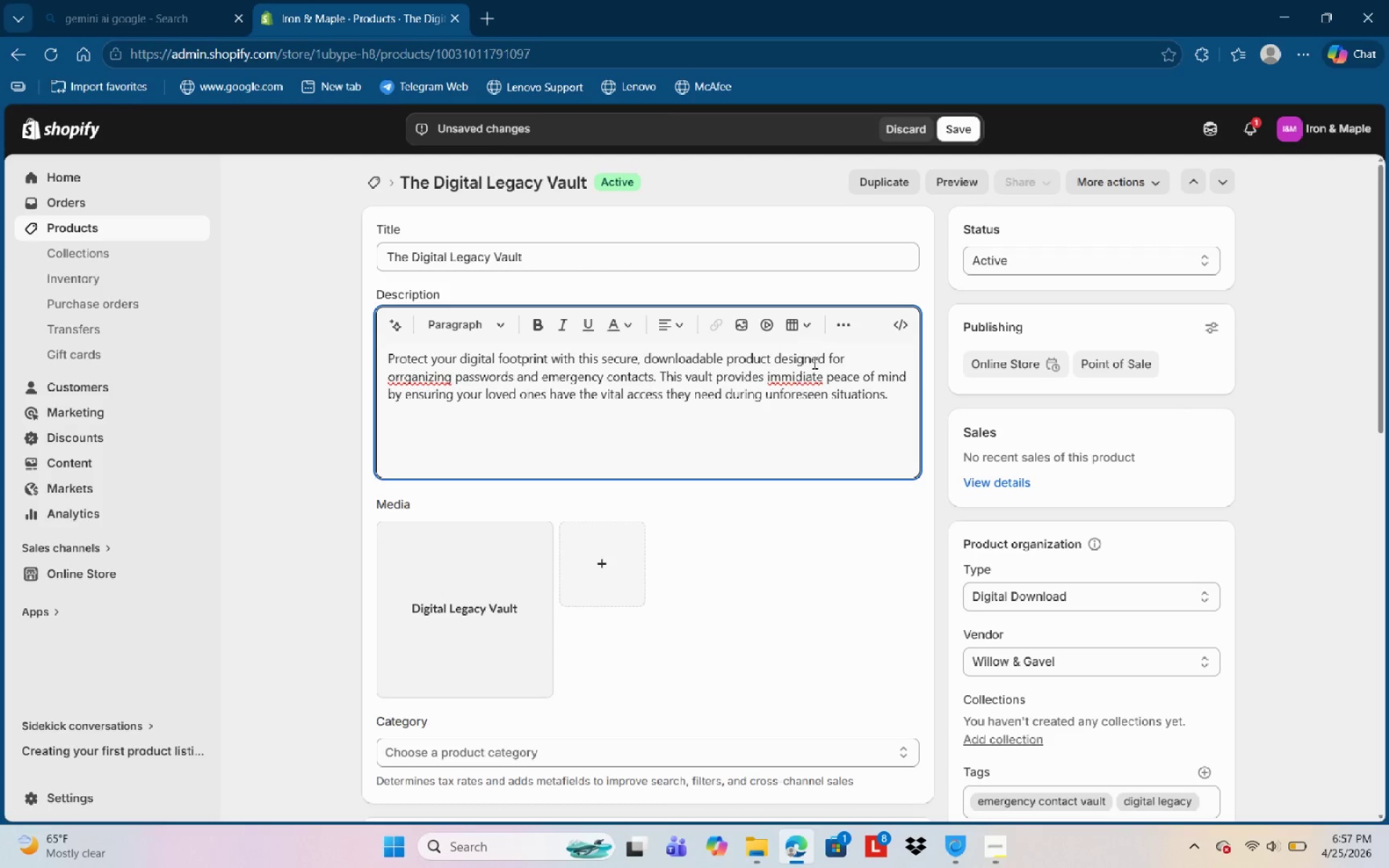 
left_click([796, 380])
 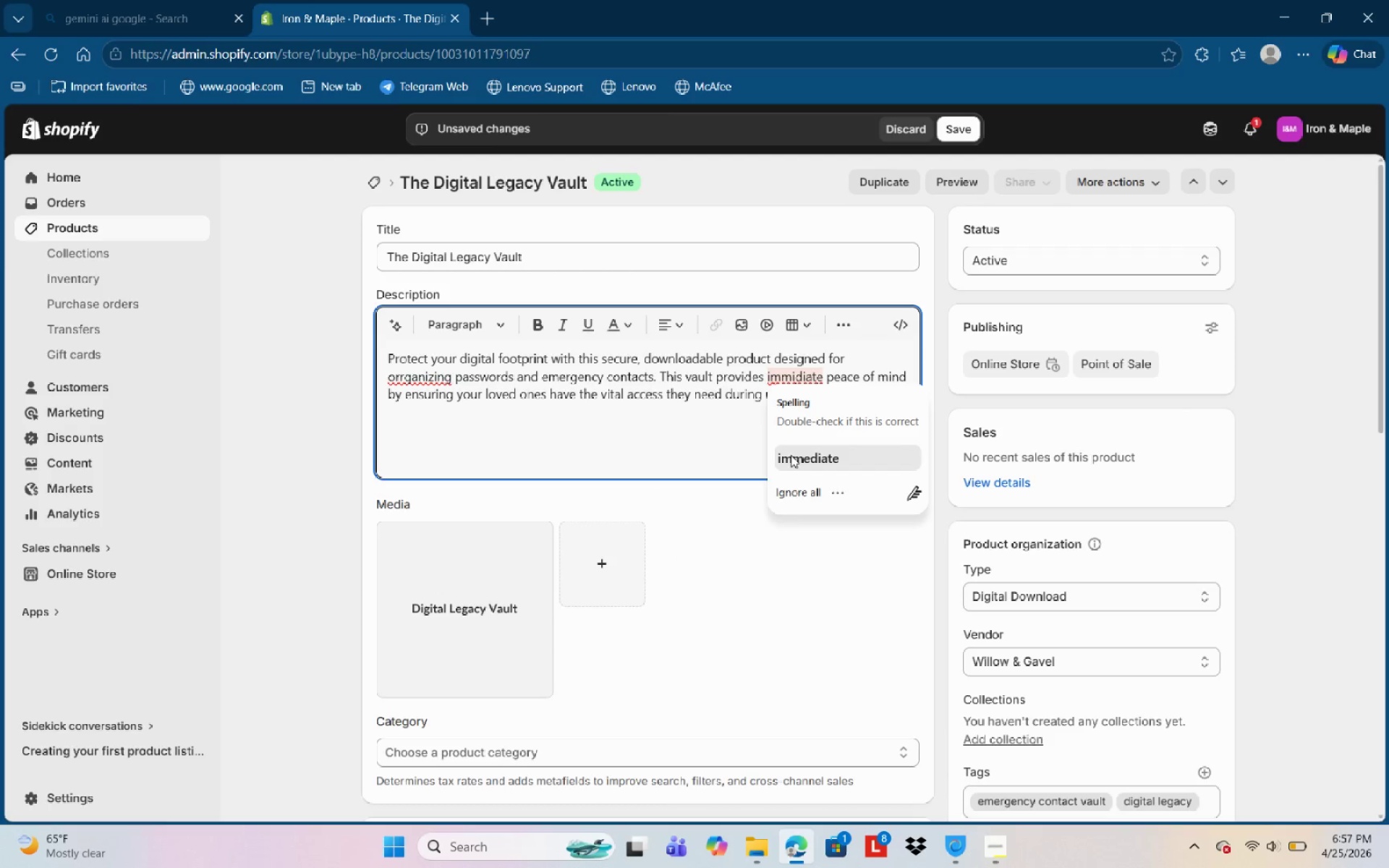 
left_click([790, 456])
 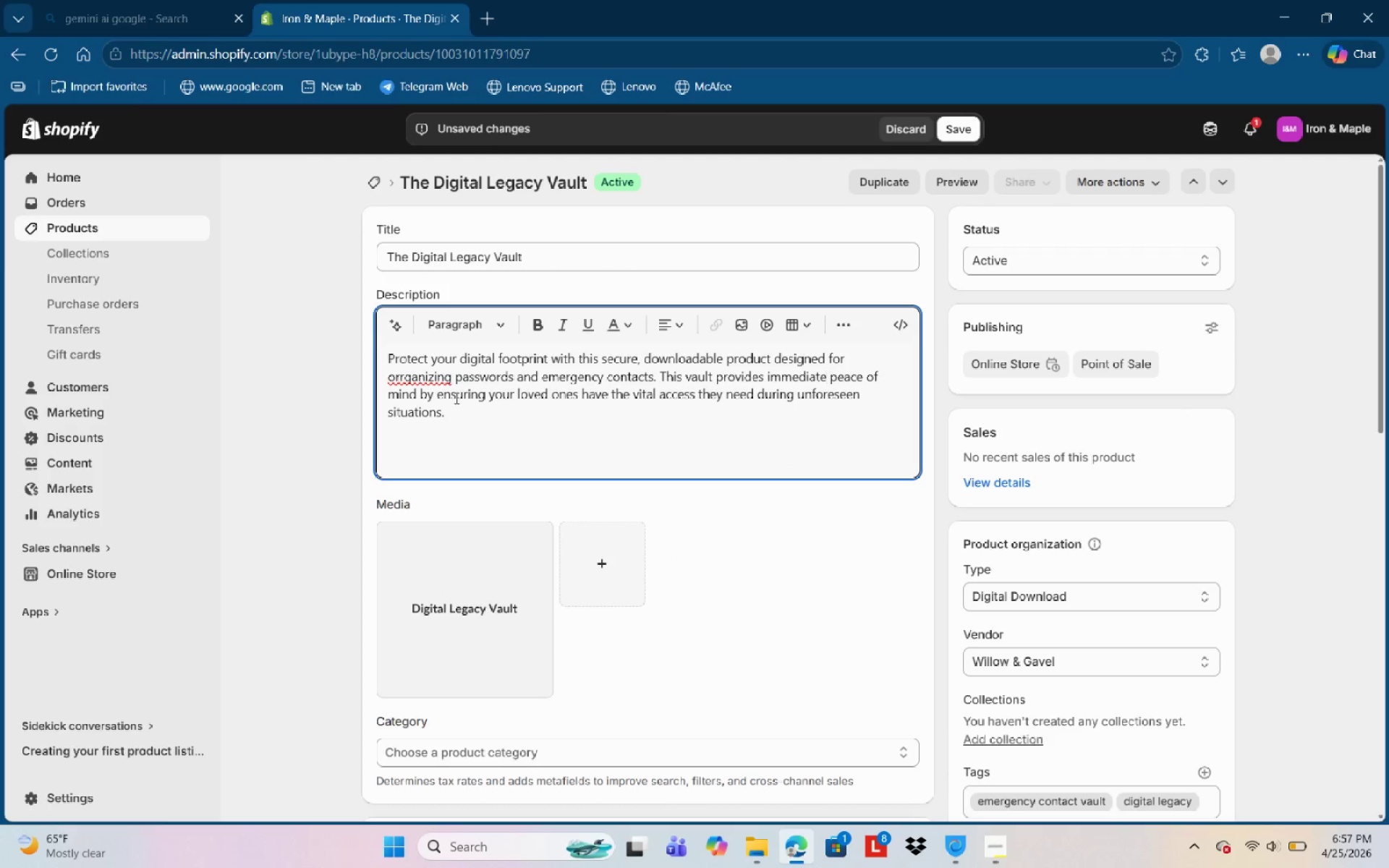 
left_click([438, 375])
 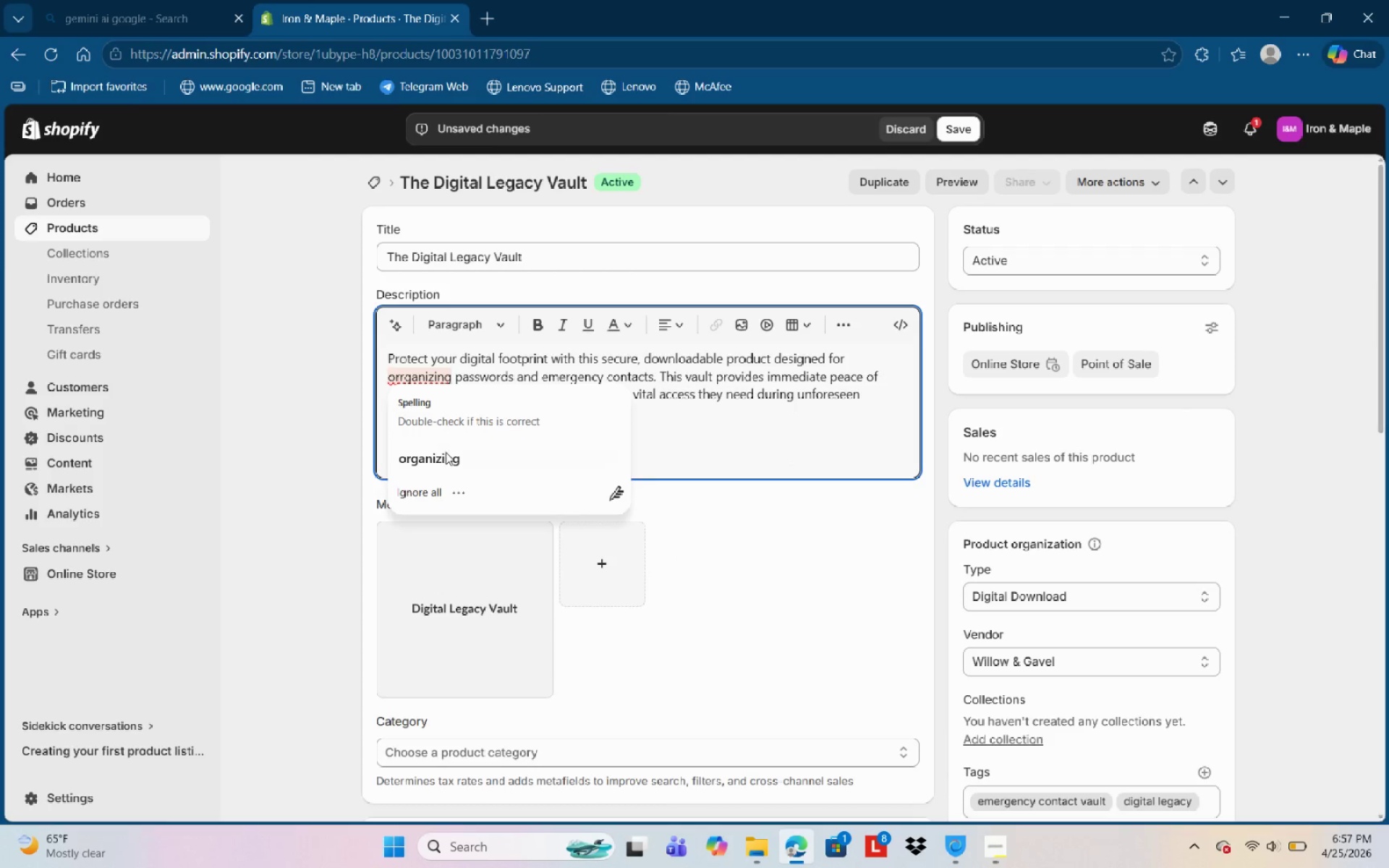 
left_click([446, 454])
 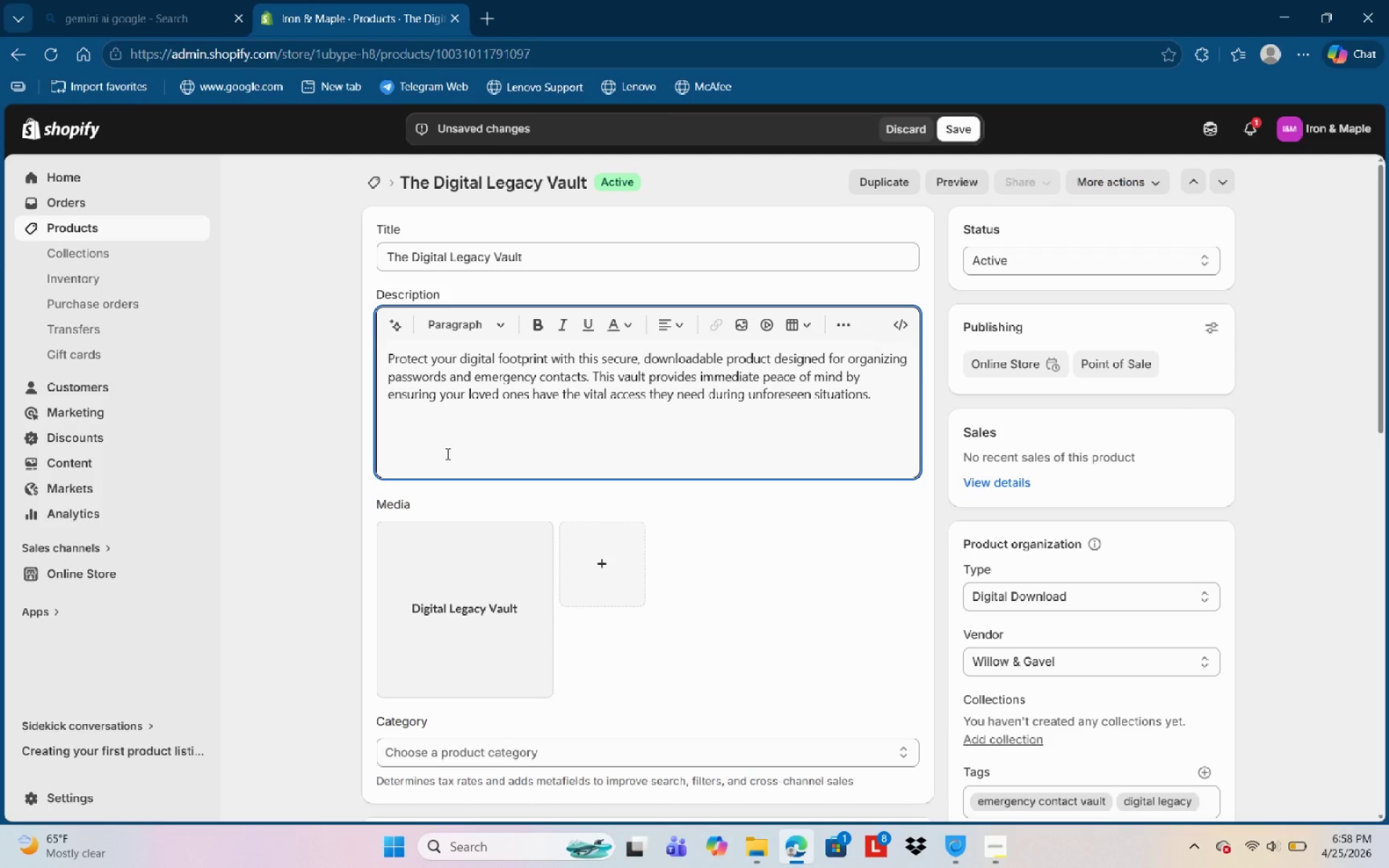 
wait(48.69)
 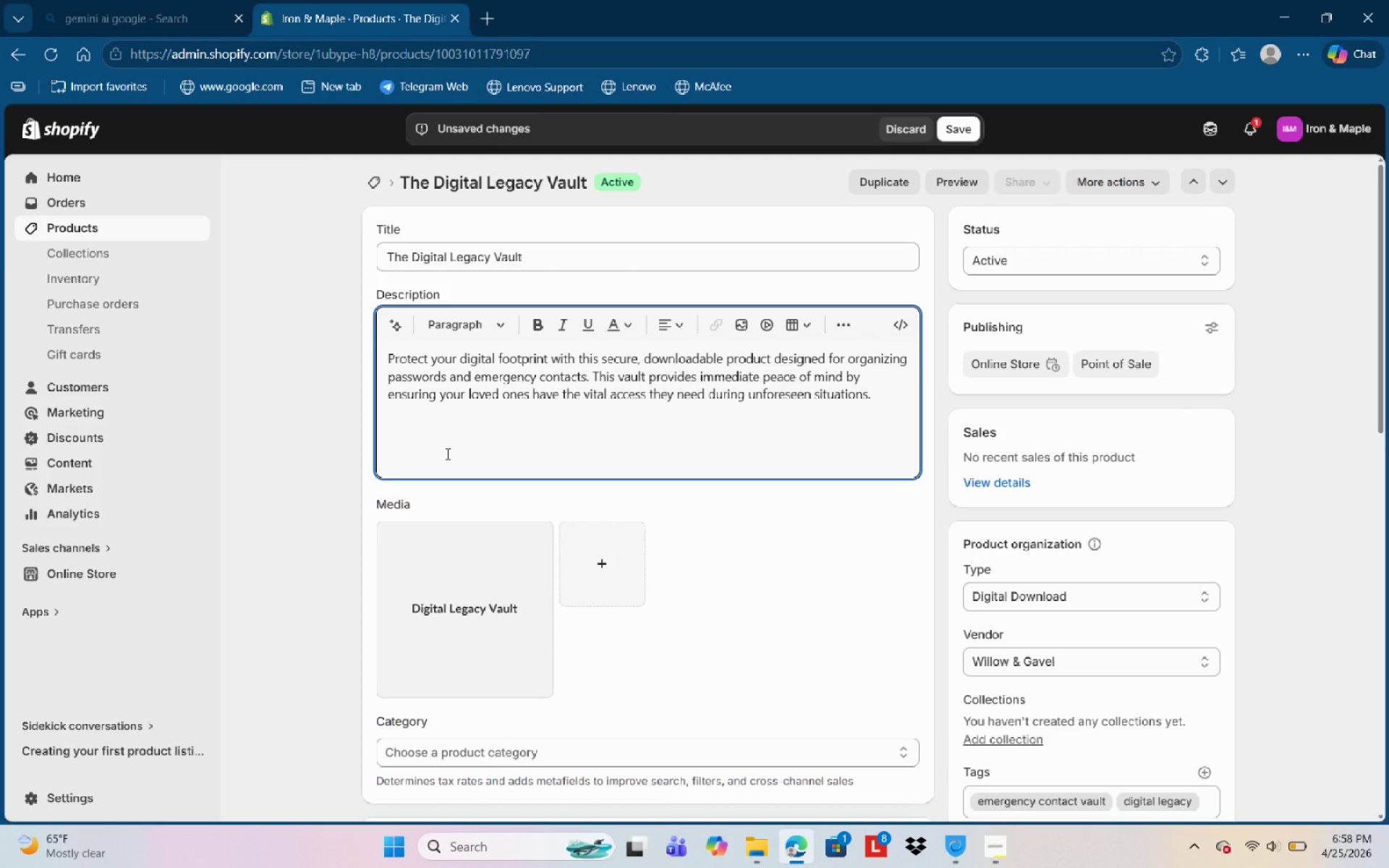 
left_click([896, 400])
 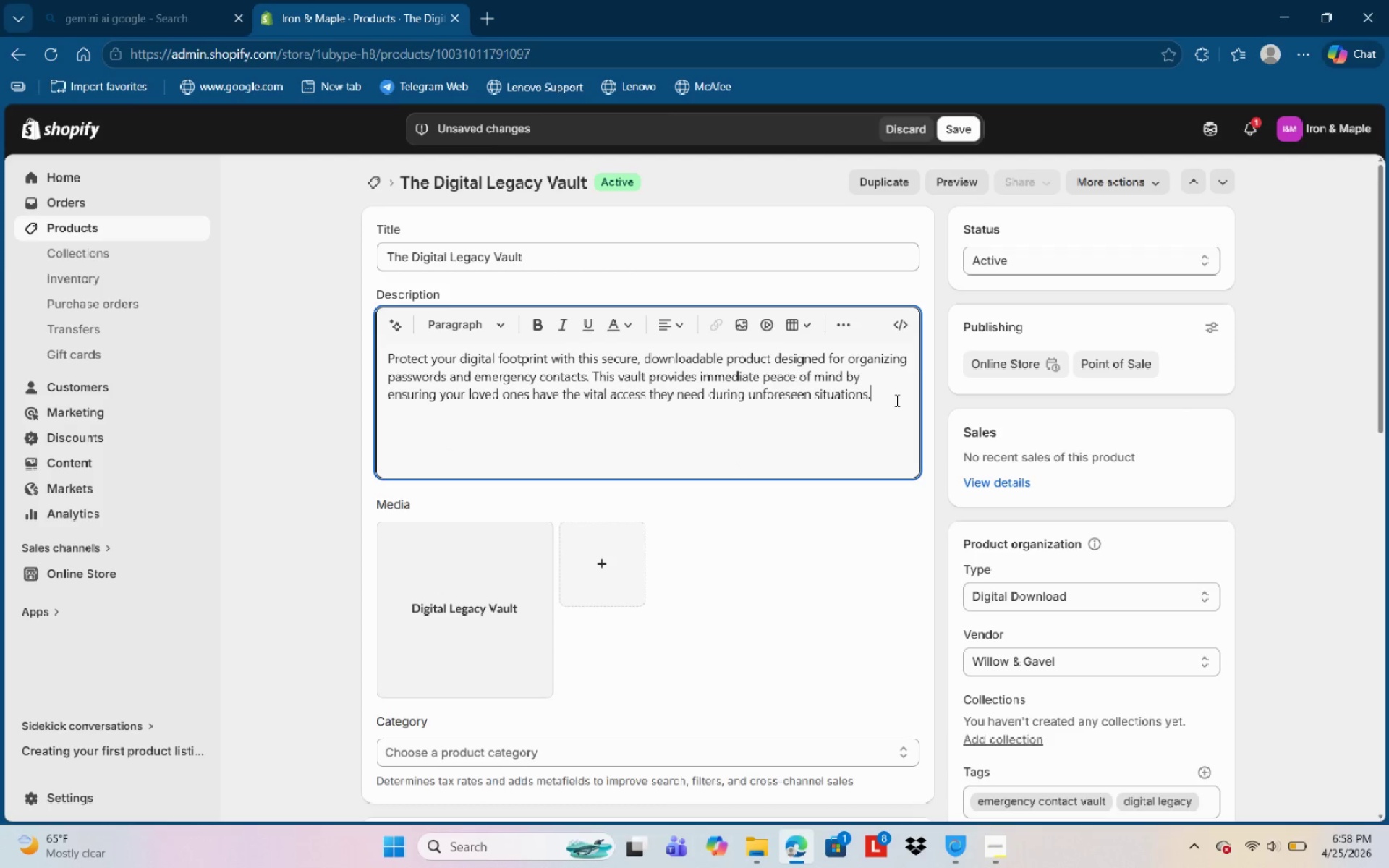 
type( Srr)
key(Backspace)
key(Backspace)
type(treaming )
key(Backspace)
key(Backspace)
key(Backspace)
key(Backspace)
type(line t)
key(Backspace)
type(your digital estate with professional )
key(Backspace)
type(, easy to use tempk)
key(Backspace)
type(lates that bridge gap bw)
key(Backspace)
type(etween technology )
 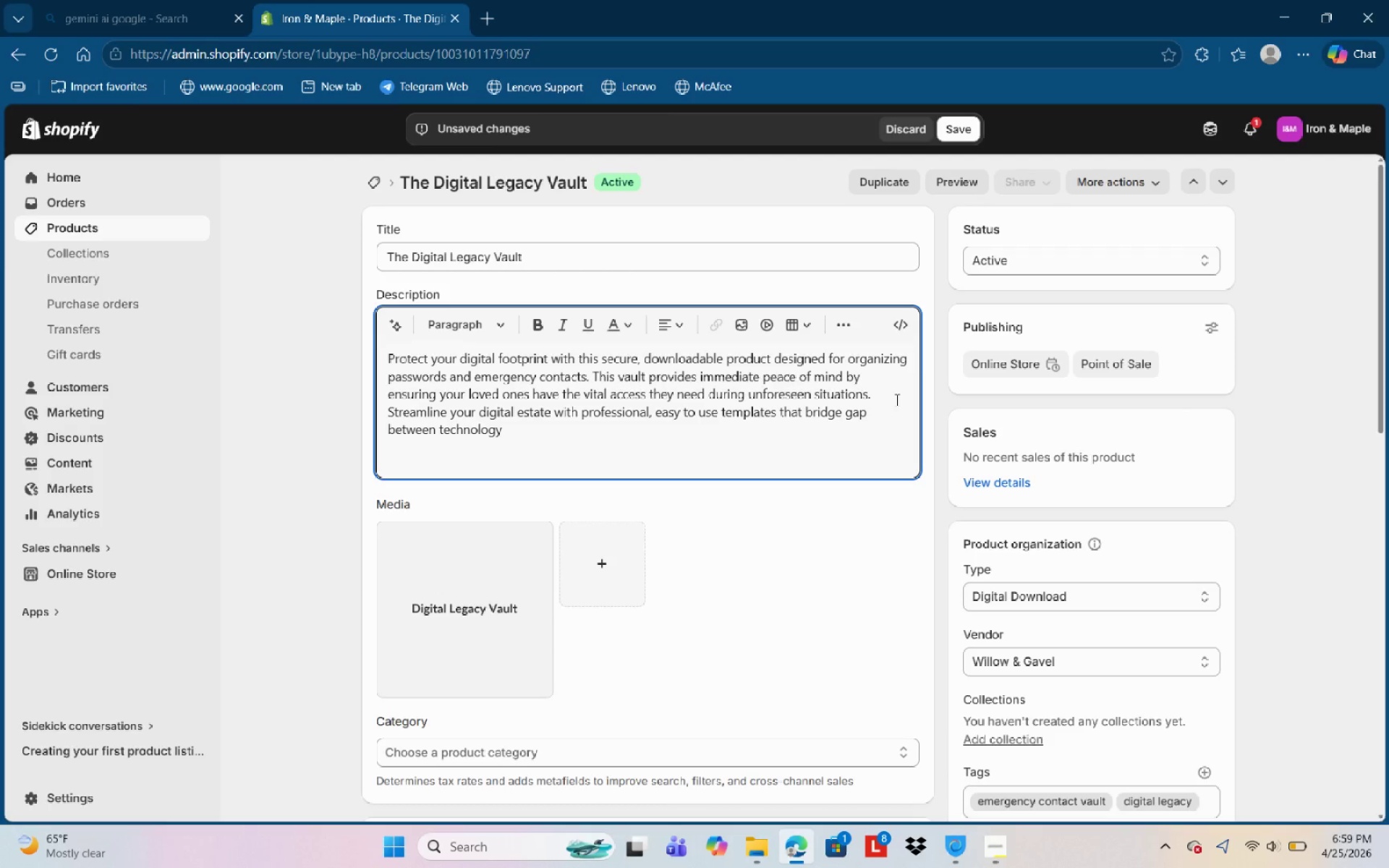 
type(and legal preparedness.)
 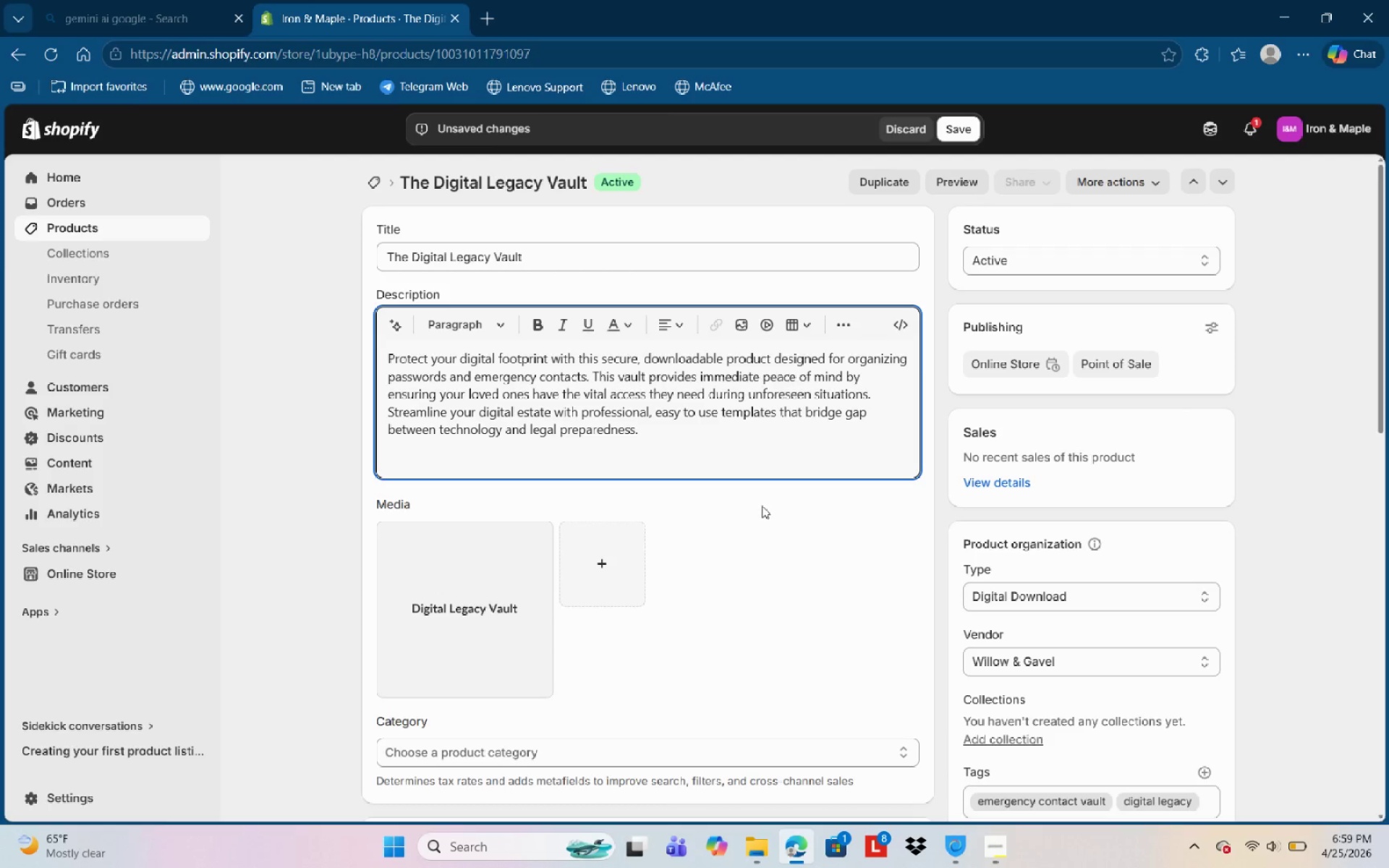 
left_click([760, 441])
 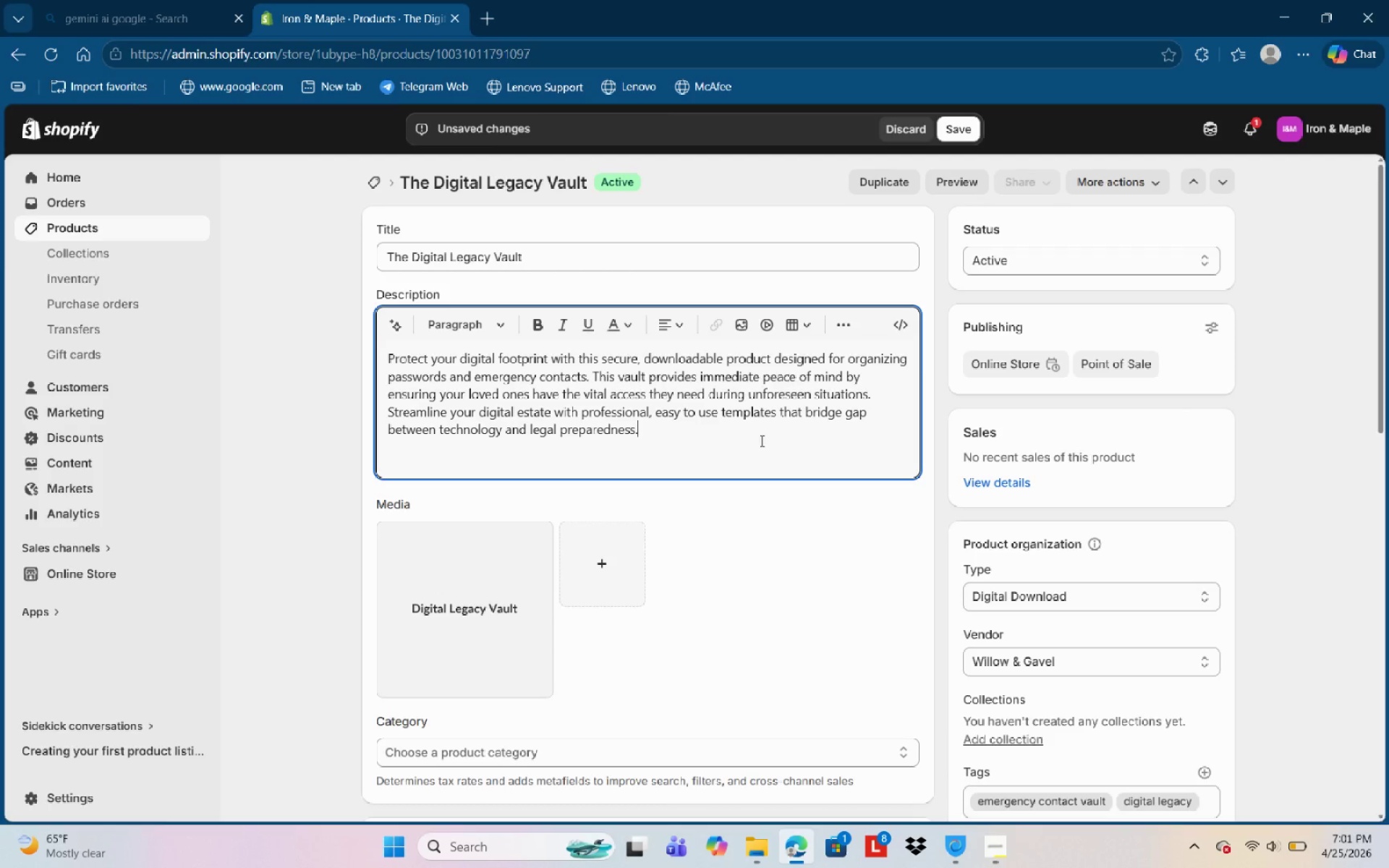 
wait(106.19)
 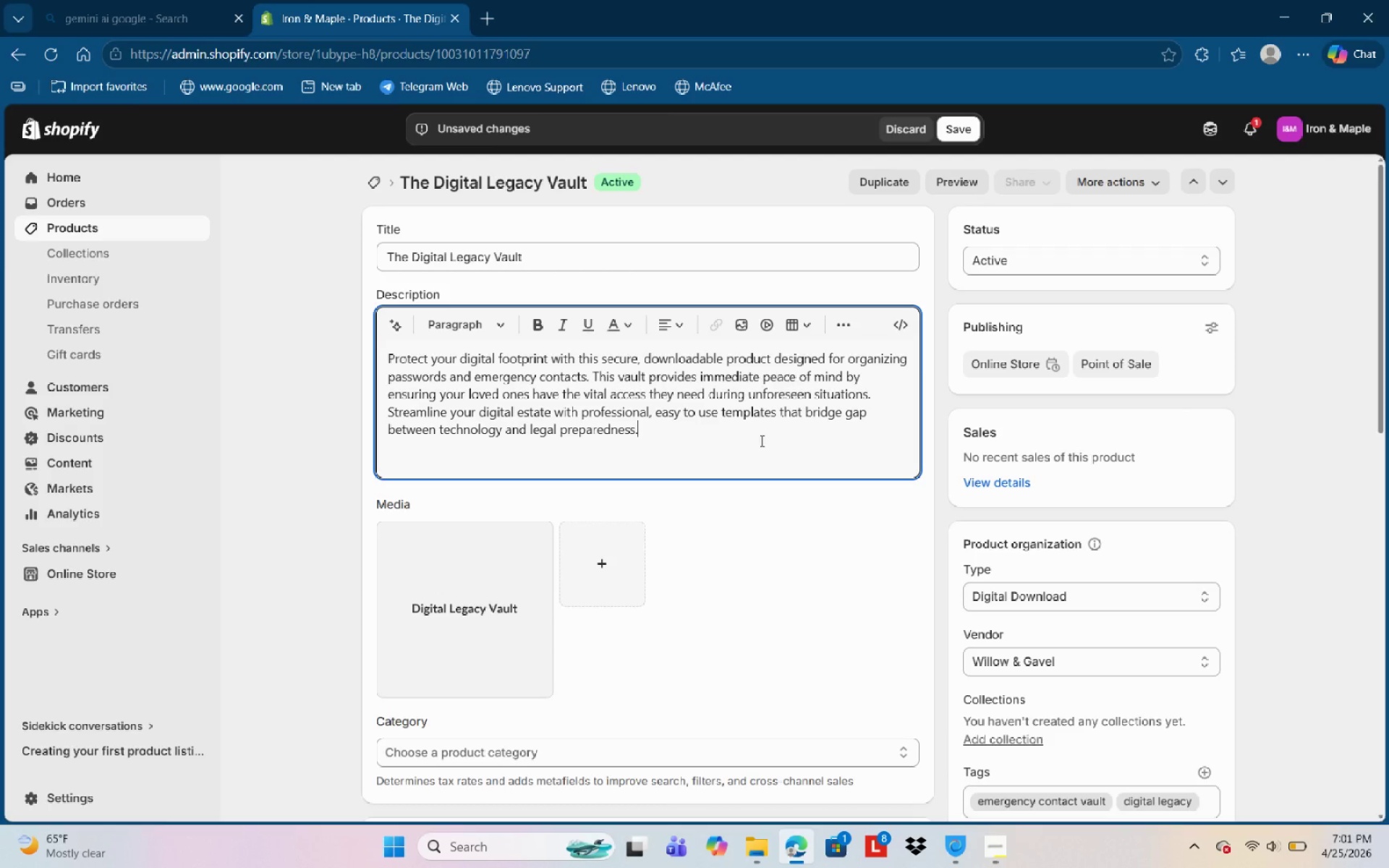 
left_click([975, 125])
 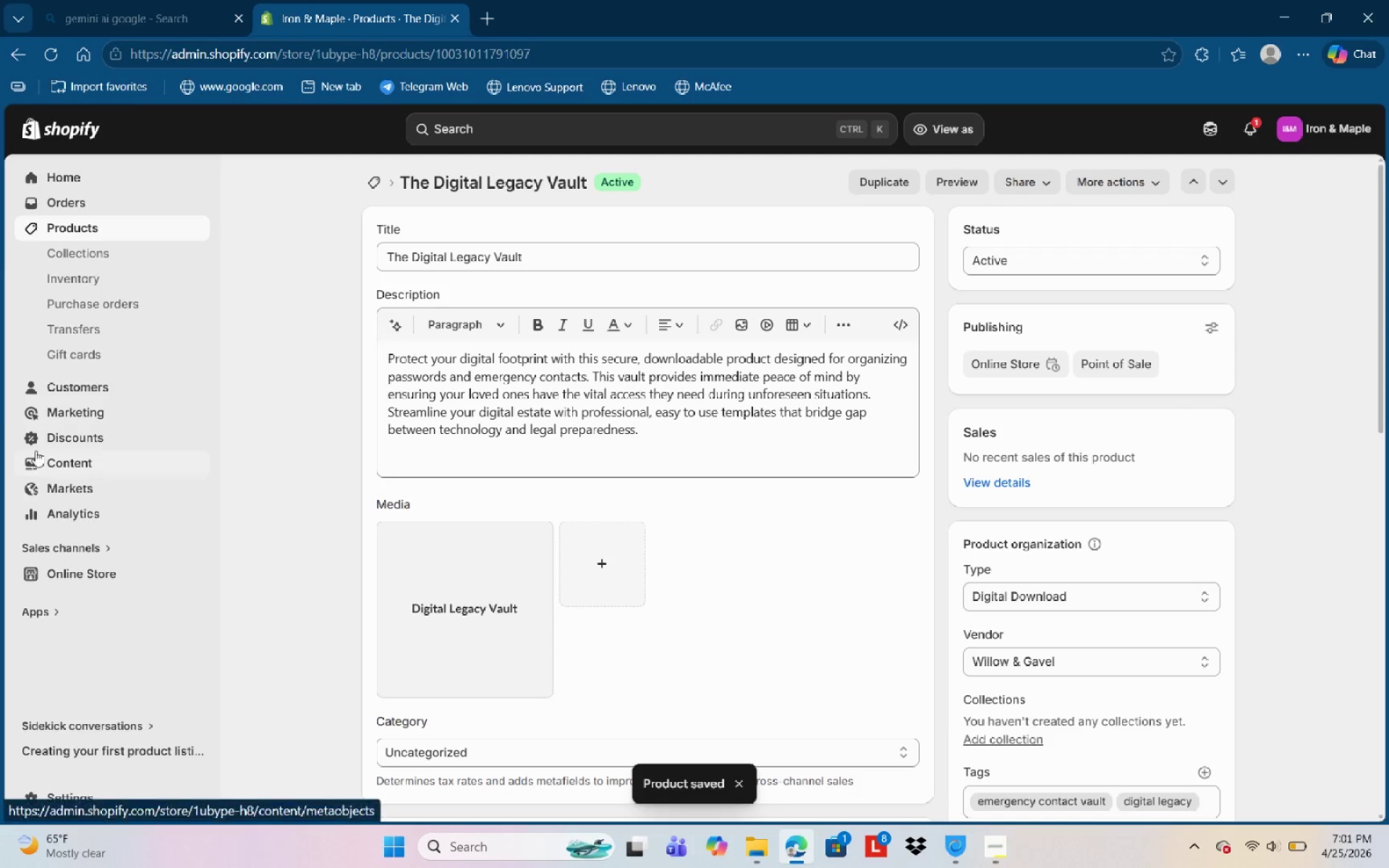 
wait(7.0)
 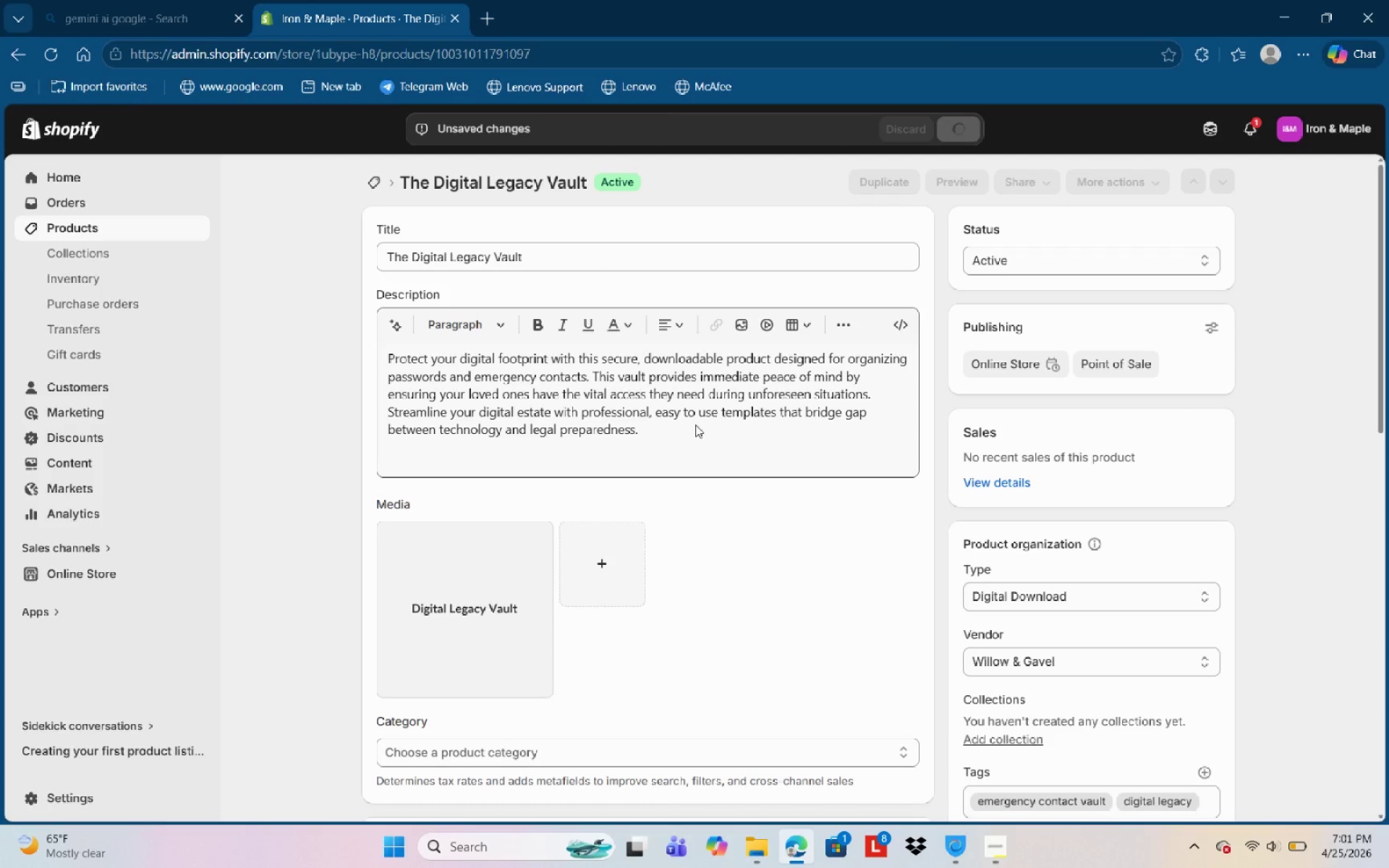 
left_click([119, 231])
 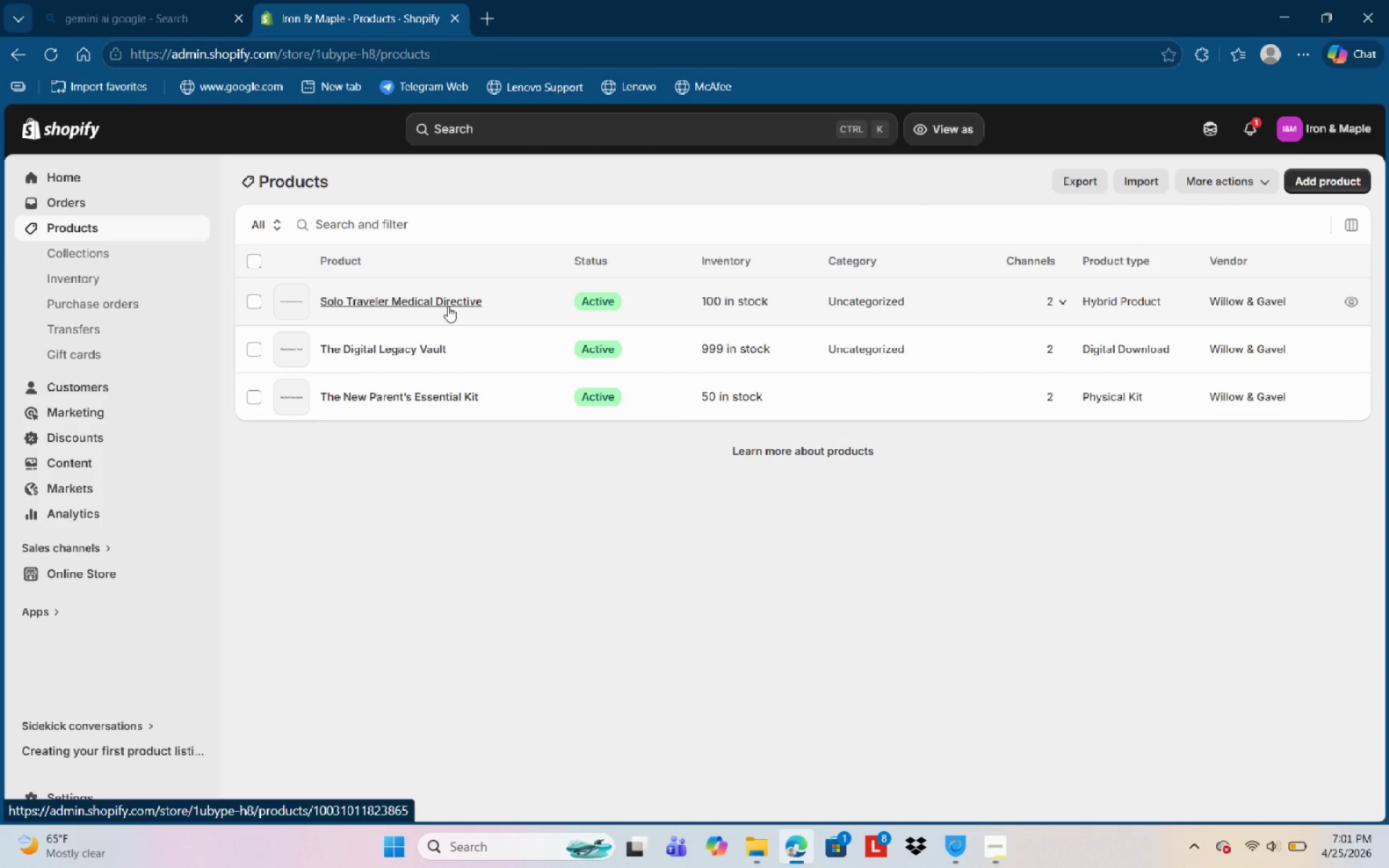 
left_click([410, 404])
 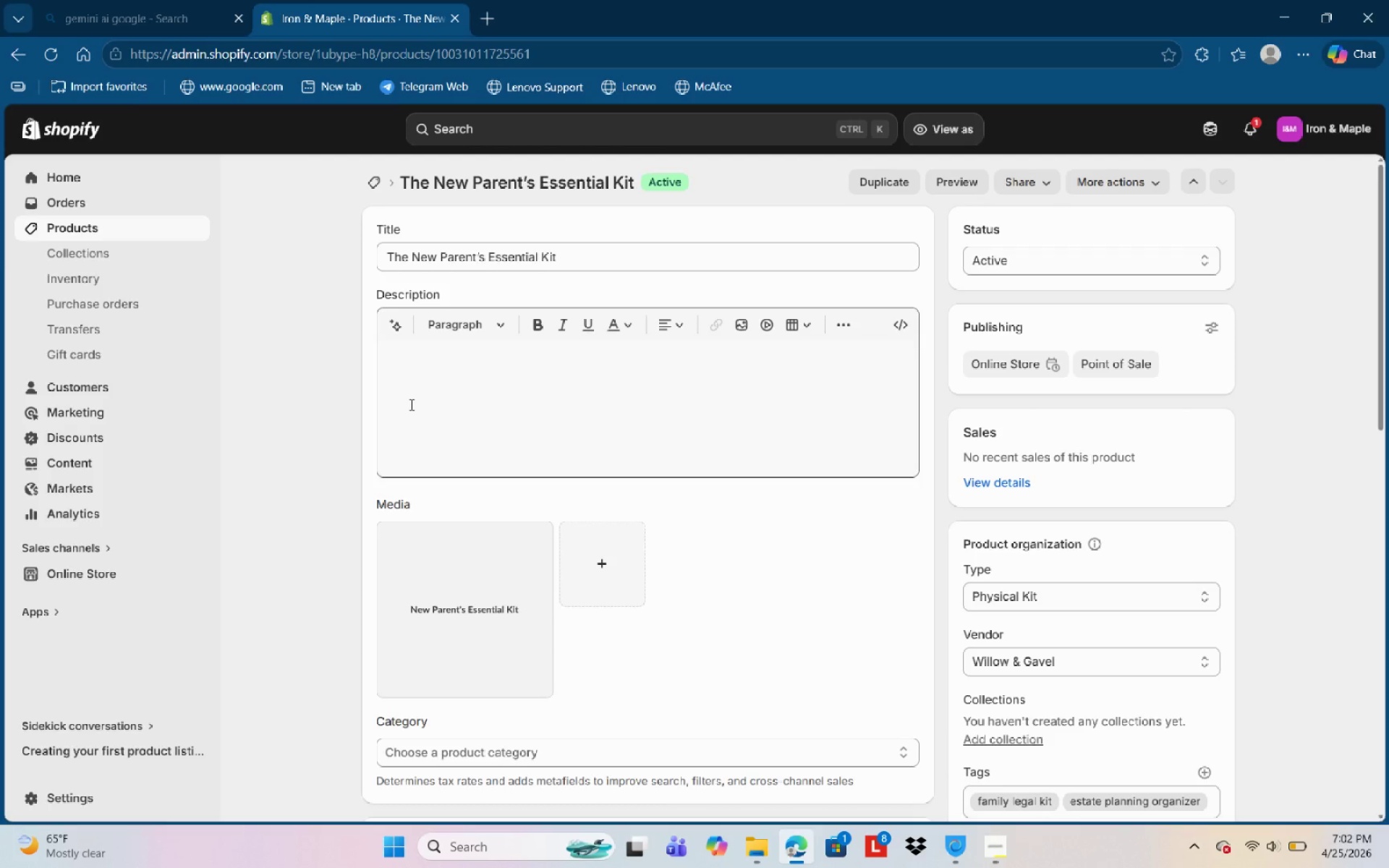 
wait(35.38)
 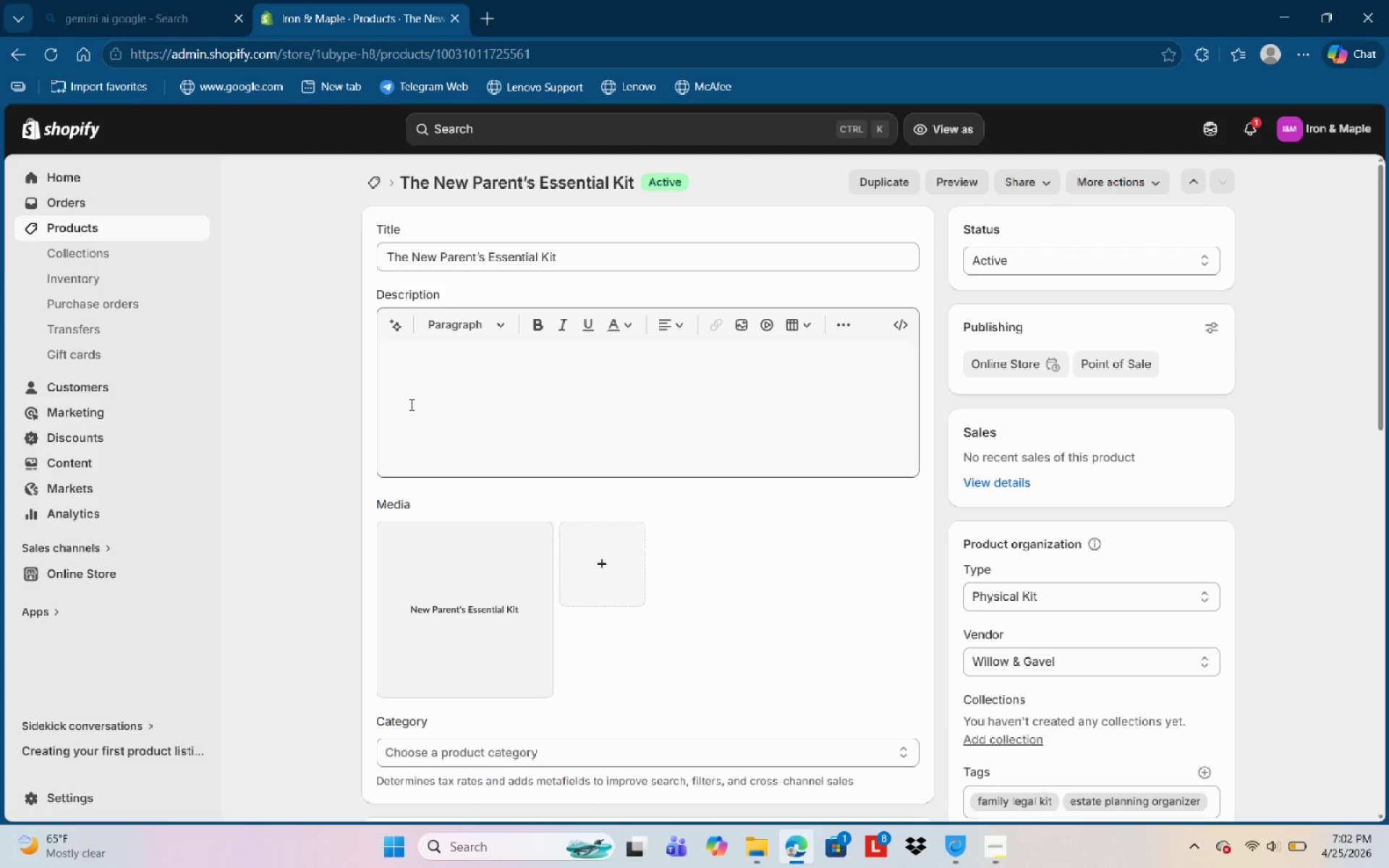 
double_click([430, 378])
 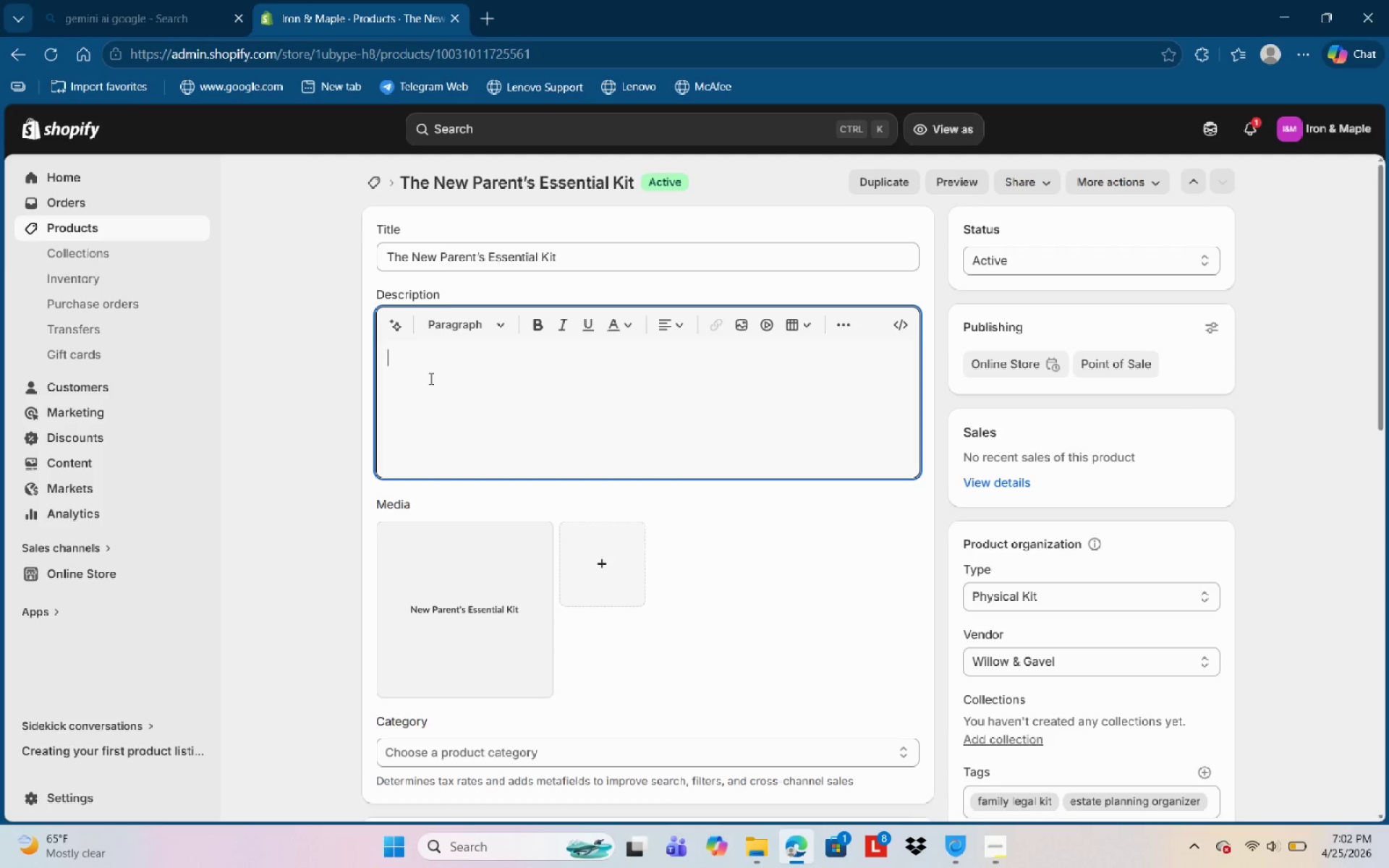 
type(Secure your da)
key(Backspace)
key(Backspace)
type(familu)
key(Backspace)
type(y's future )
 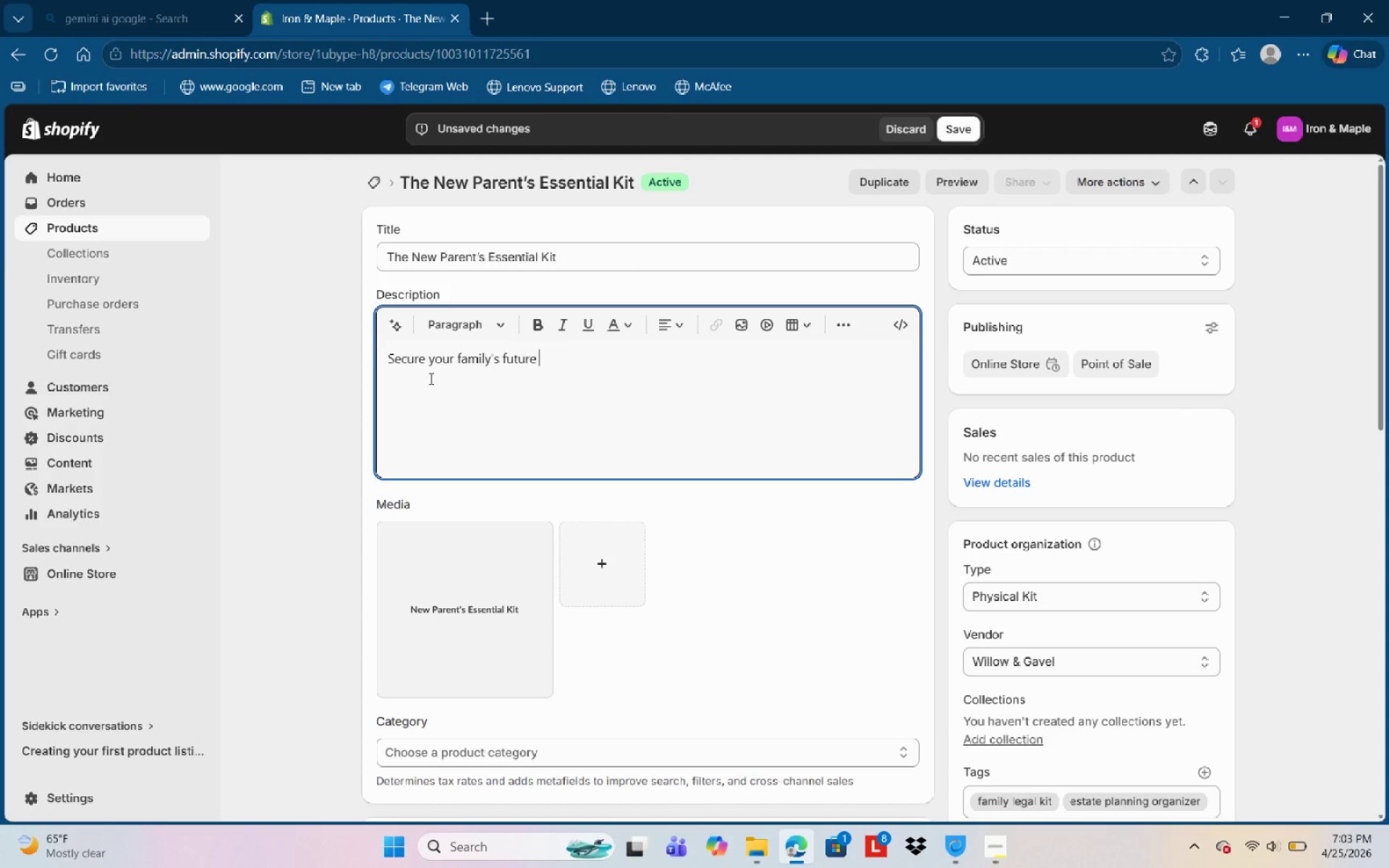 
wait(37.14)
 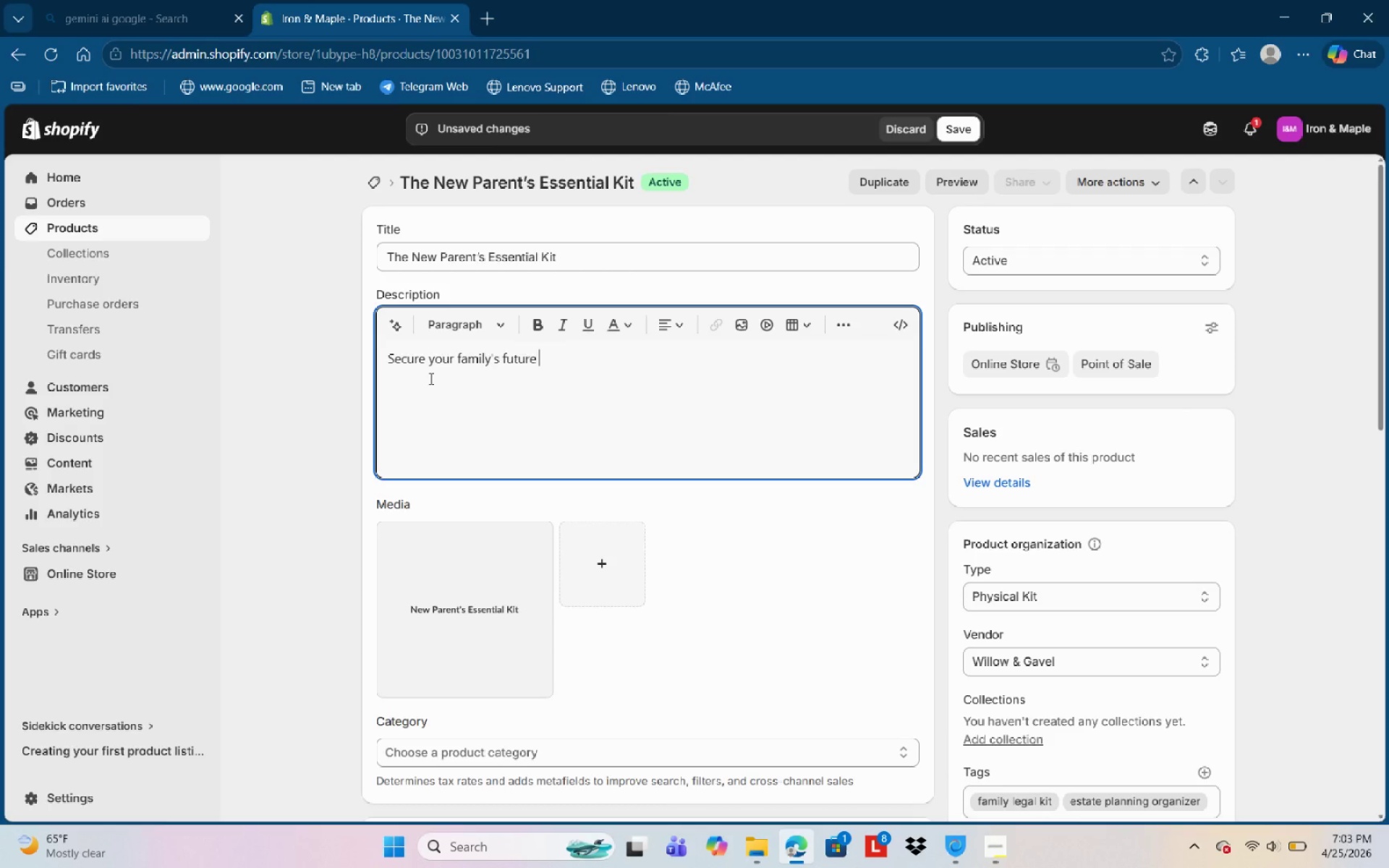 
type(with his )
key(Backspace)
key(Backspace)
key(Backspace)
key(Backspace)
type(tth)
key(Backspace)
key(Backspace)
type(his comprehensic)
key(Backspace)
type(ve physical )
 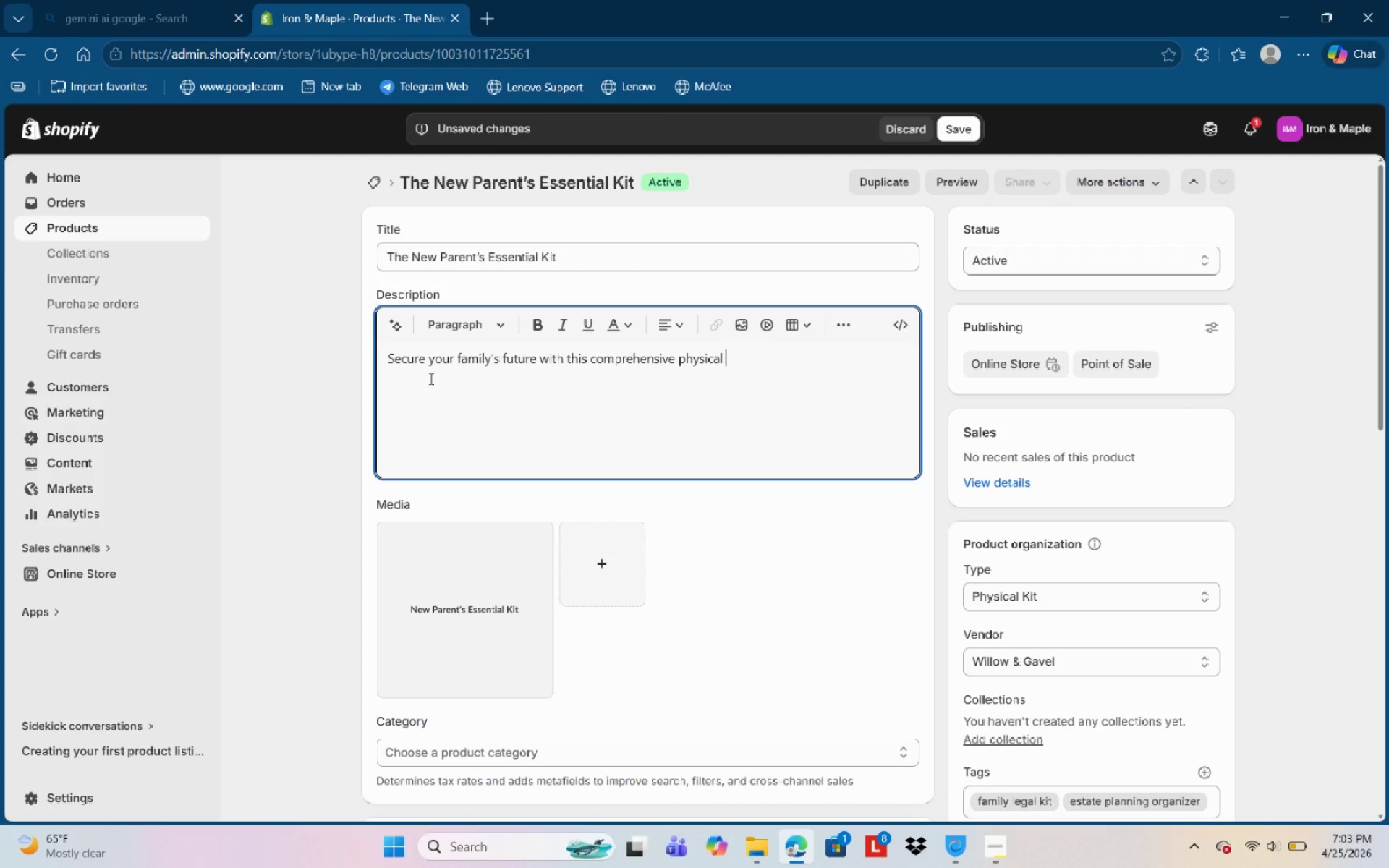 
wait(20.08)
 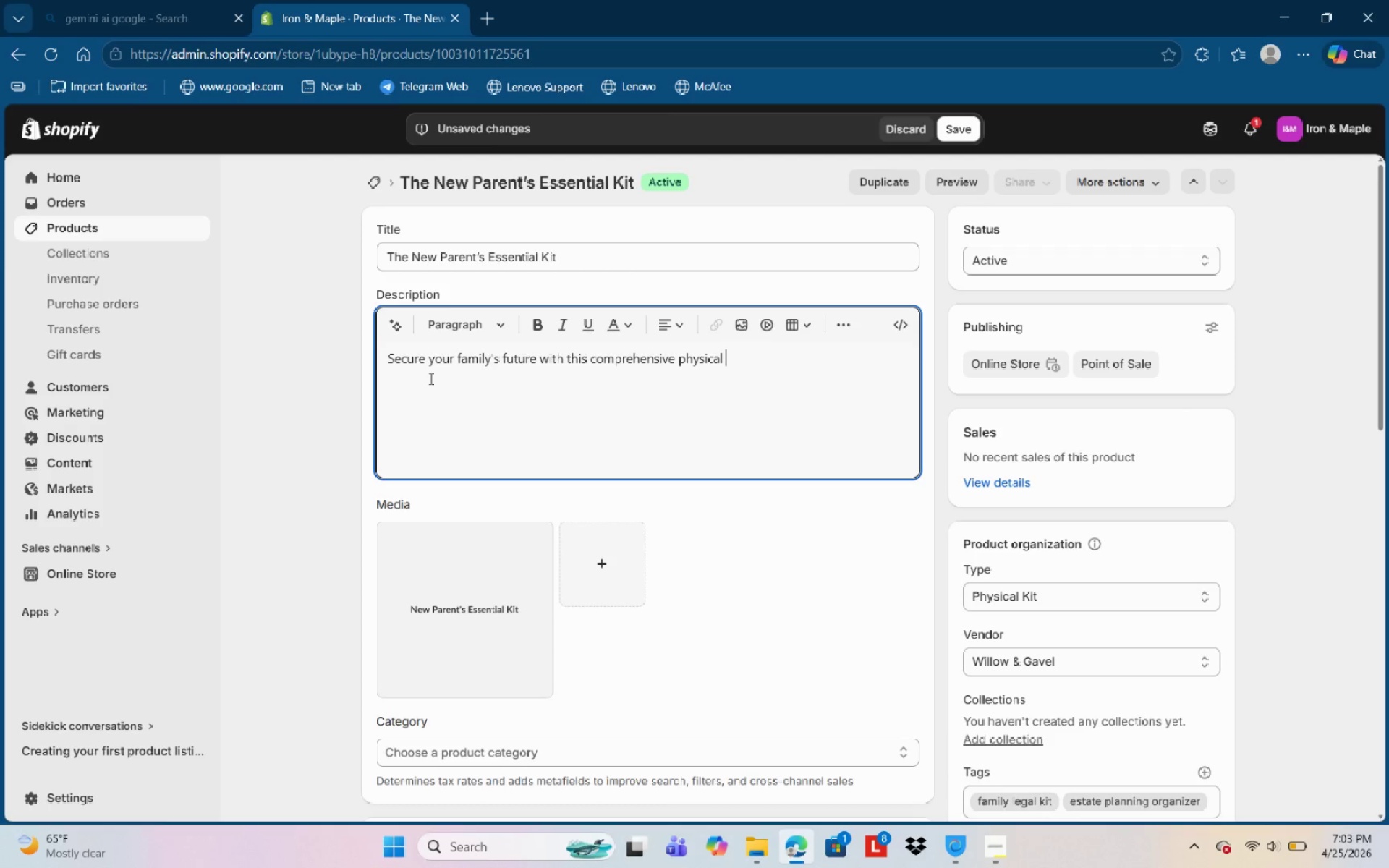 
type(binder featurinv \\)
key(Backspace)
key(Backspace)
key(Backspace)
key(Backspace)
type(g curated legal checklists are )
key(Backspace)
key(Backspace)
key(Backspace)
type(nd template )
 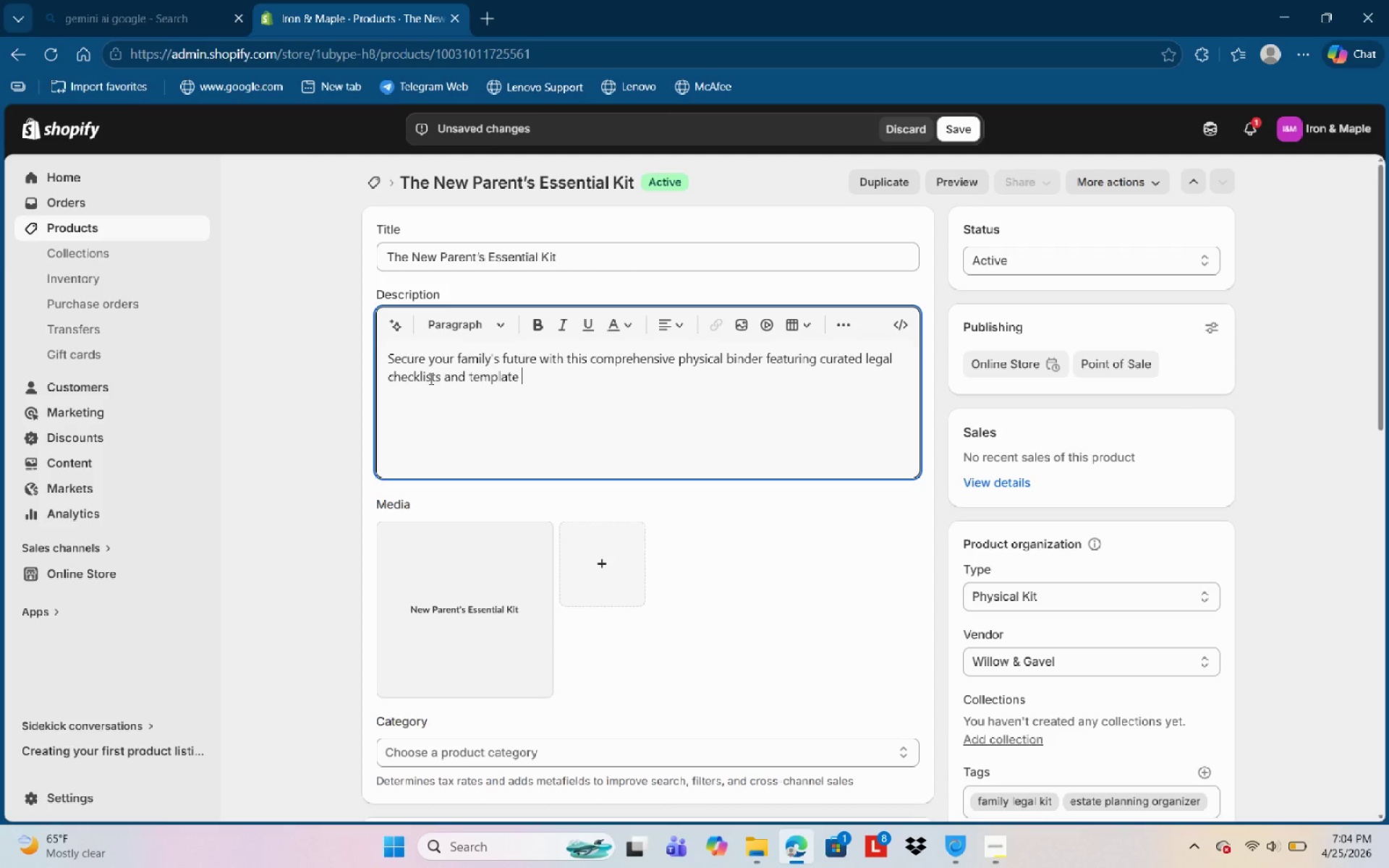 
type(directives )
key(Backspace)
type(. designed )
key(Backspace)
key(Backspace)
key(Backspace)
key(Backspace)
key(Backspace)
key(Backspace)
key(Backspace)
key(Backspace)
key(Backspace)
type(Designed for absolute peace of )
 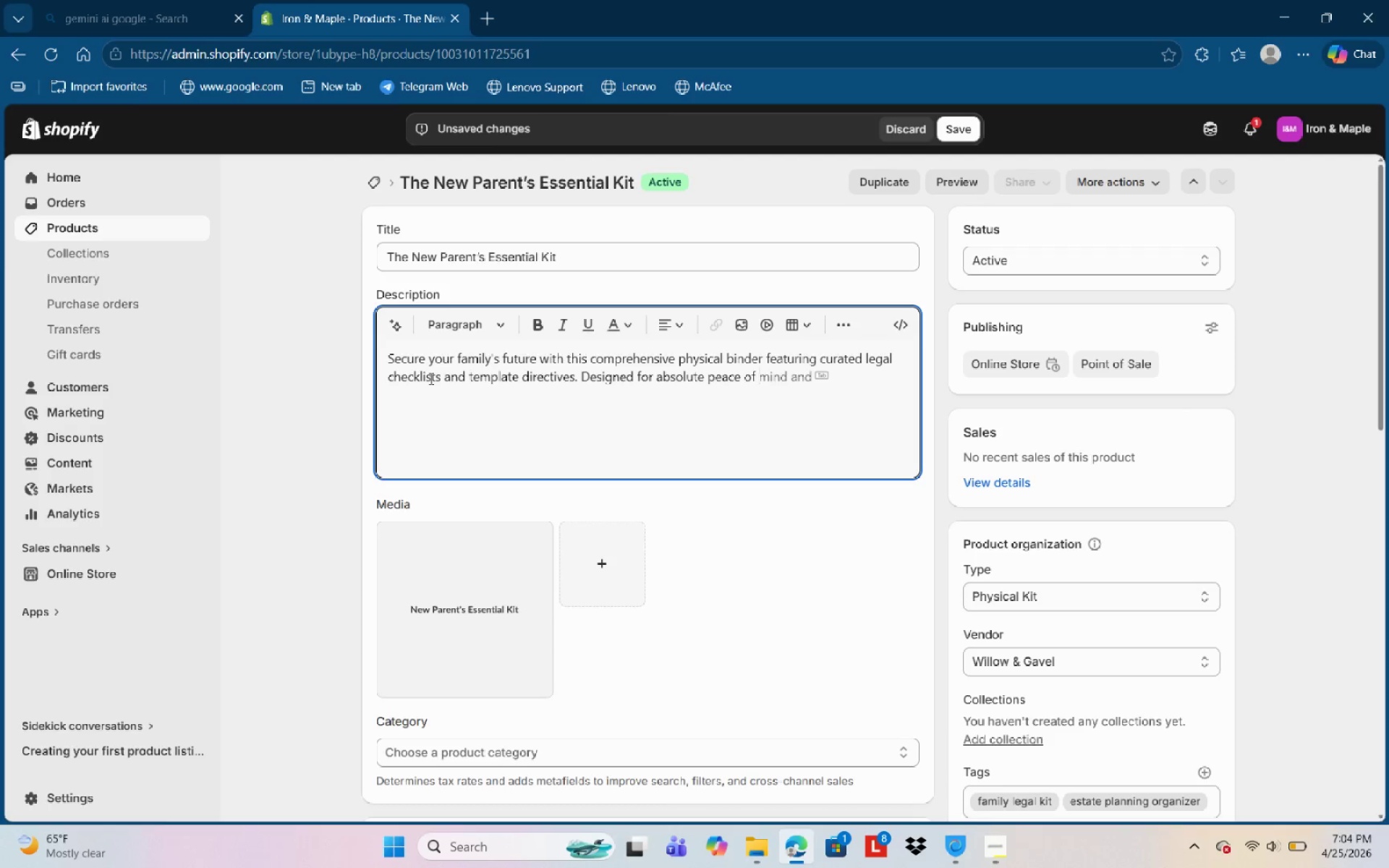 
type(mind)
 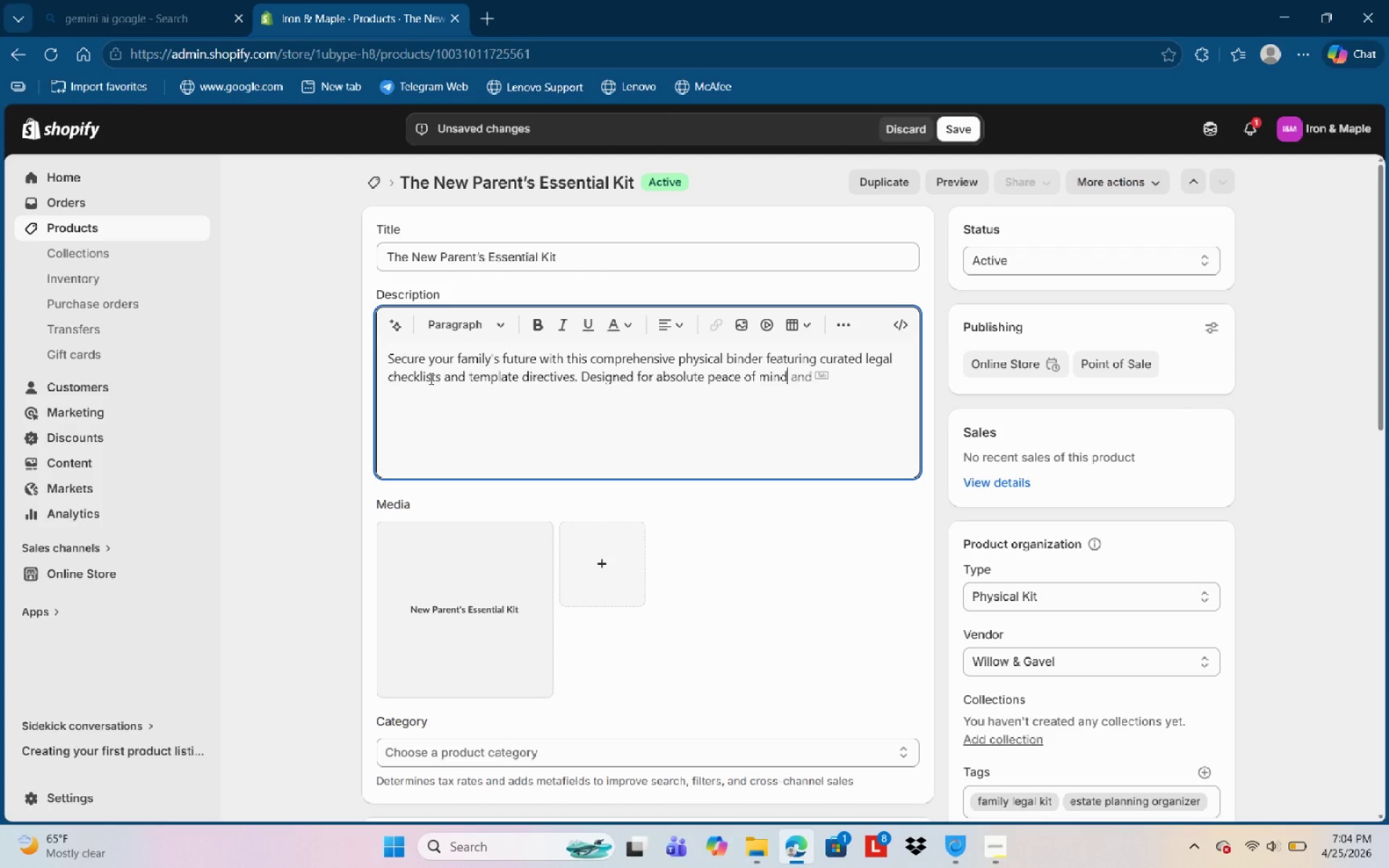 
type(, it organized )
key(Backspace)
key(Backspace)
type(s every essential detail )
 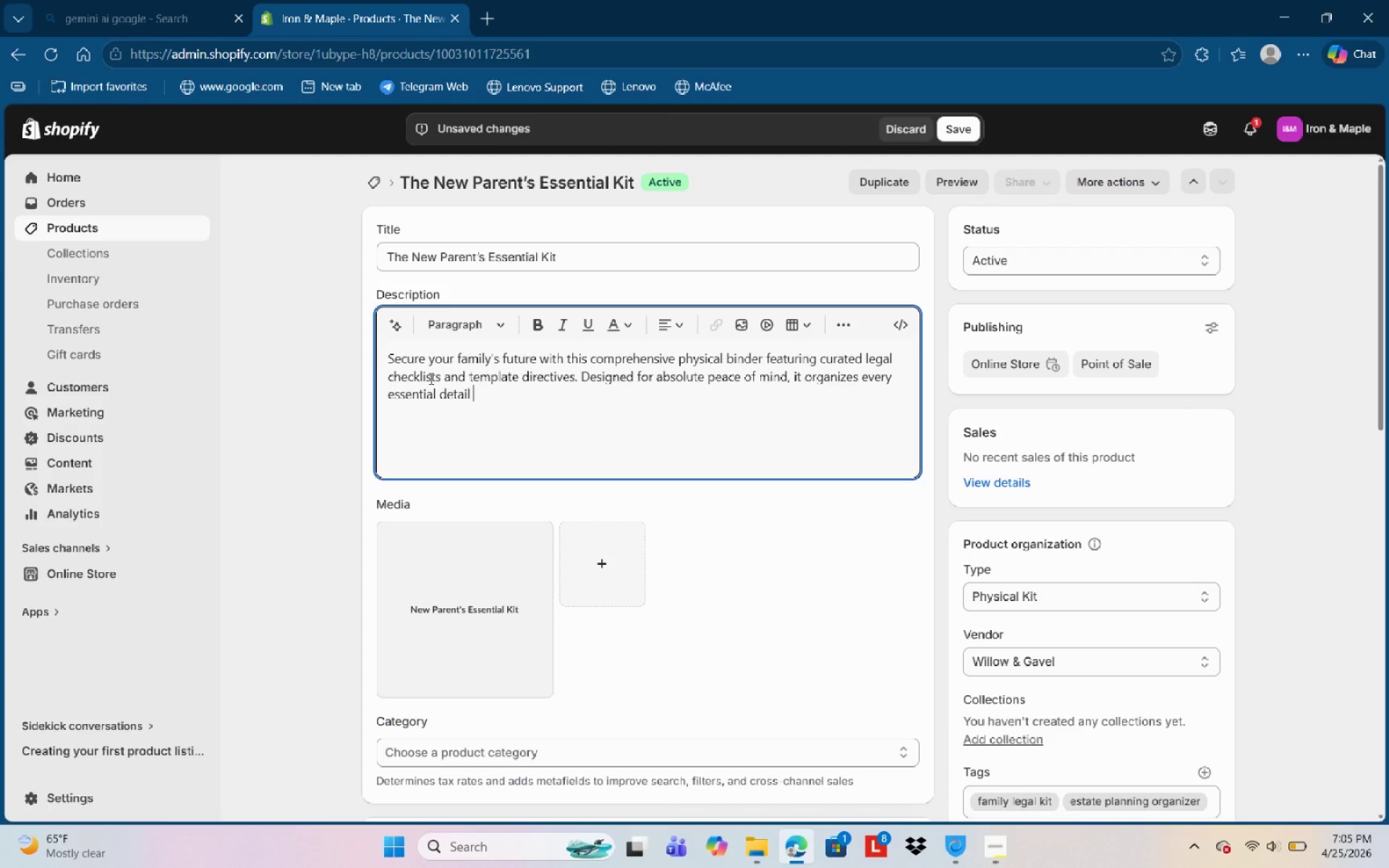 
wait(58.31)
 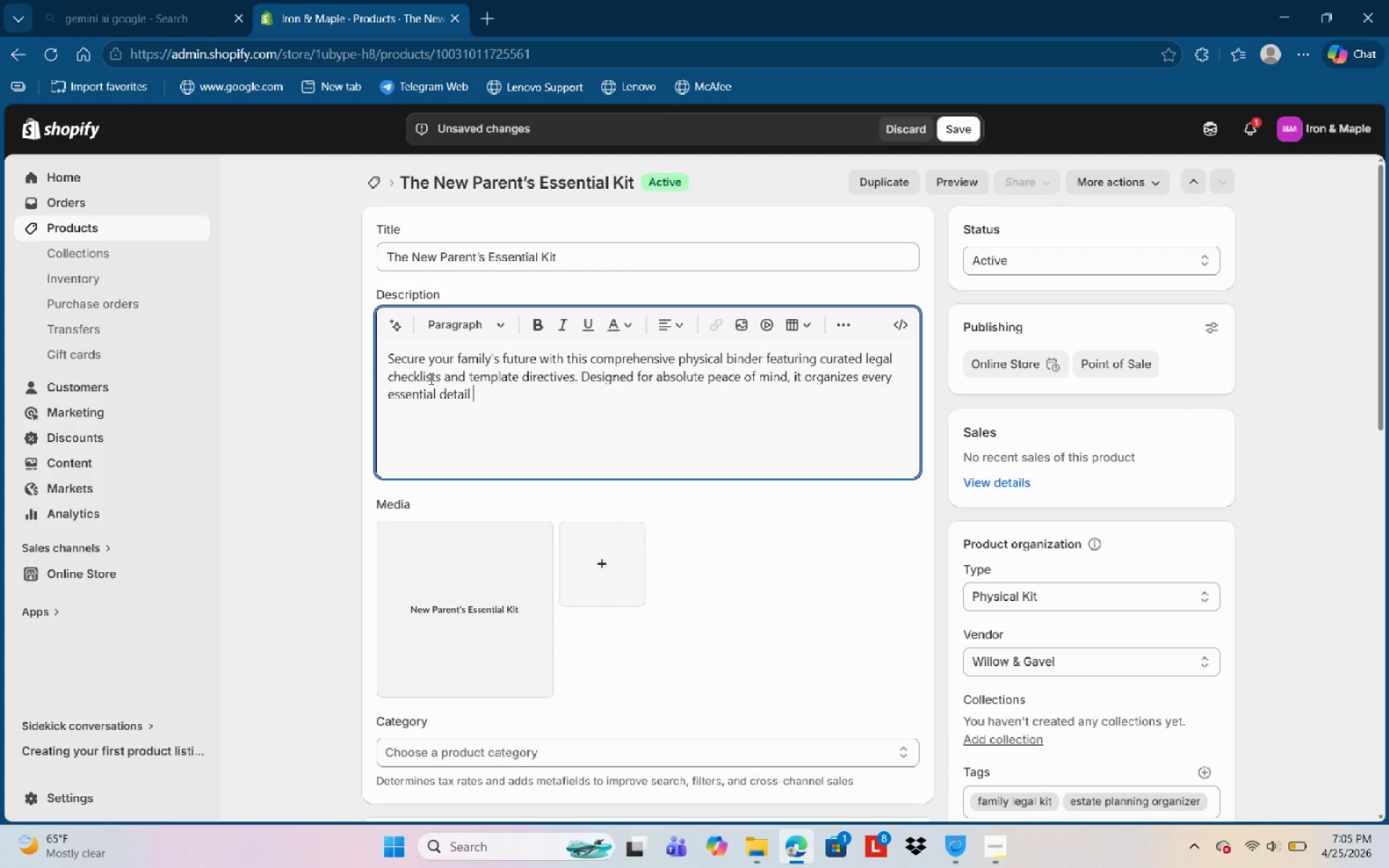 
type(for your chils protct)
key(Backspace)
key(Backspace)
type(ec)
key(Backspace)
key(Backspace)
key(Backspace)
type(tection )
 